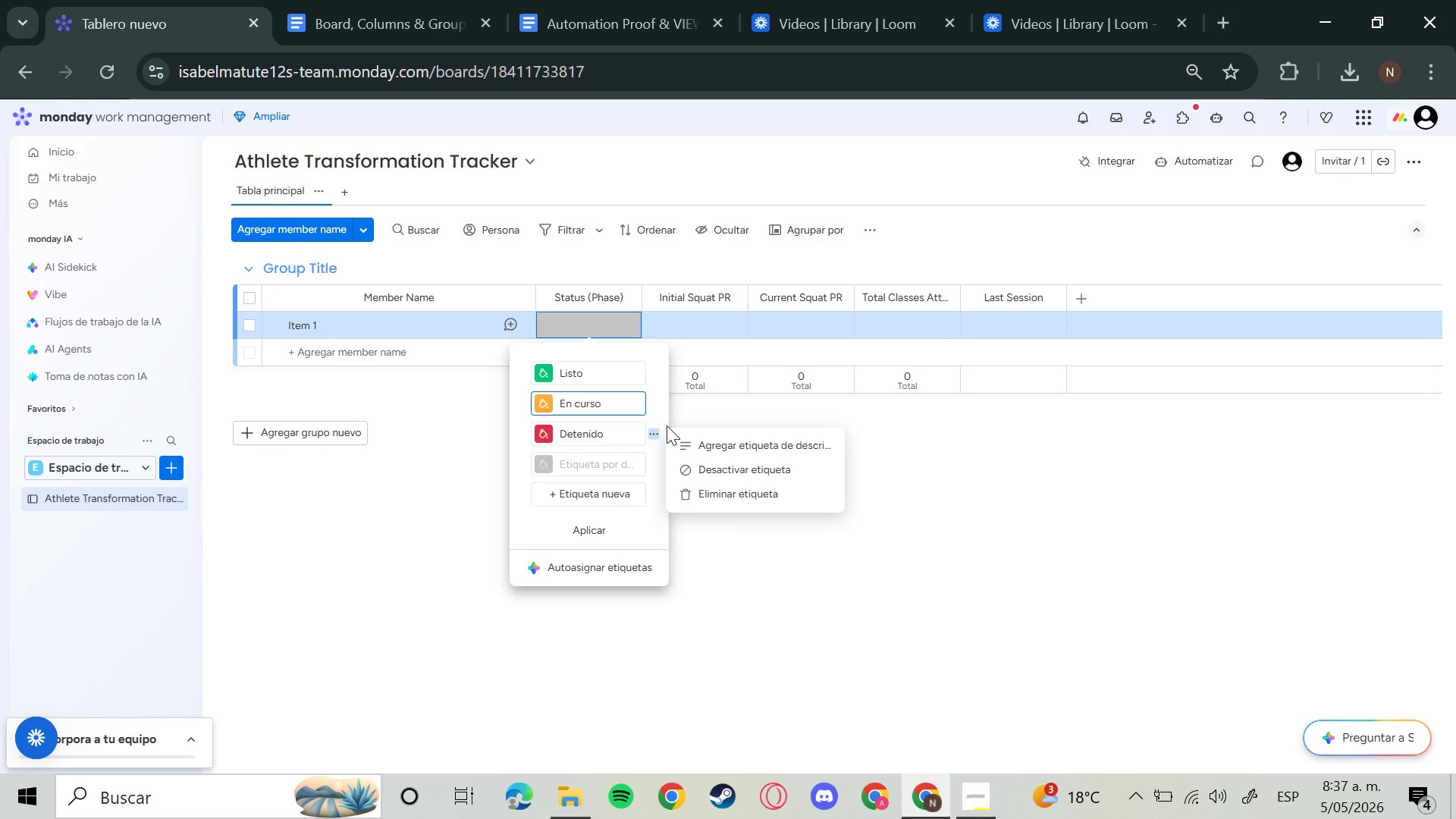 
wait(59.94)
 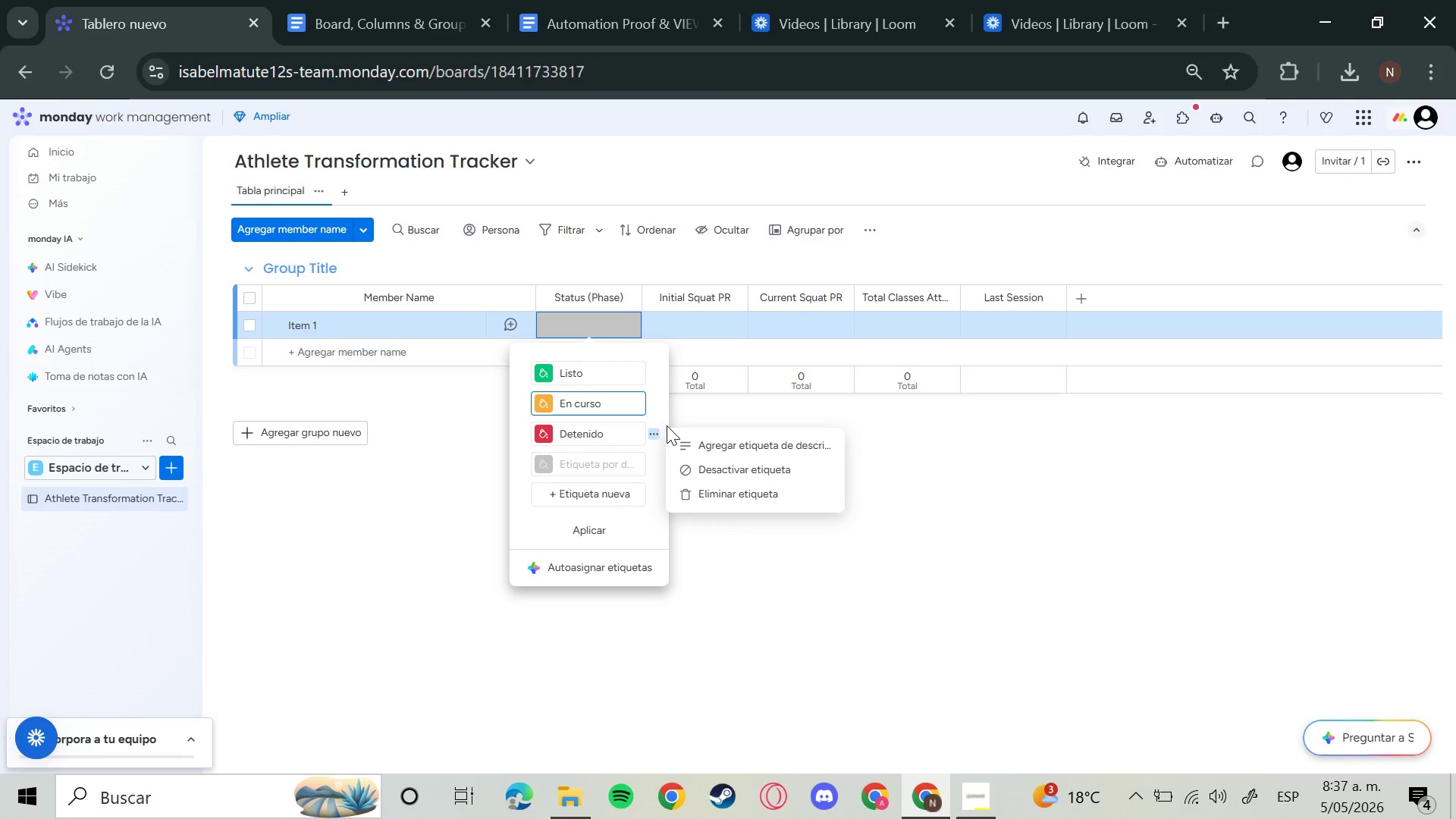 
left_click([714, 498])
 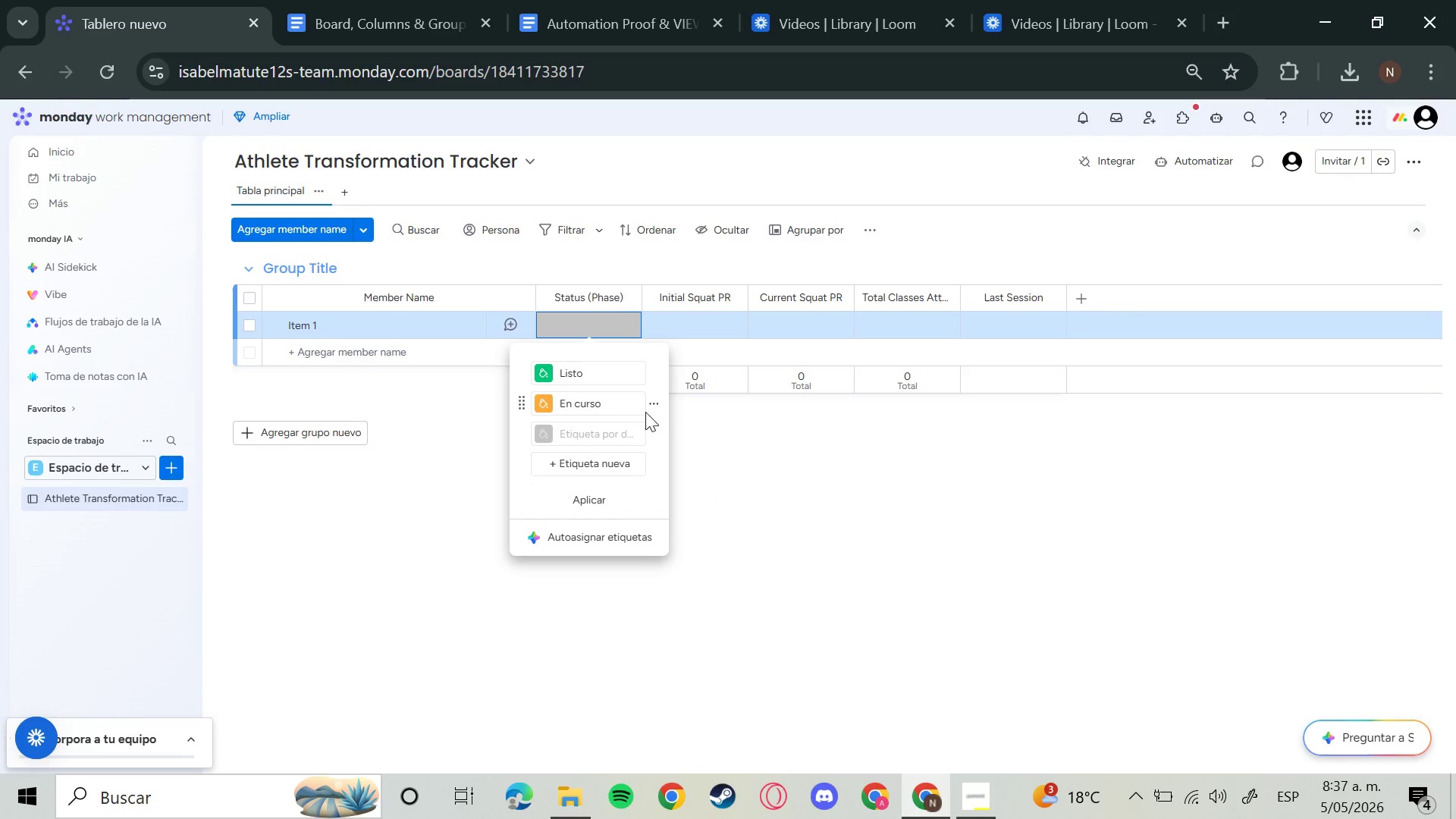 
left_click([651, 403])
 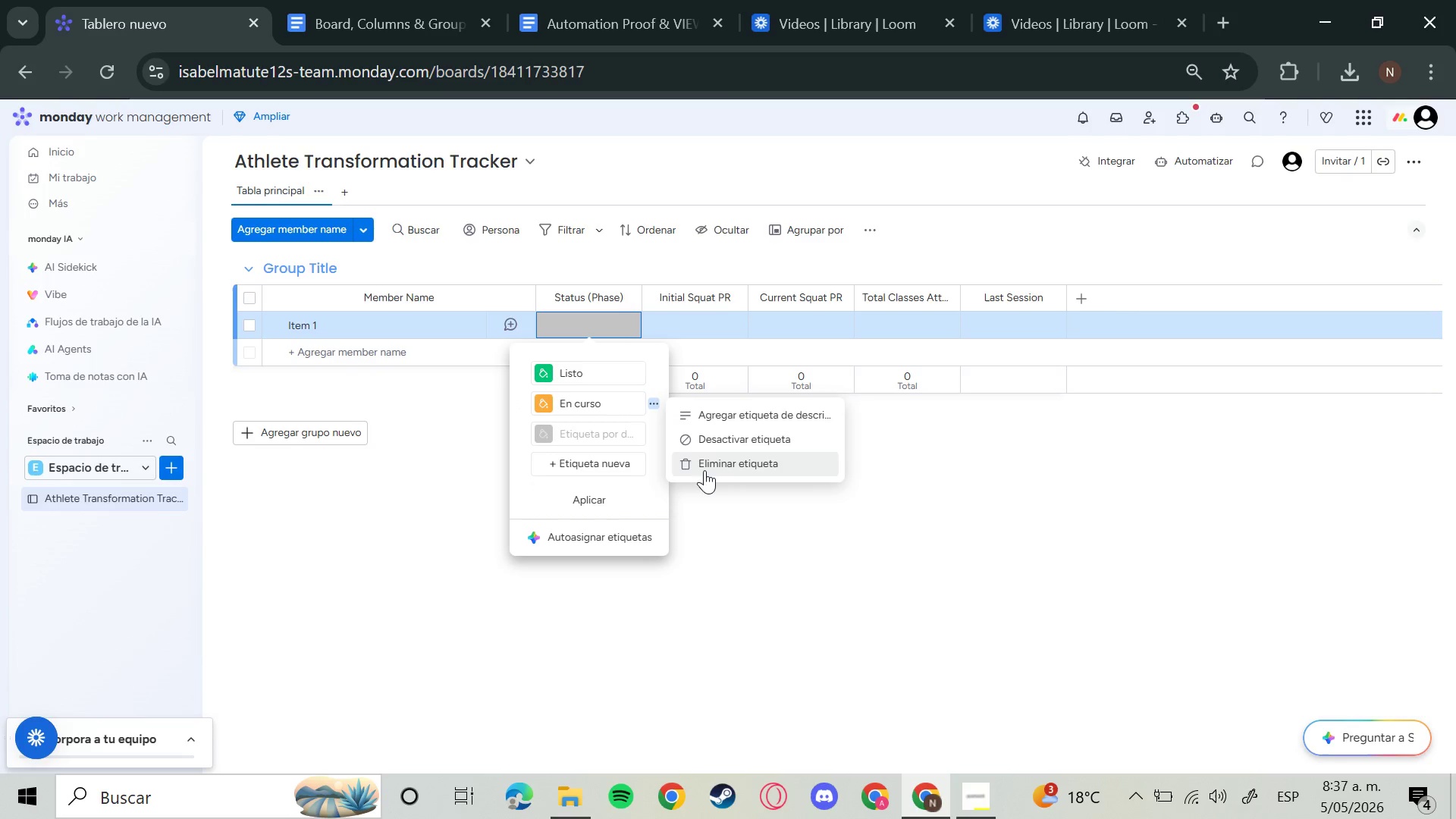 
left_click([706, 470])
 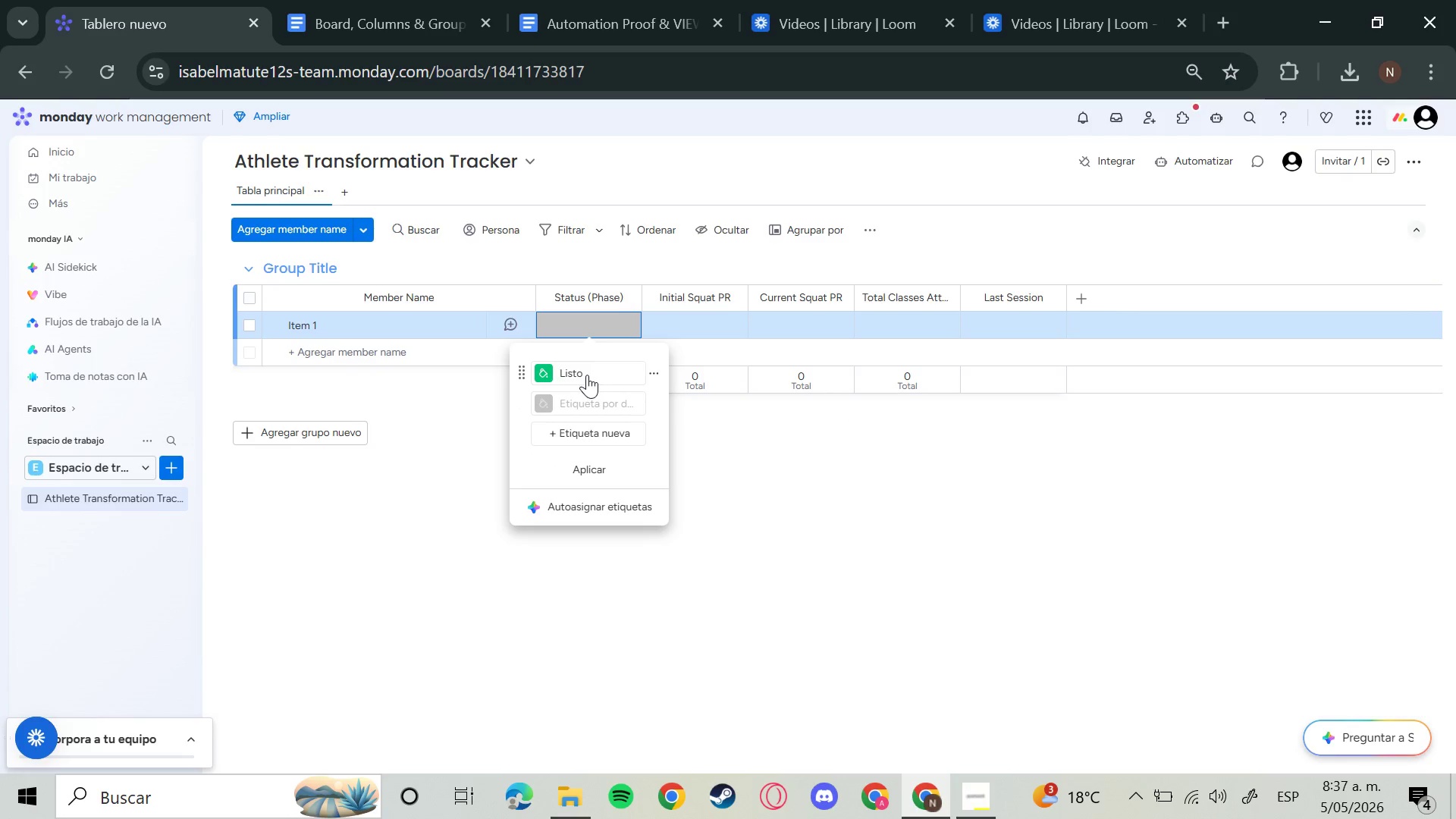 
left_click([579, 372])
 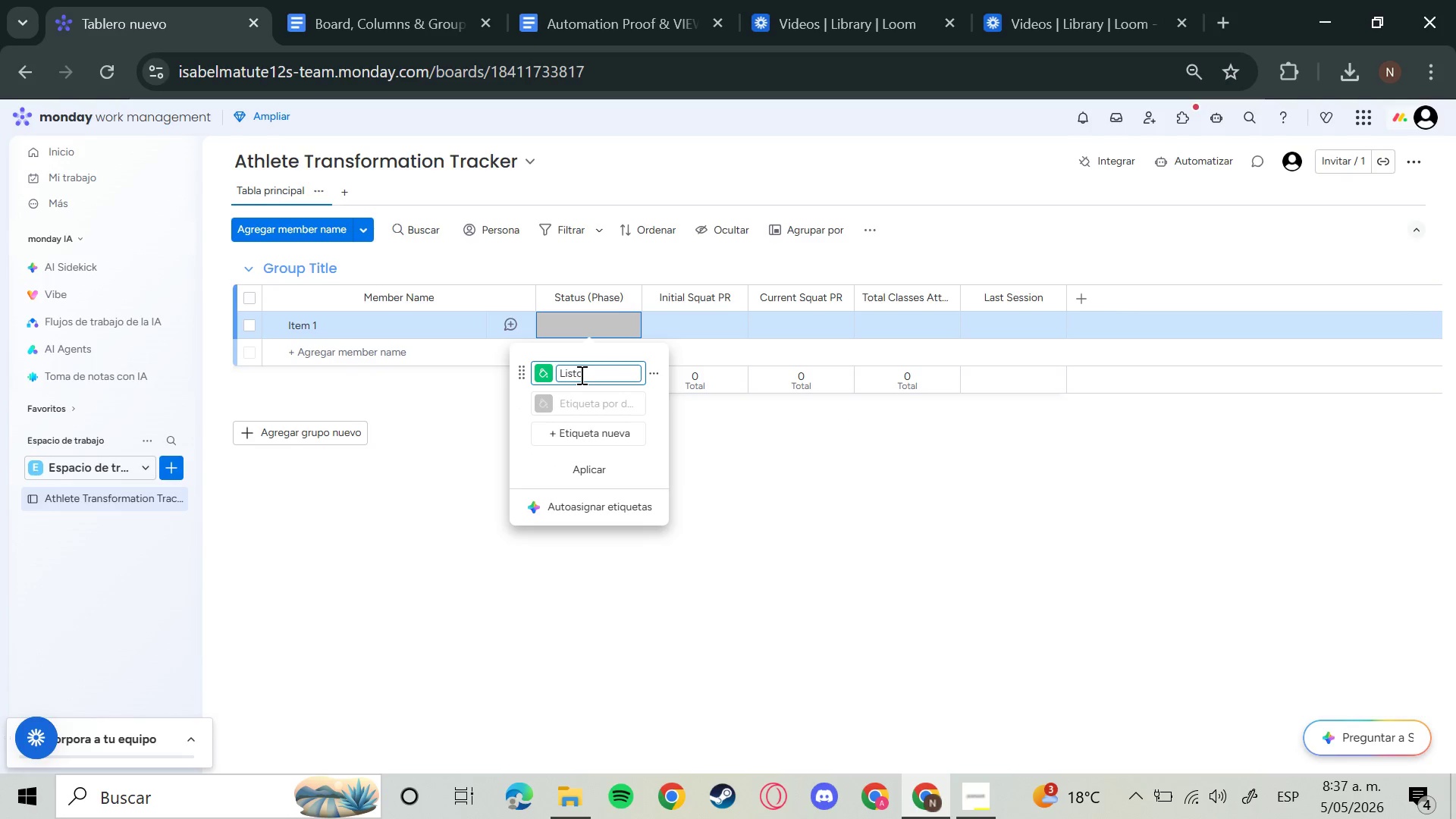 
key(Backspace)
key(Backspace)
key(Backspace)
key(Backspace)
type(W)
key(Backspace)
key(Backspace)
type(Week 1)
 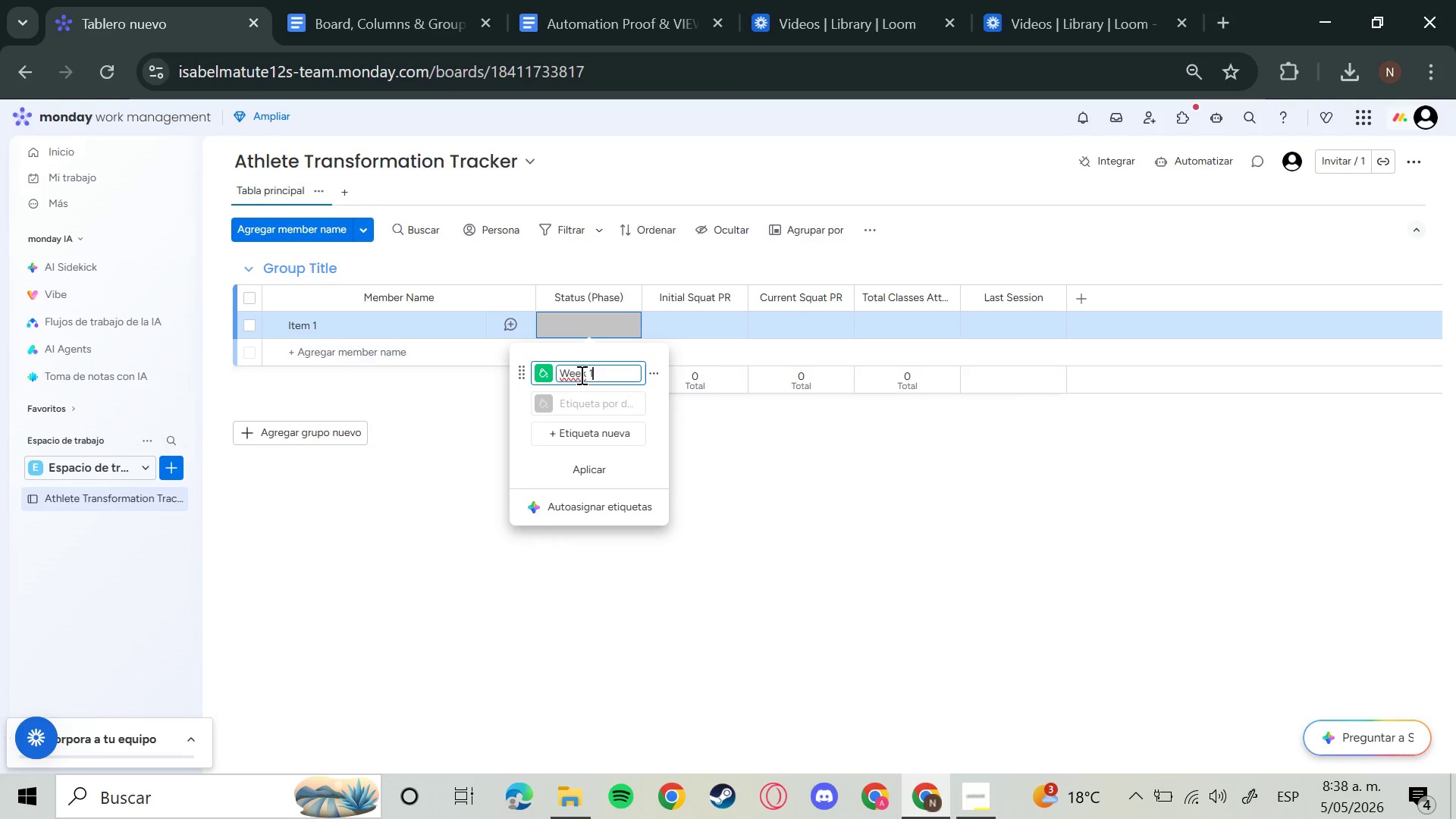 
key(Enter)
 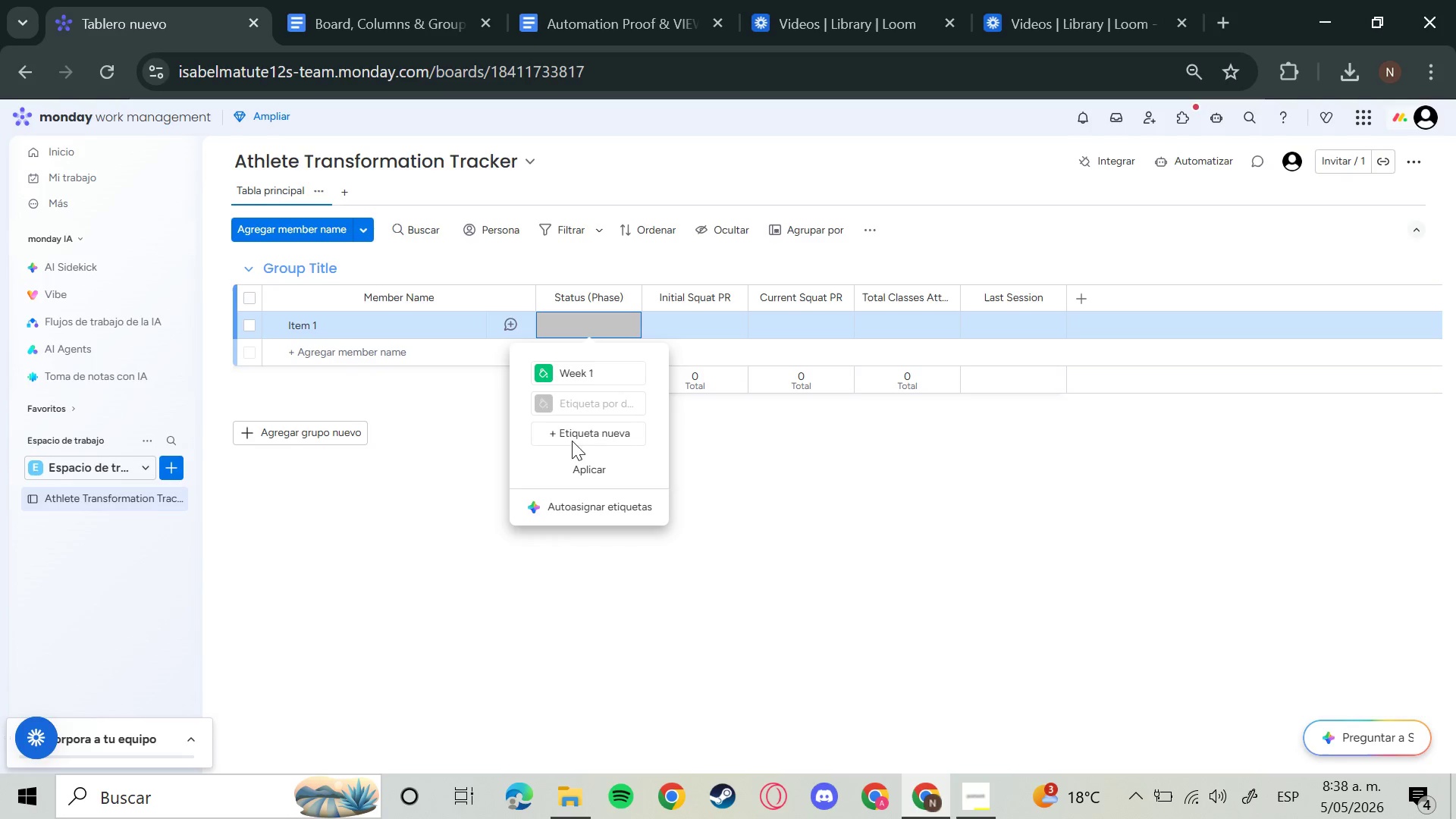 
left_click([582, 436])
 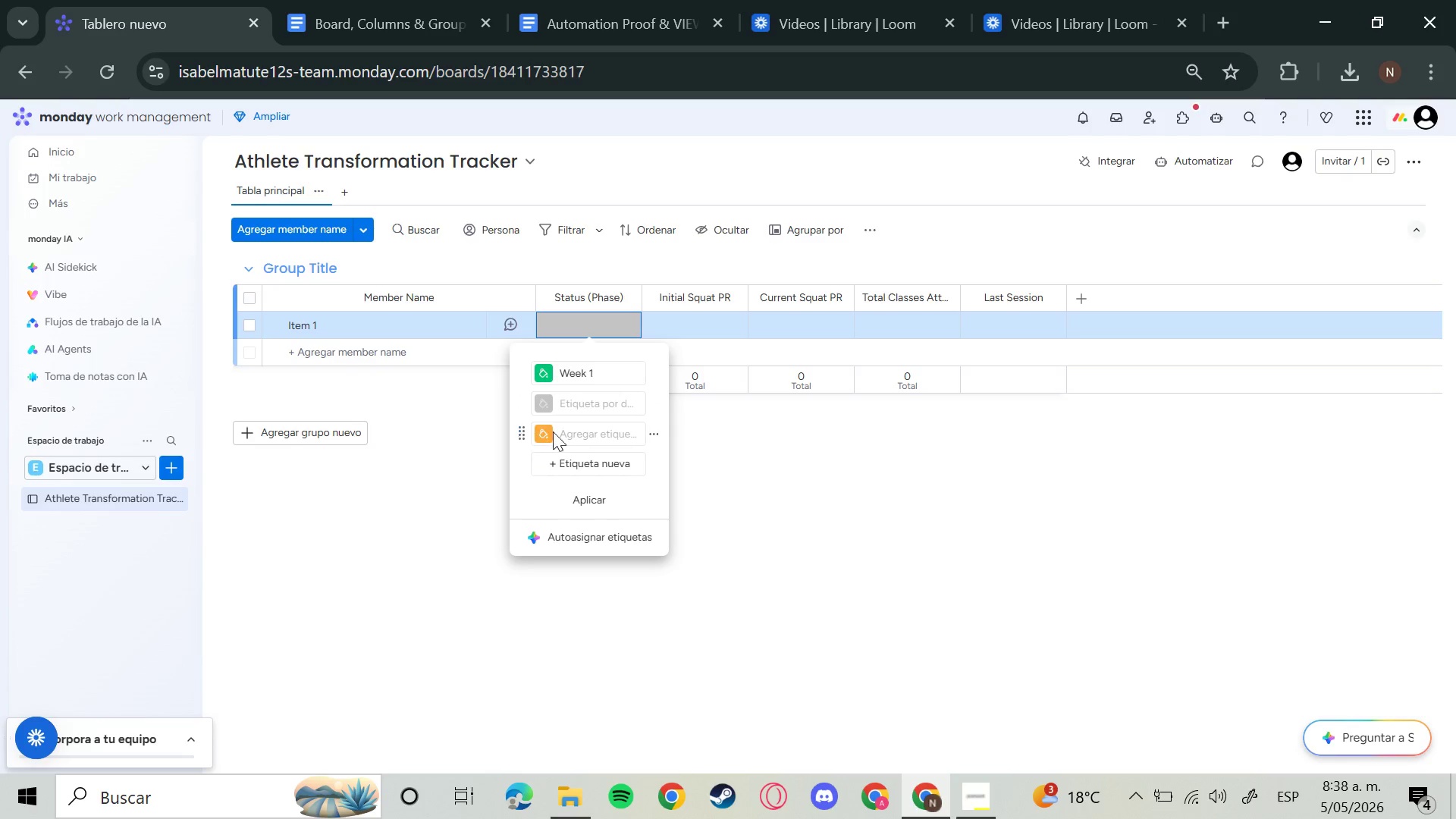 
left_click([540, 438])
 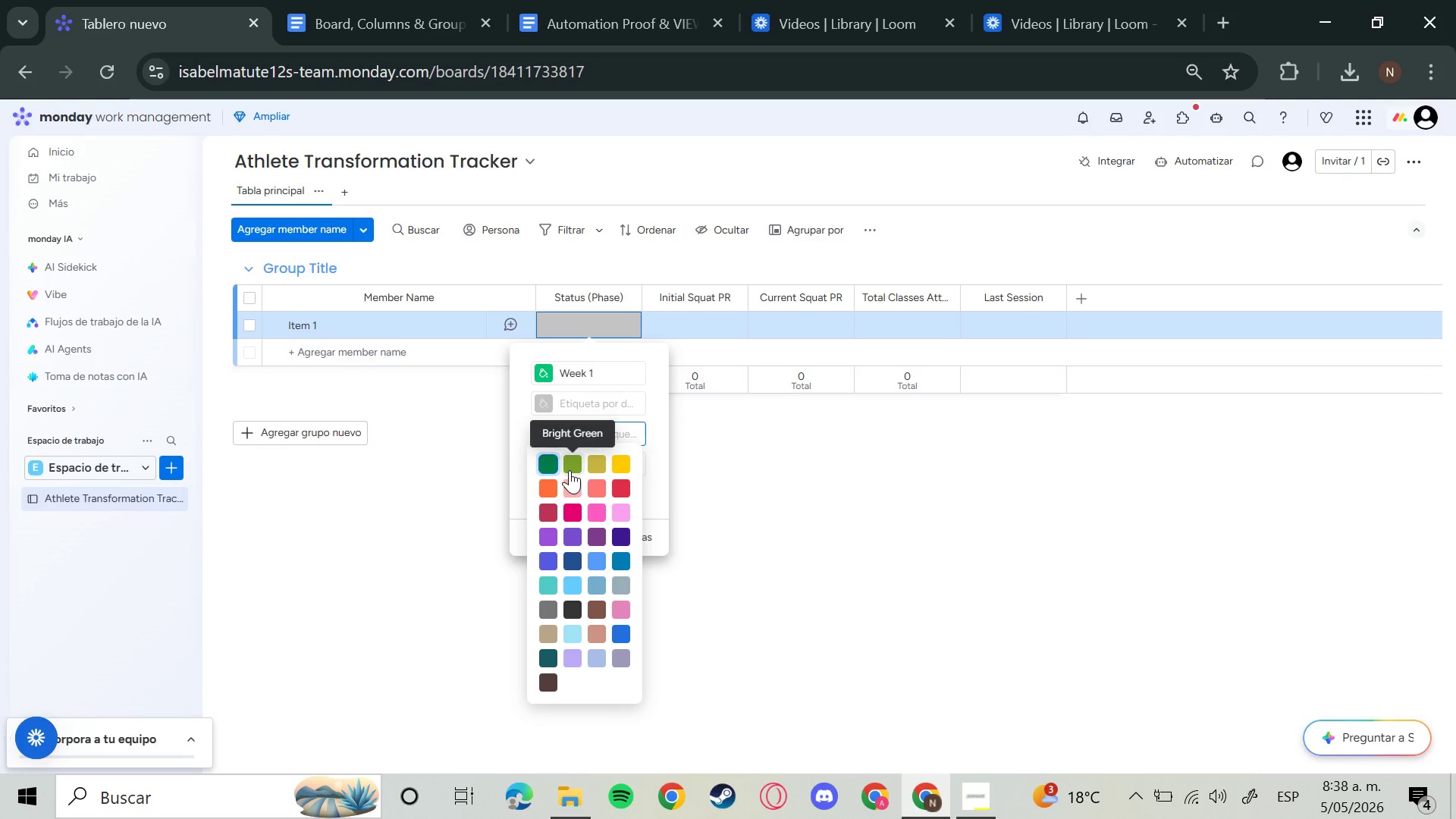 
left_click([550, 466])
 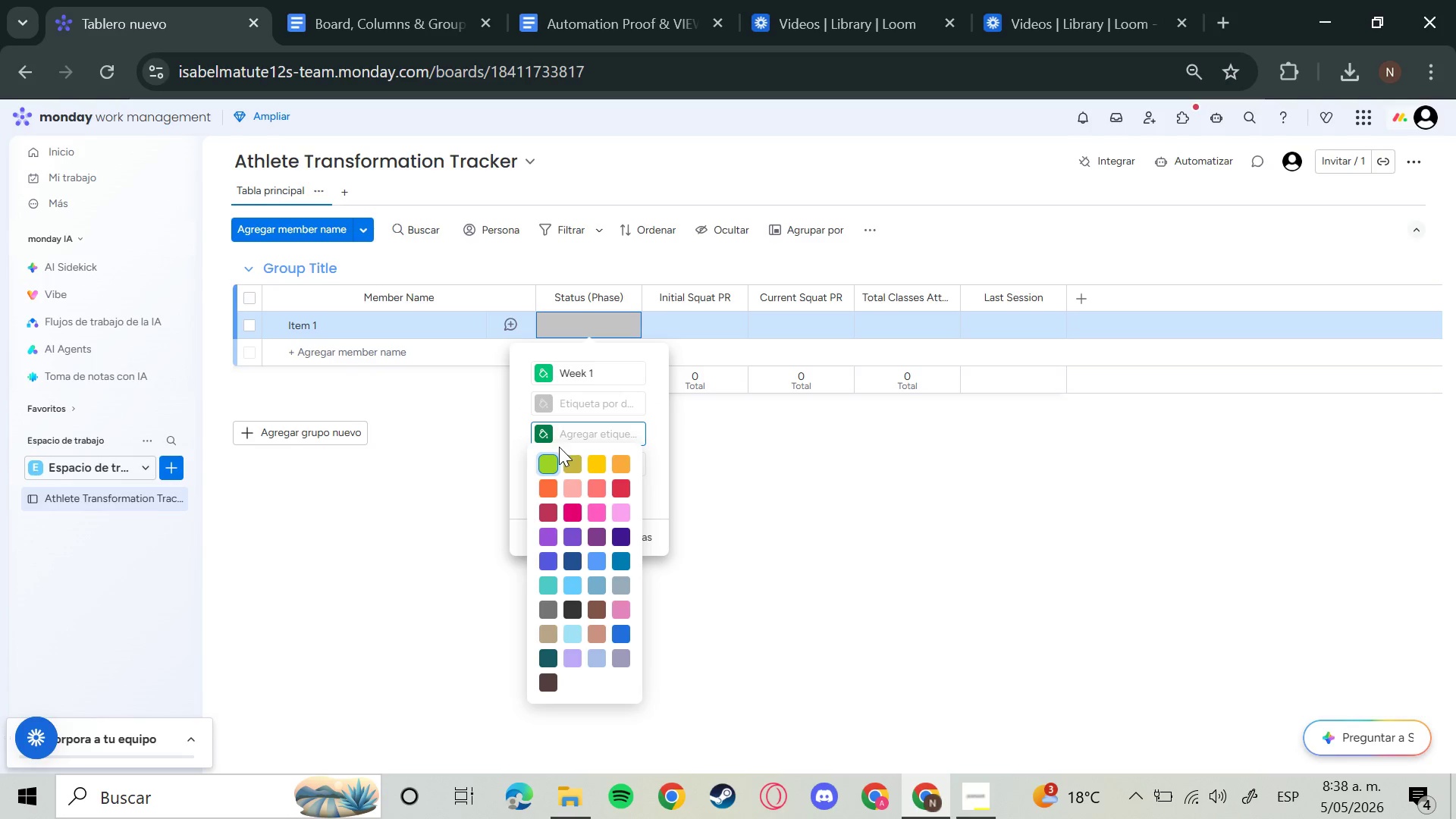 
left_click([551, 463])
 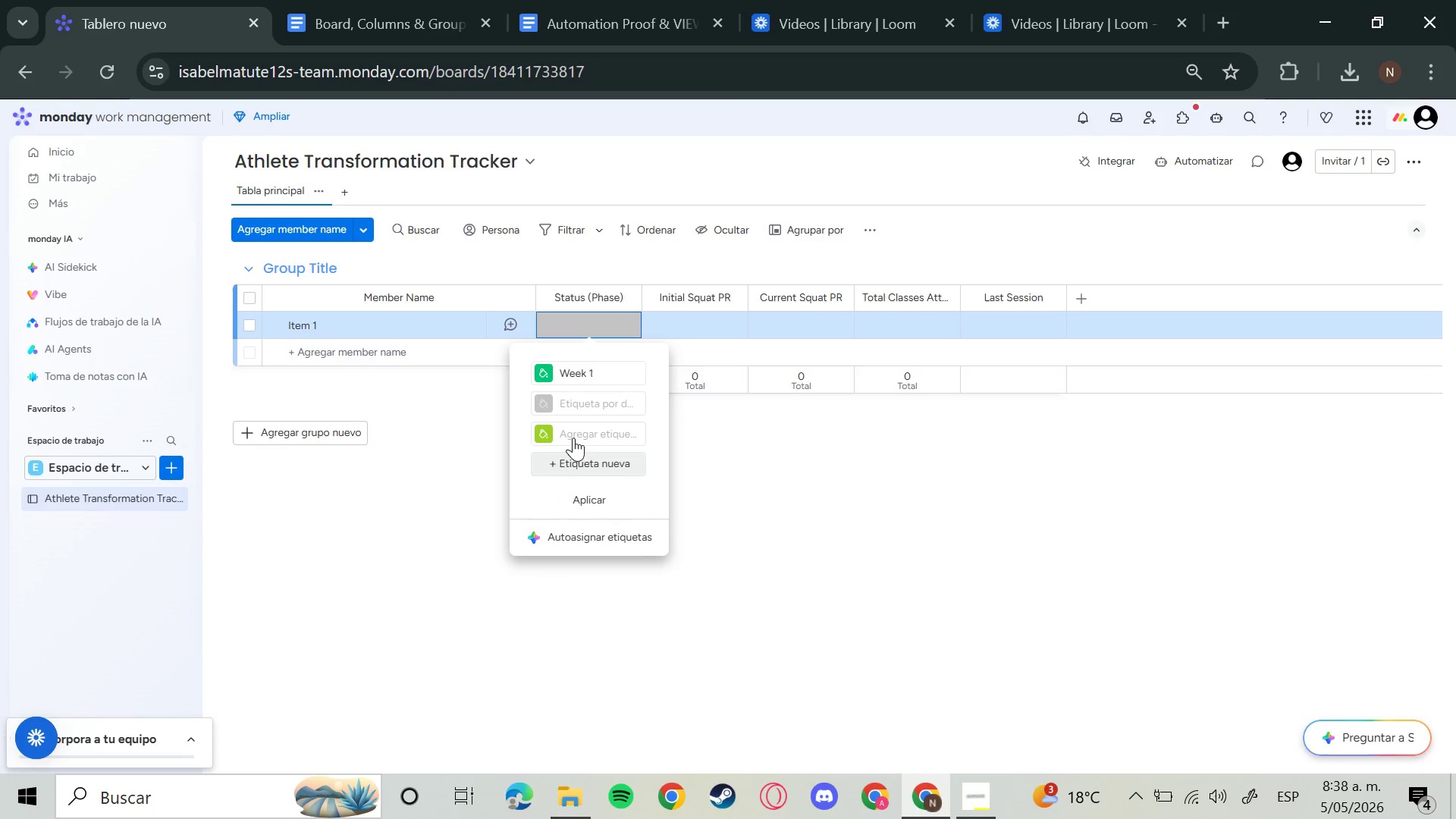 
left_click([575, 435])
 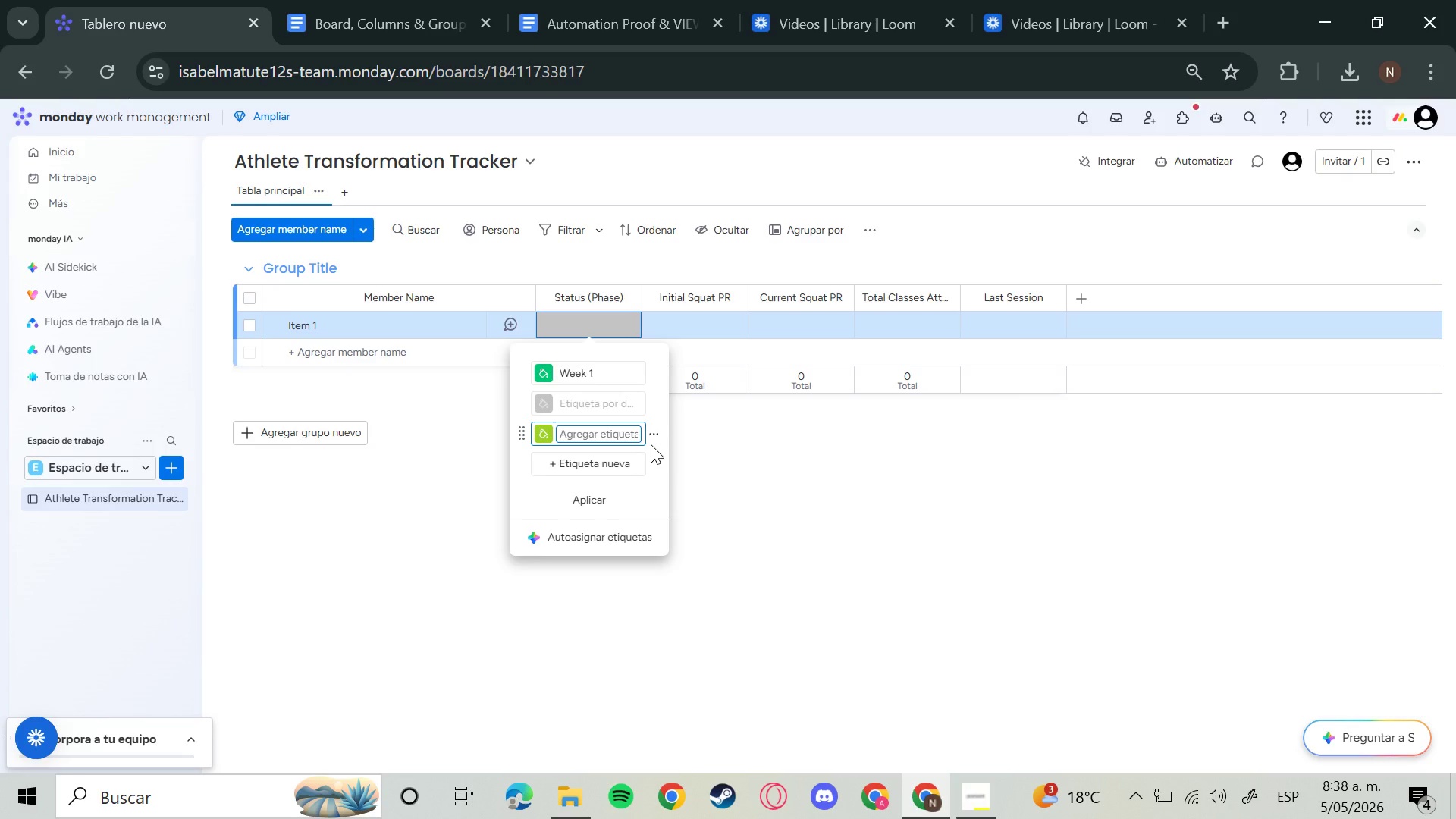 
type(Week 2)
 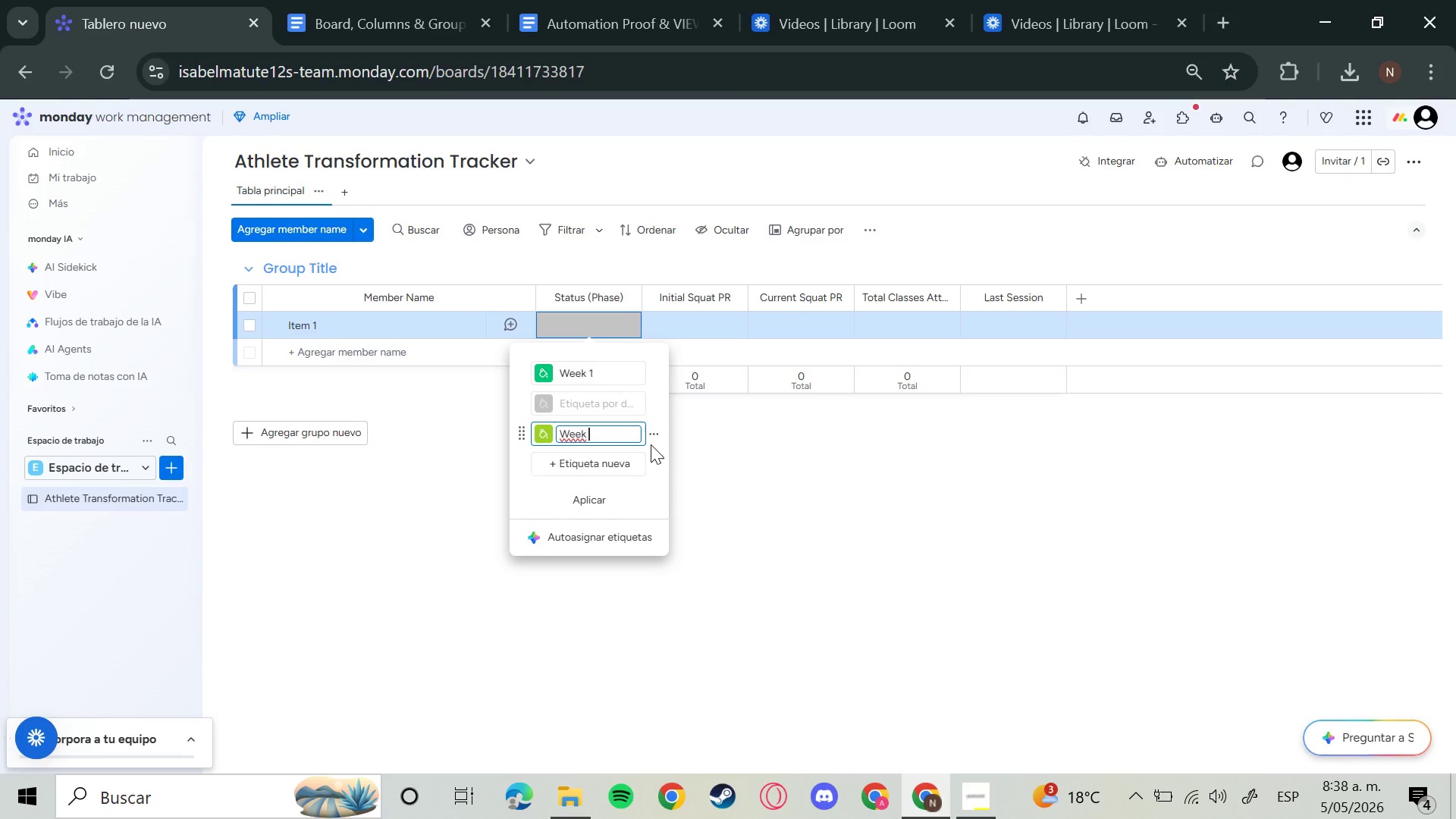 
key(Enter)
 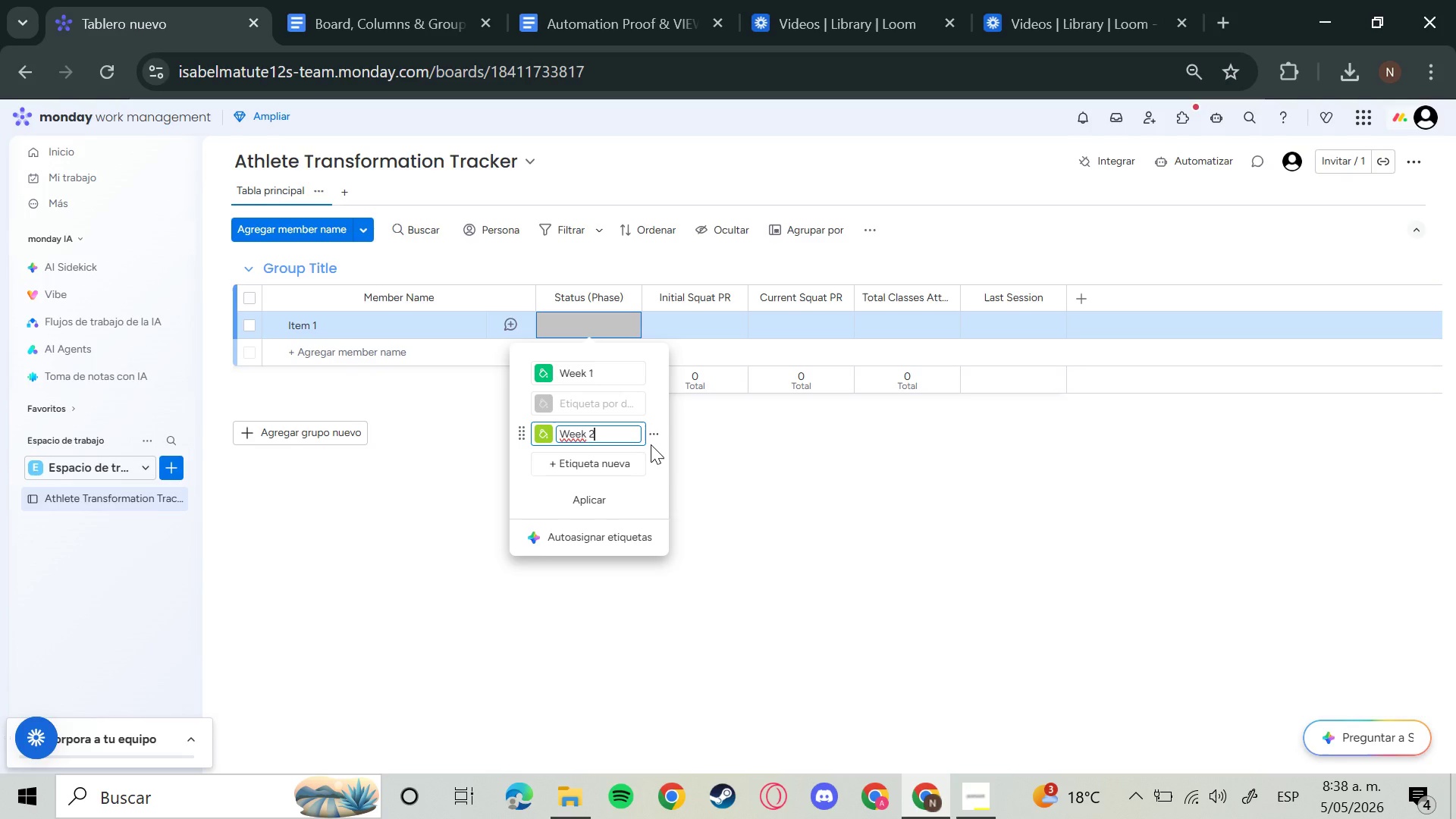 
left_click([568, 469])
 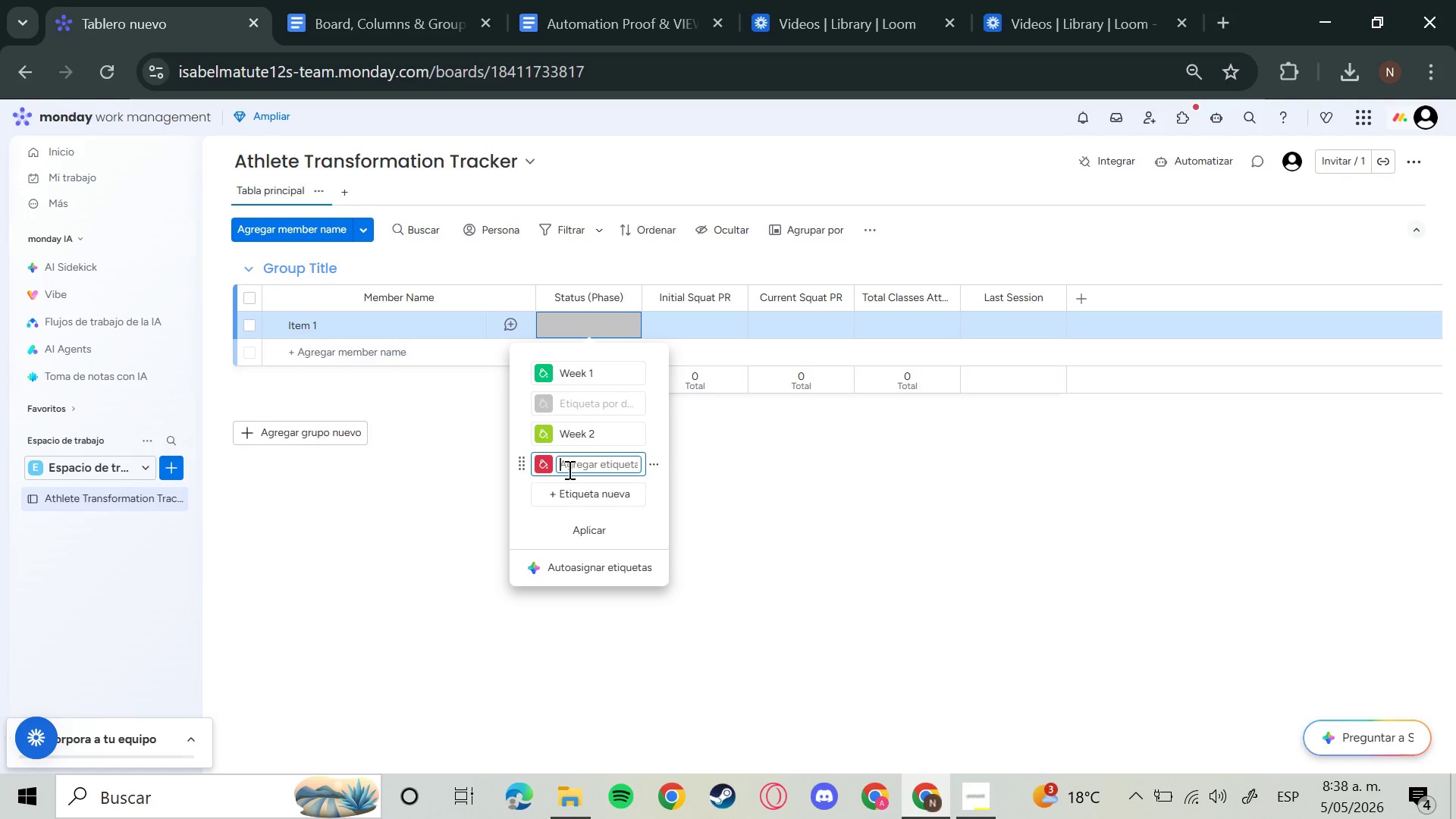 
wait(5.59)
 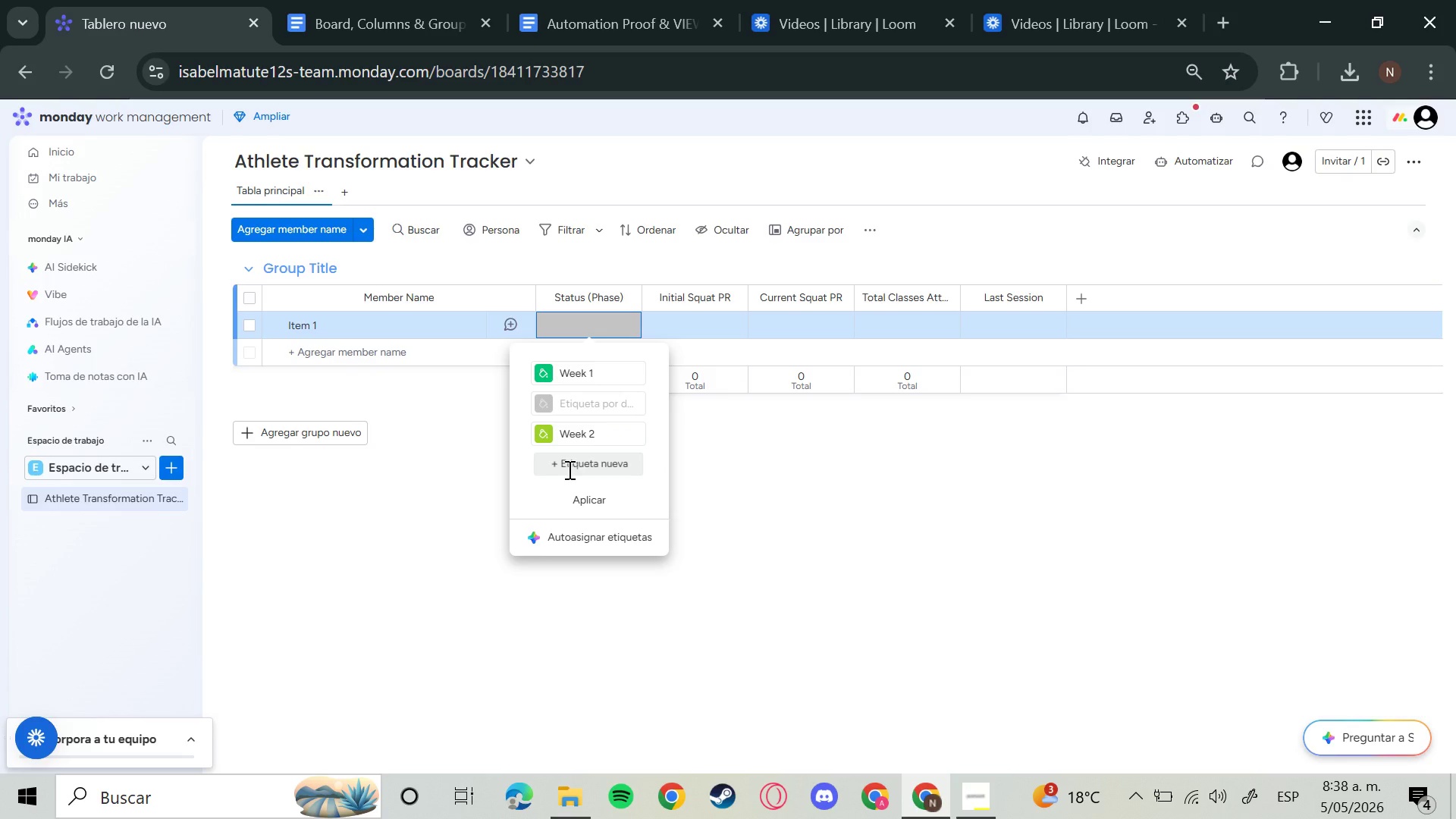 
type(Week 3)
 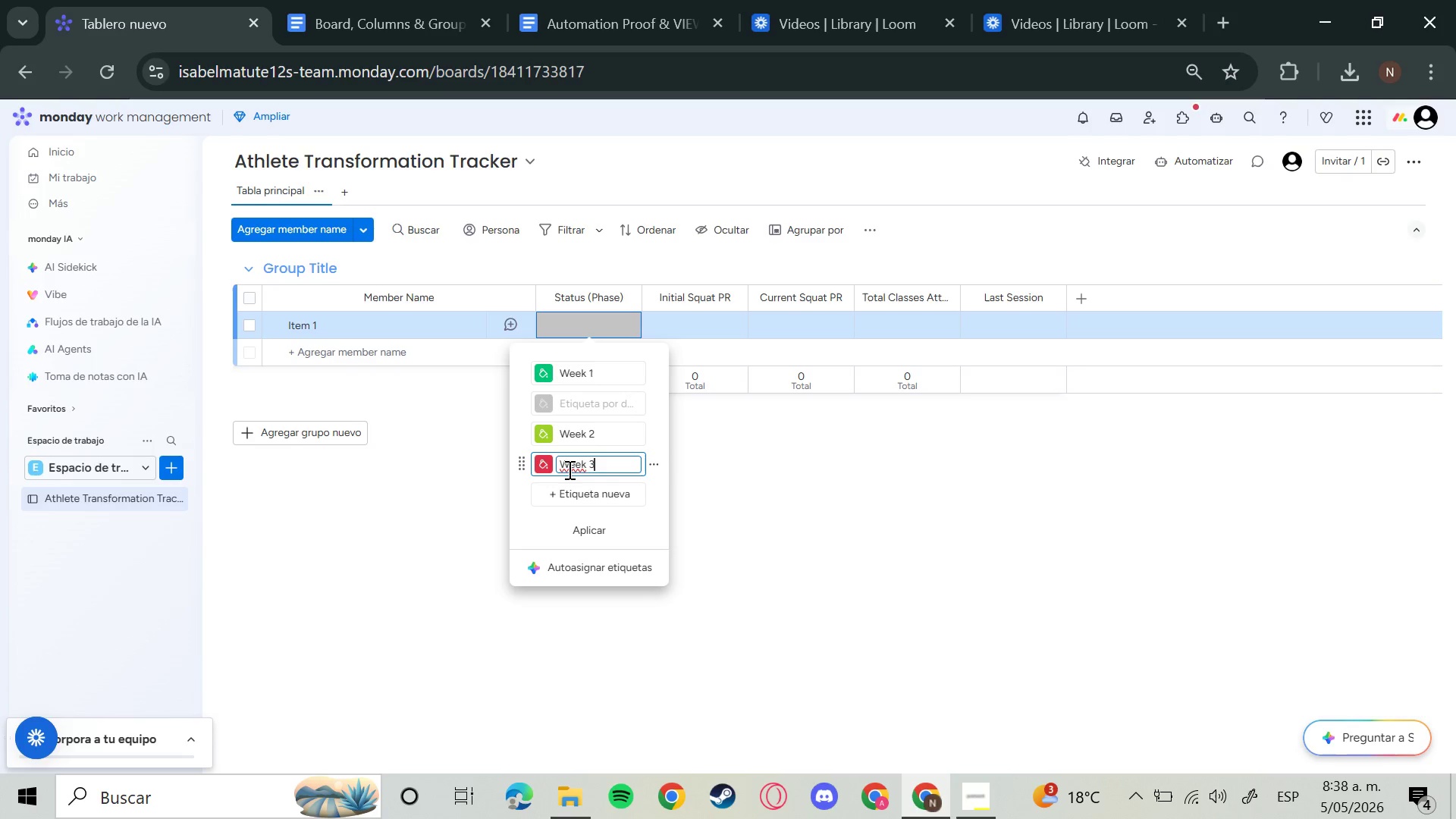 
wait(22.53)
 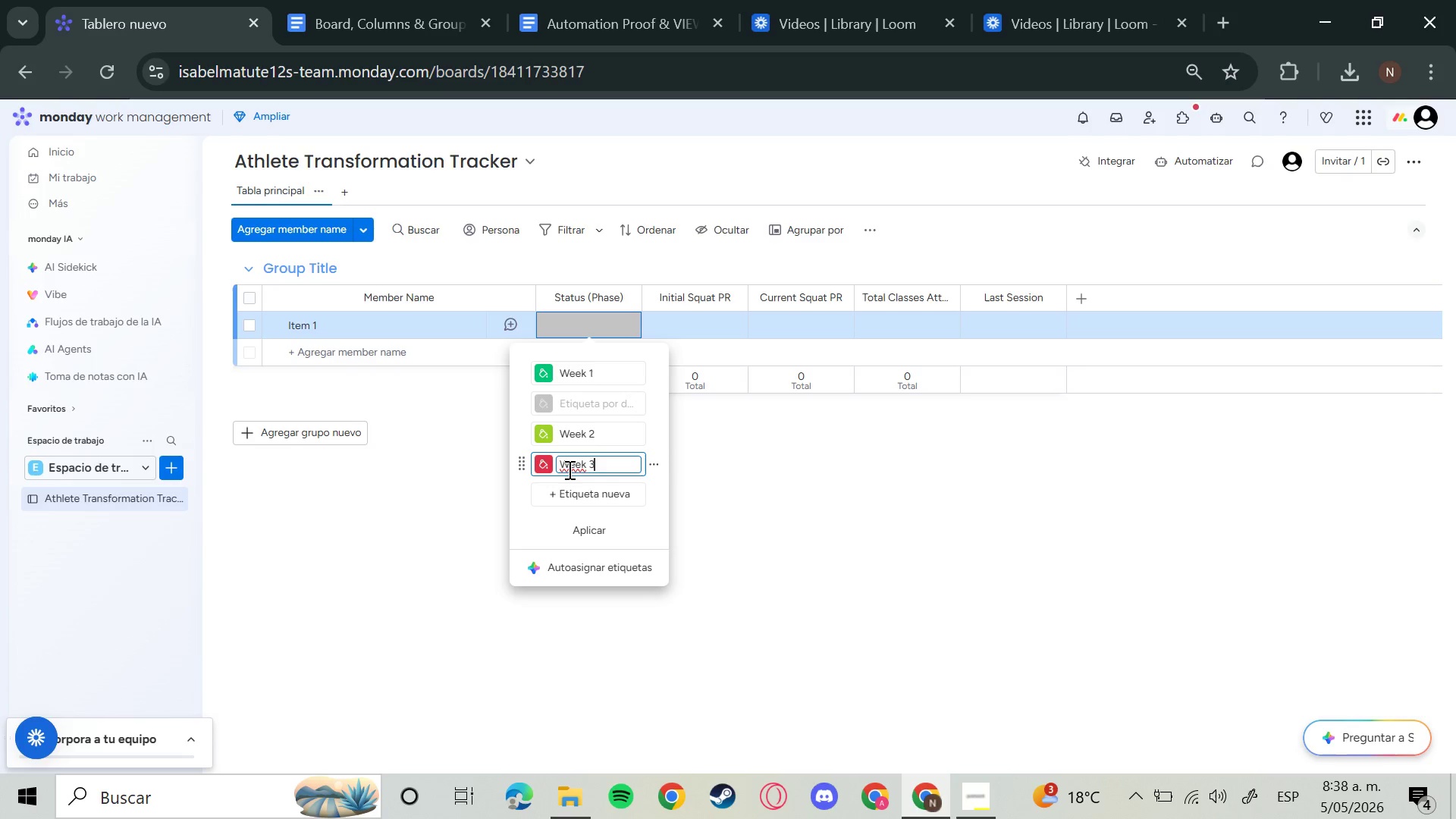 
left_click([593, 492])
 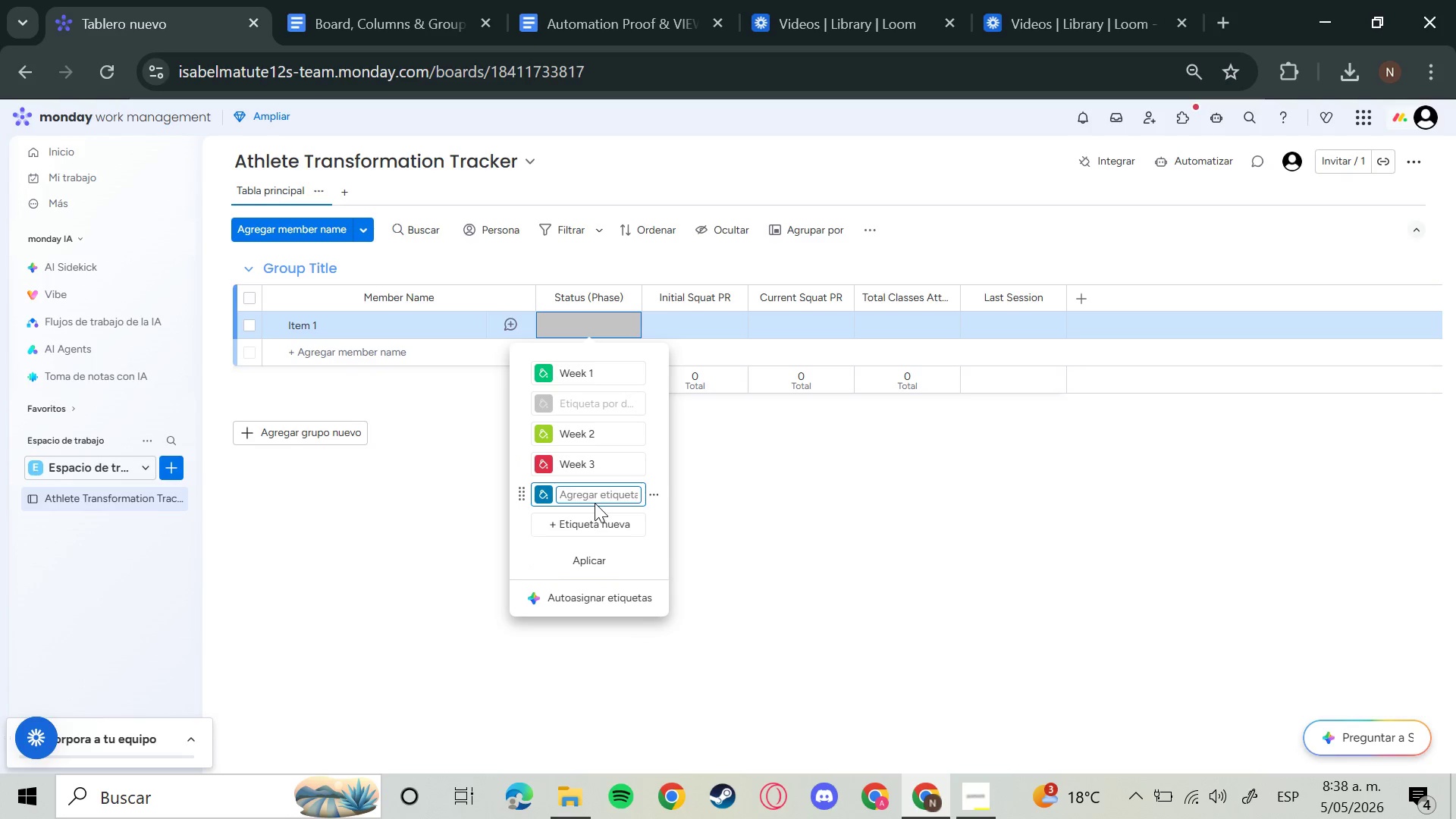 
type(E)
key(Backspace)
type(Week 4)
 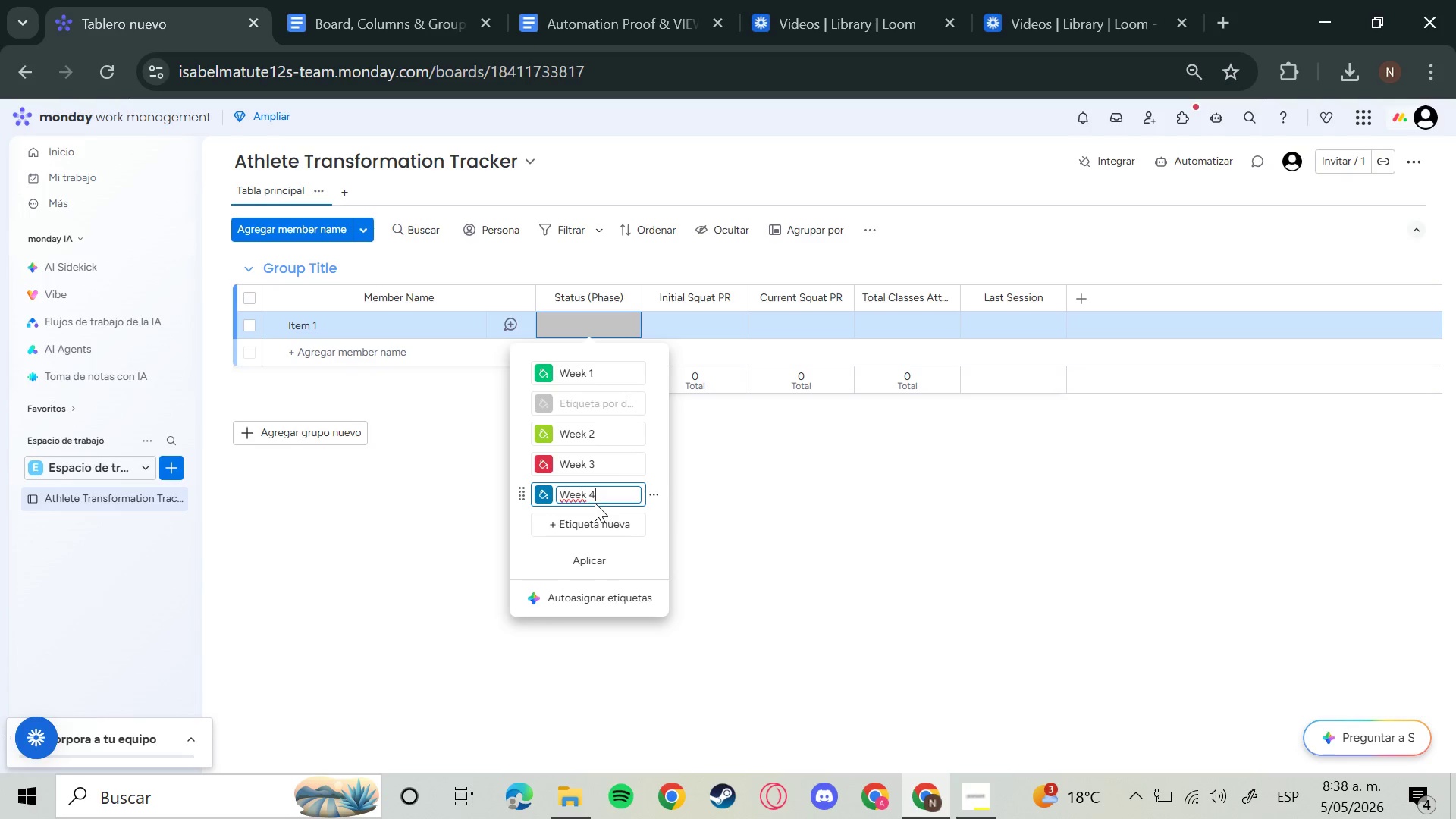 
key(Enter)
 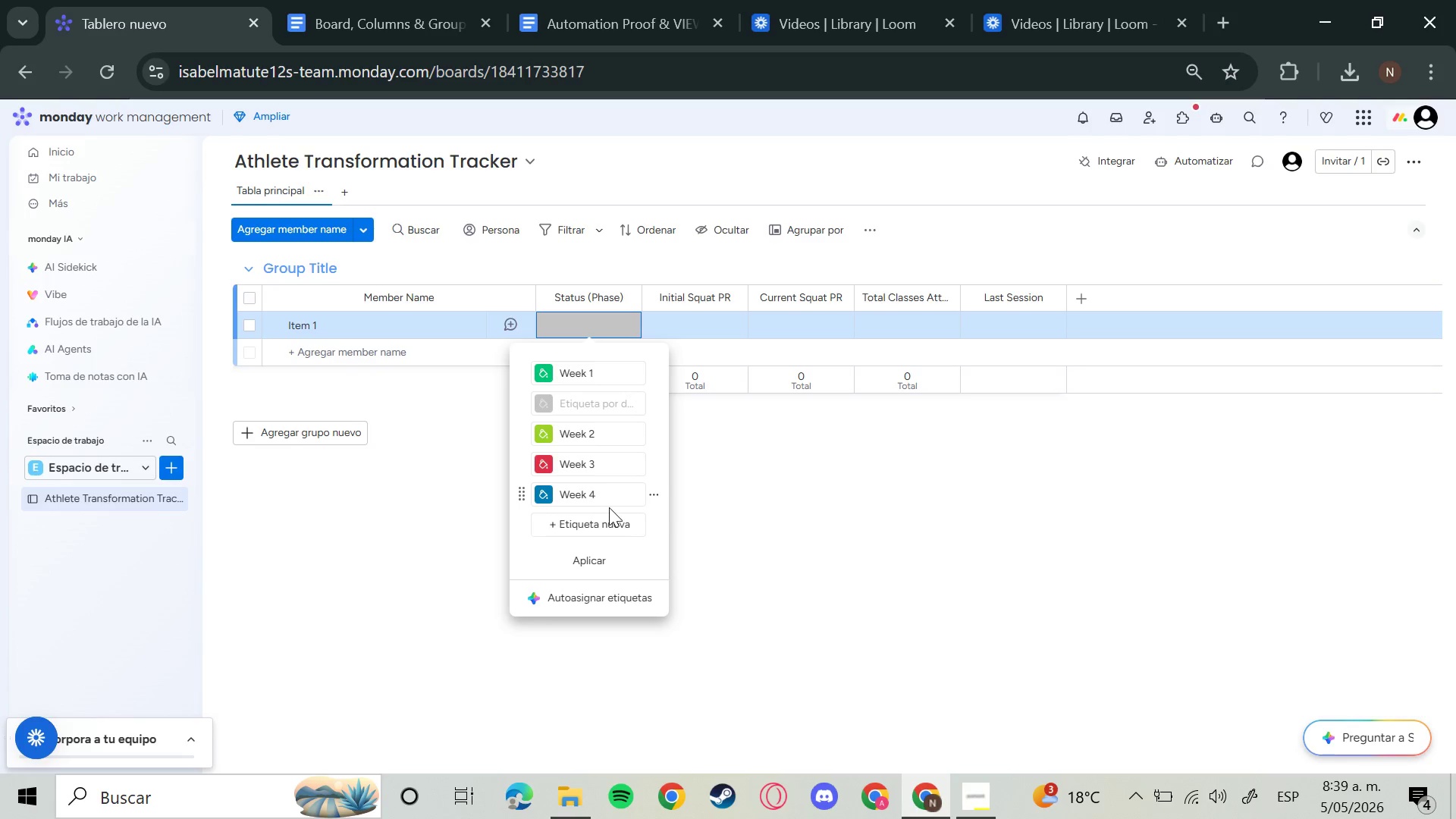 
left_click([613, 528])
 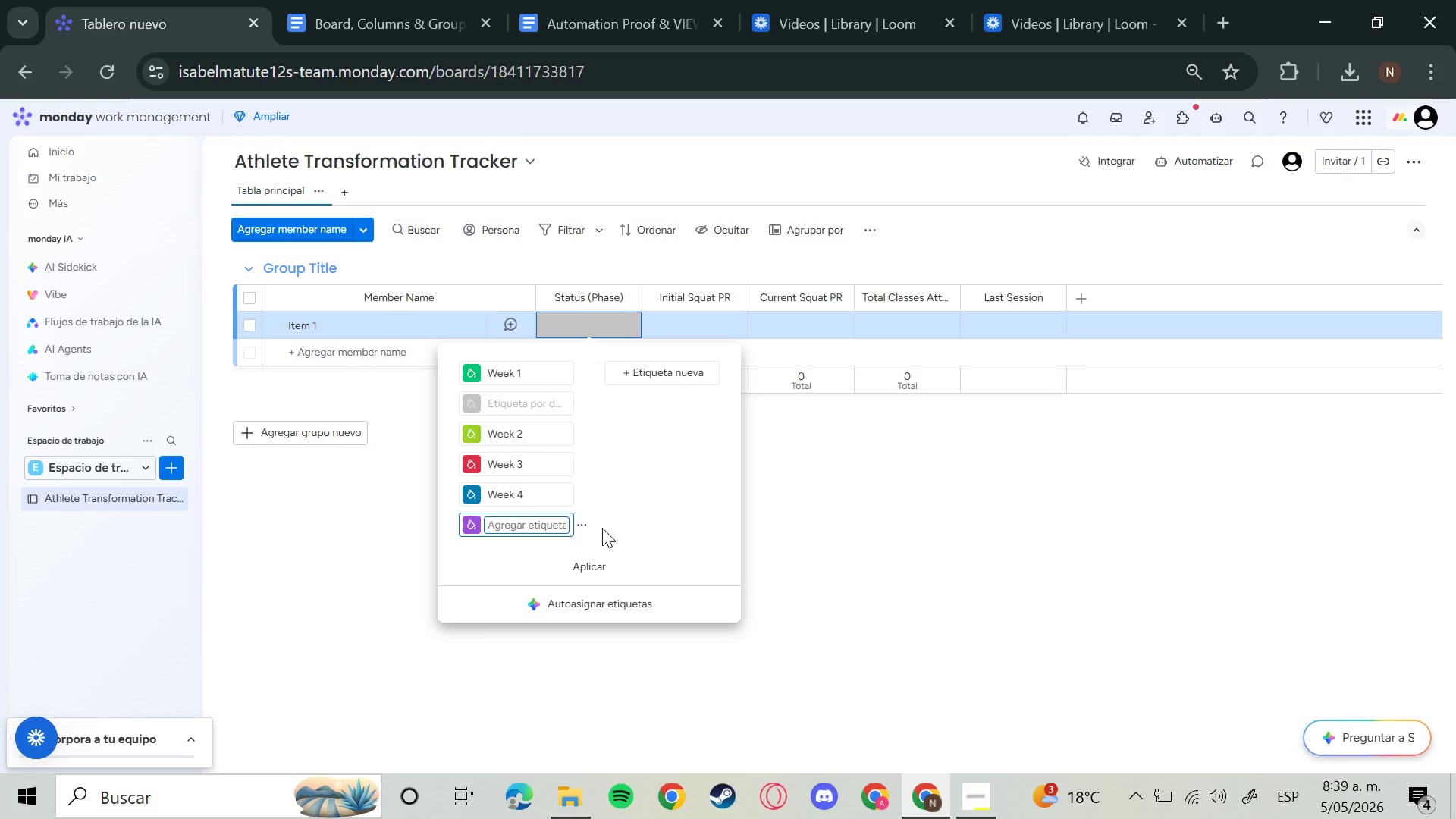 
type(Week 5)
 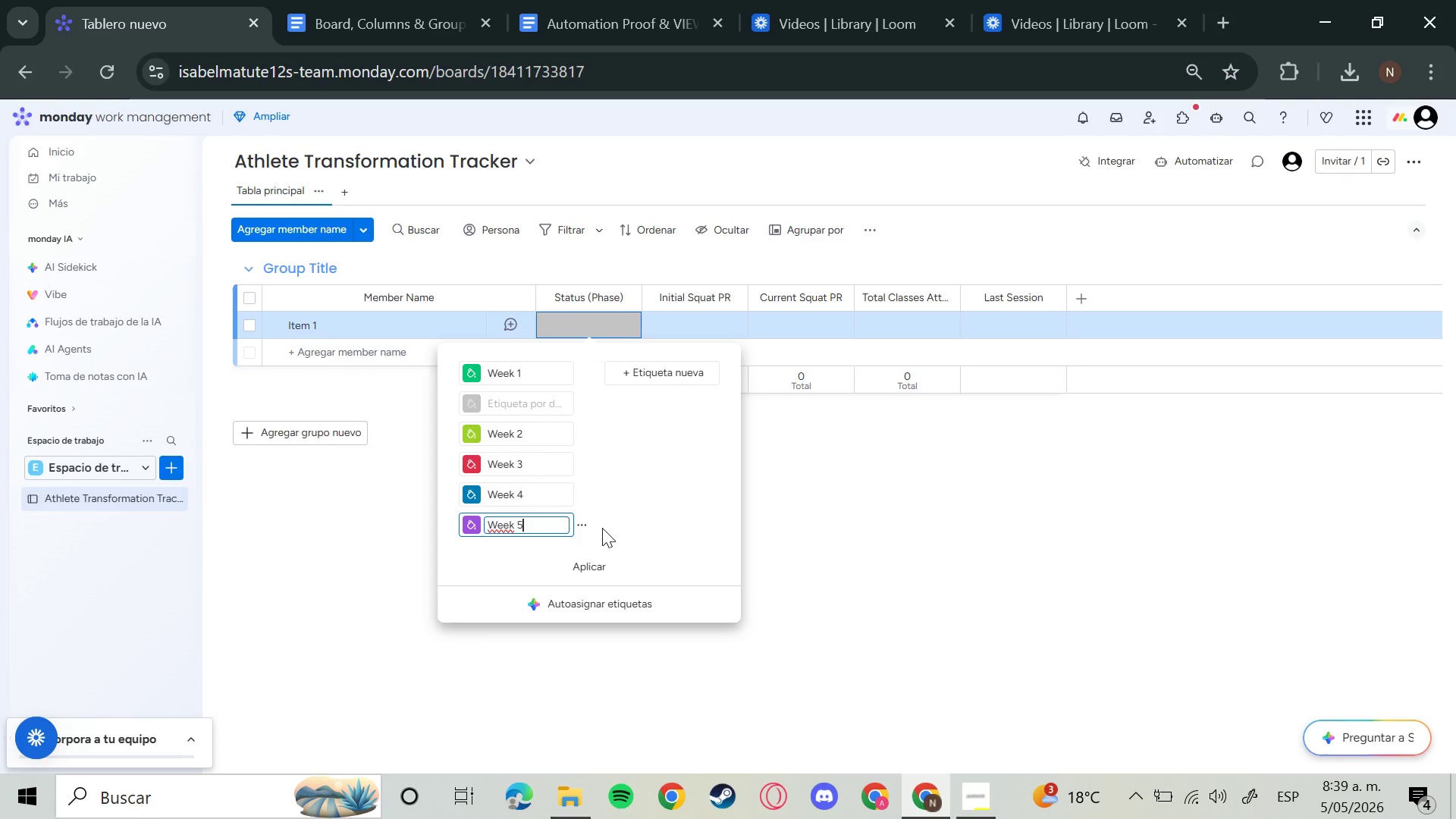 
key(Enter)
 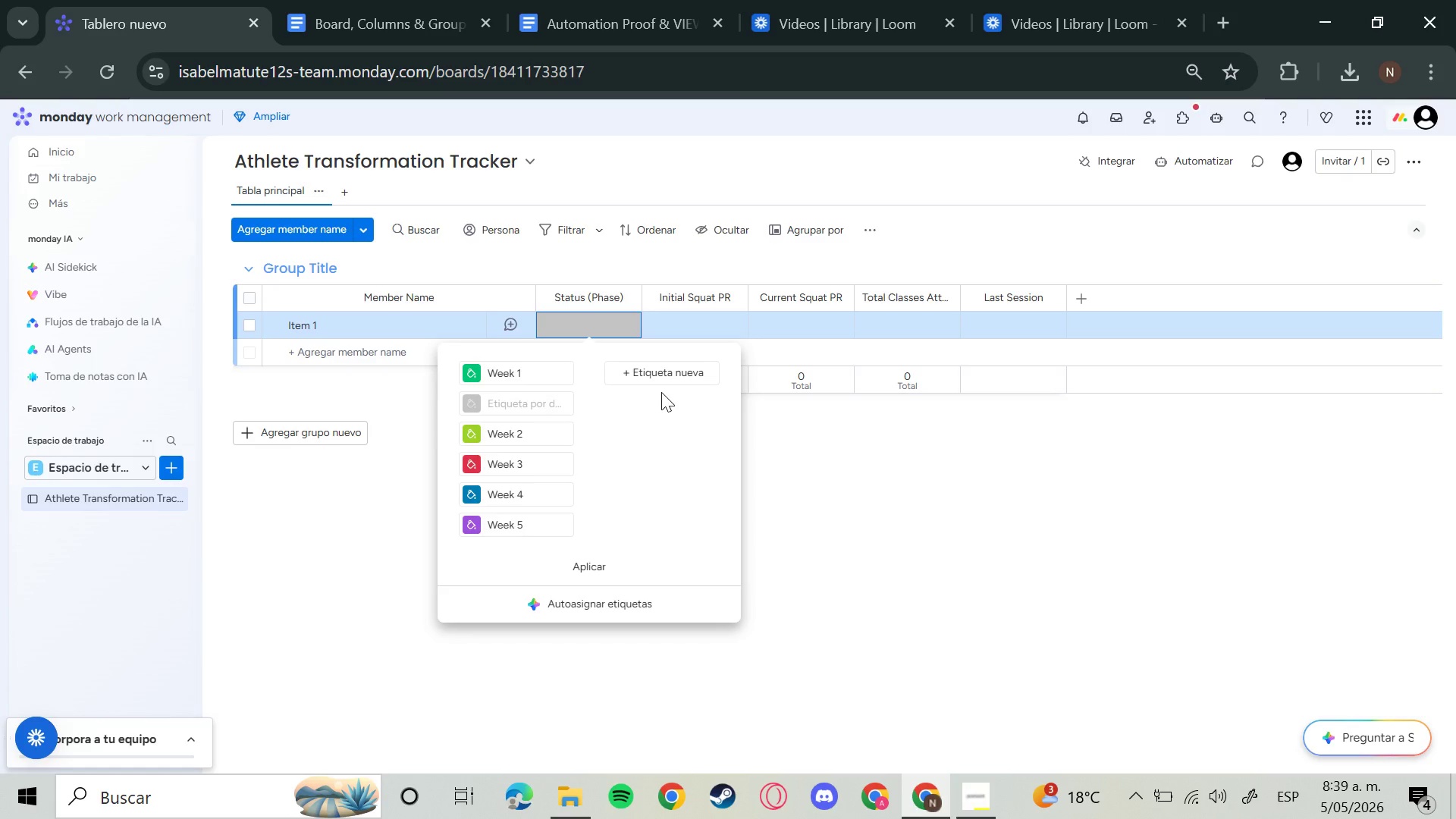 
left_click([681, 372])
 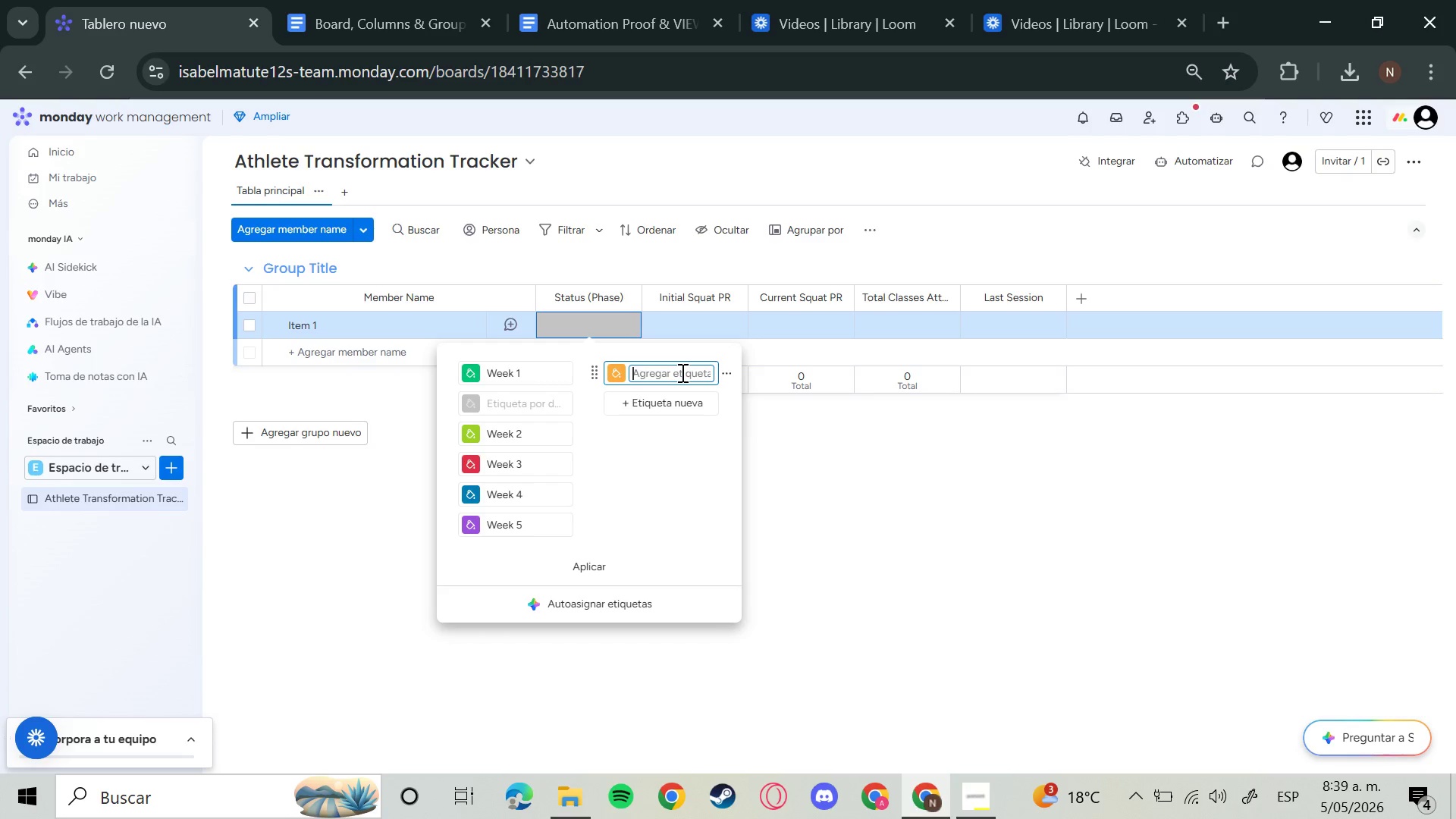 
type(Q)
key(Backspace)
type(Week )
 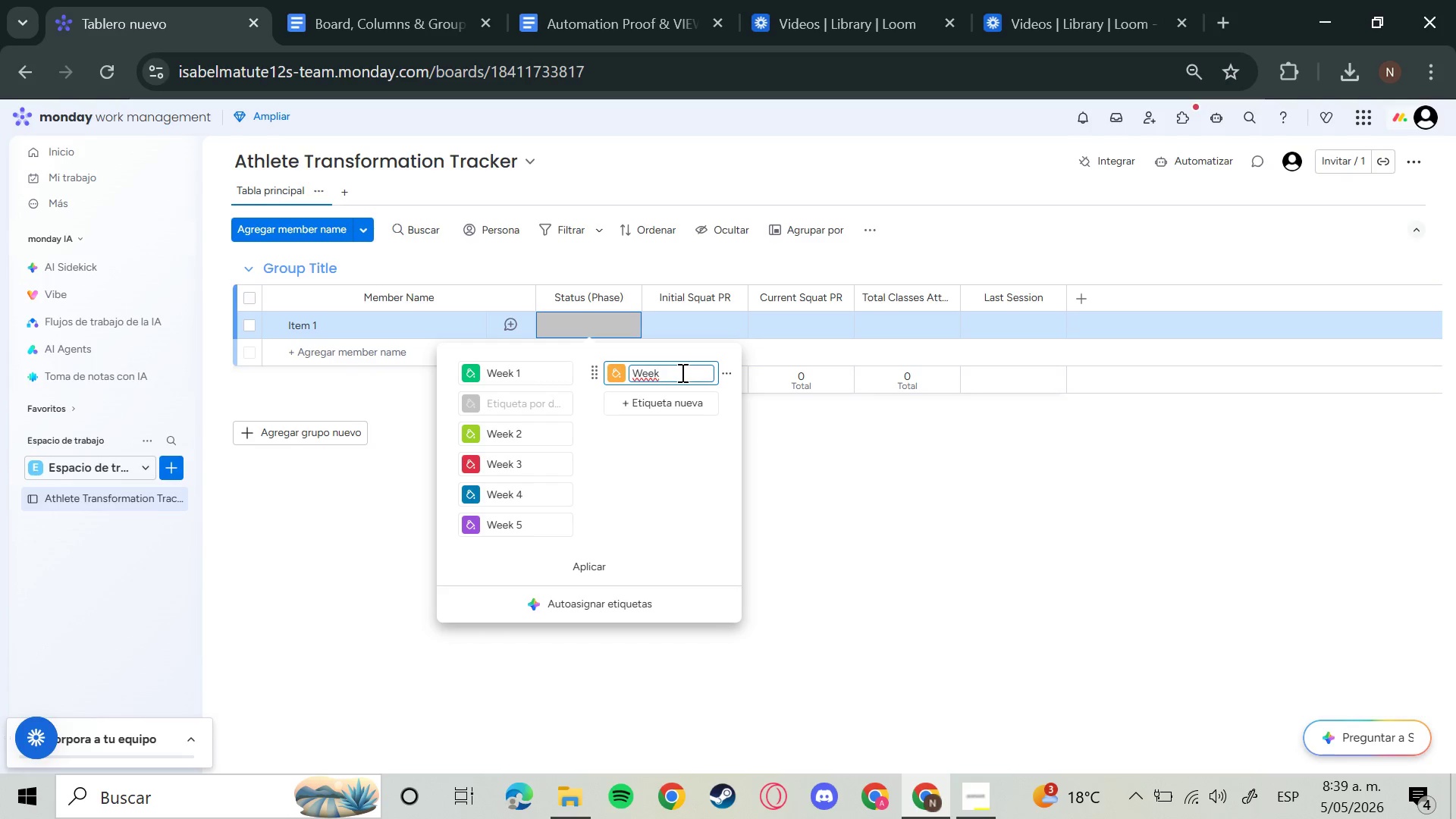 
key(6)
 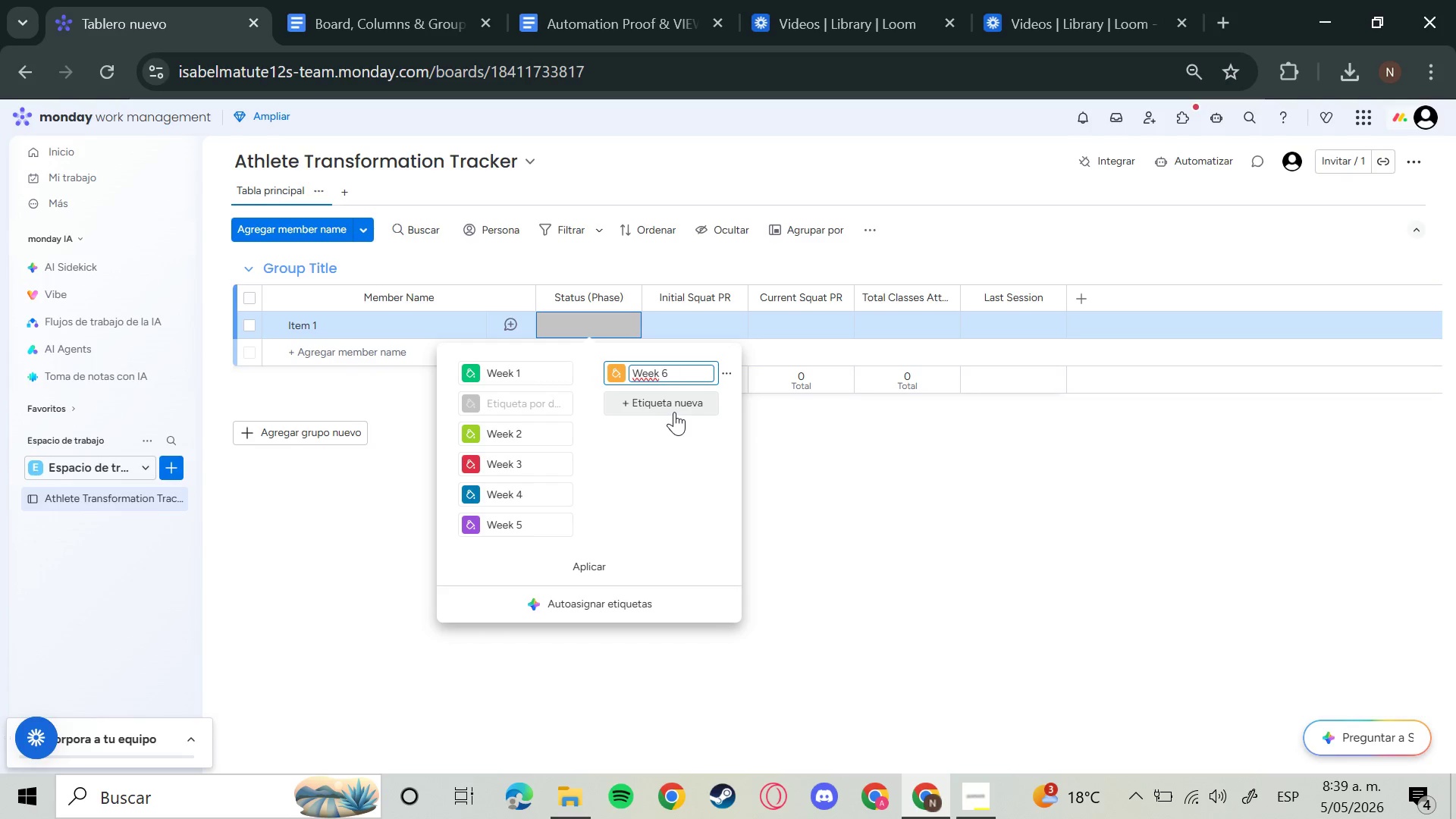 
key(Enter)
 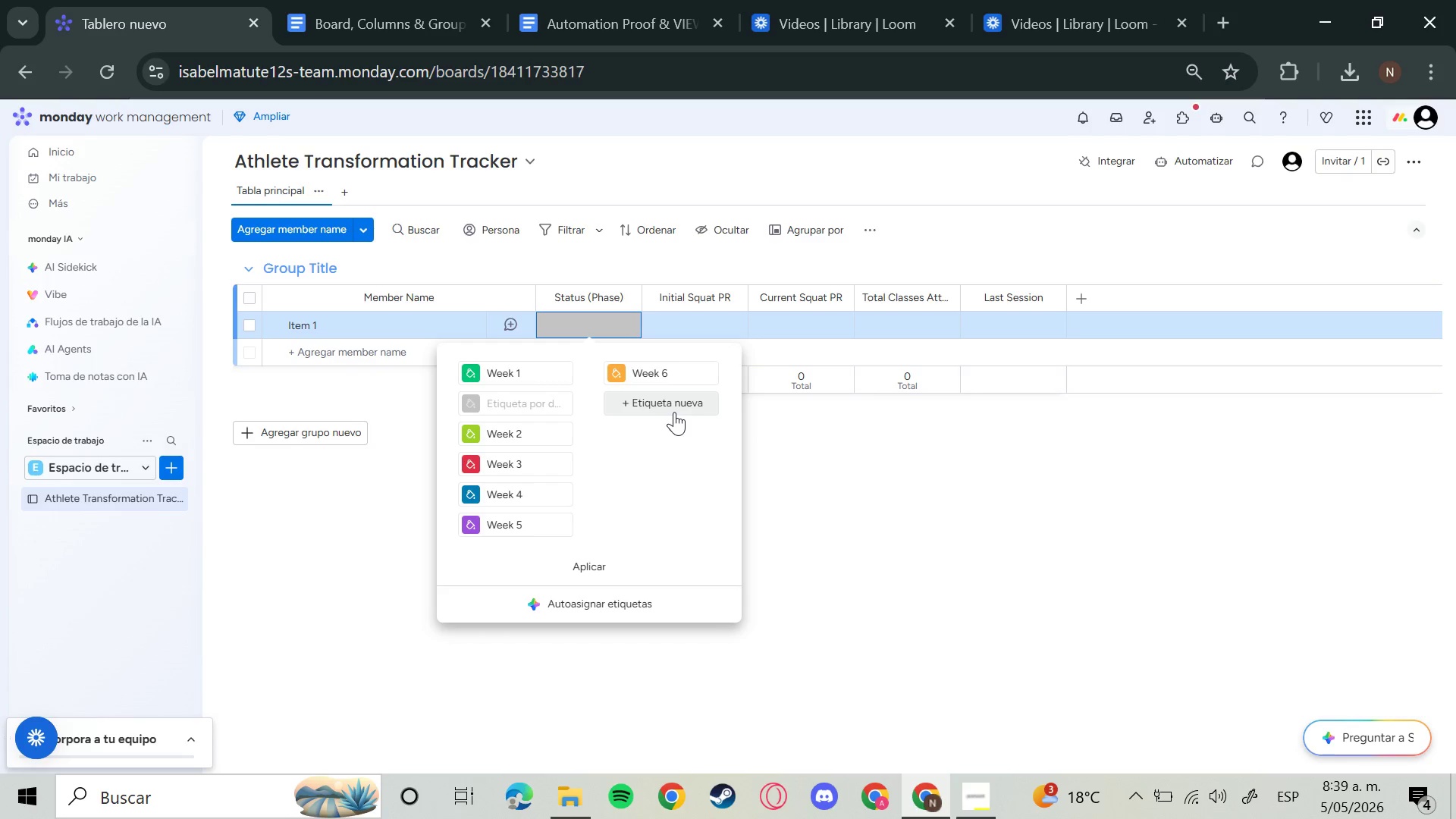 
left_click([674, 412])
 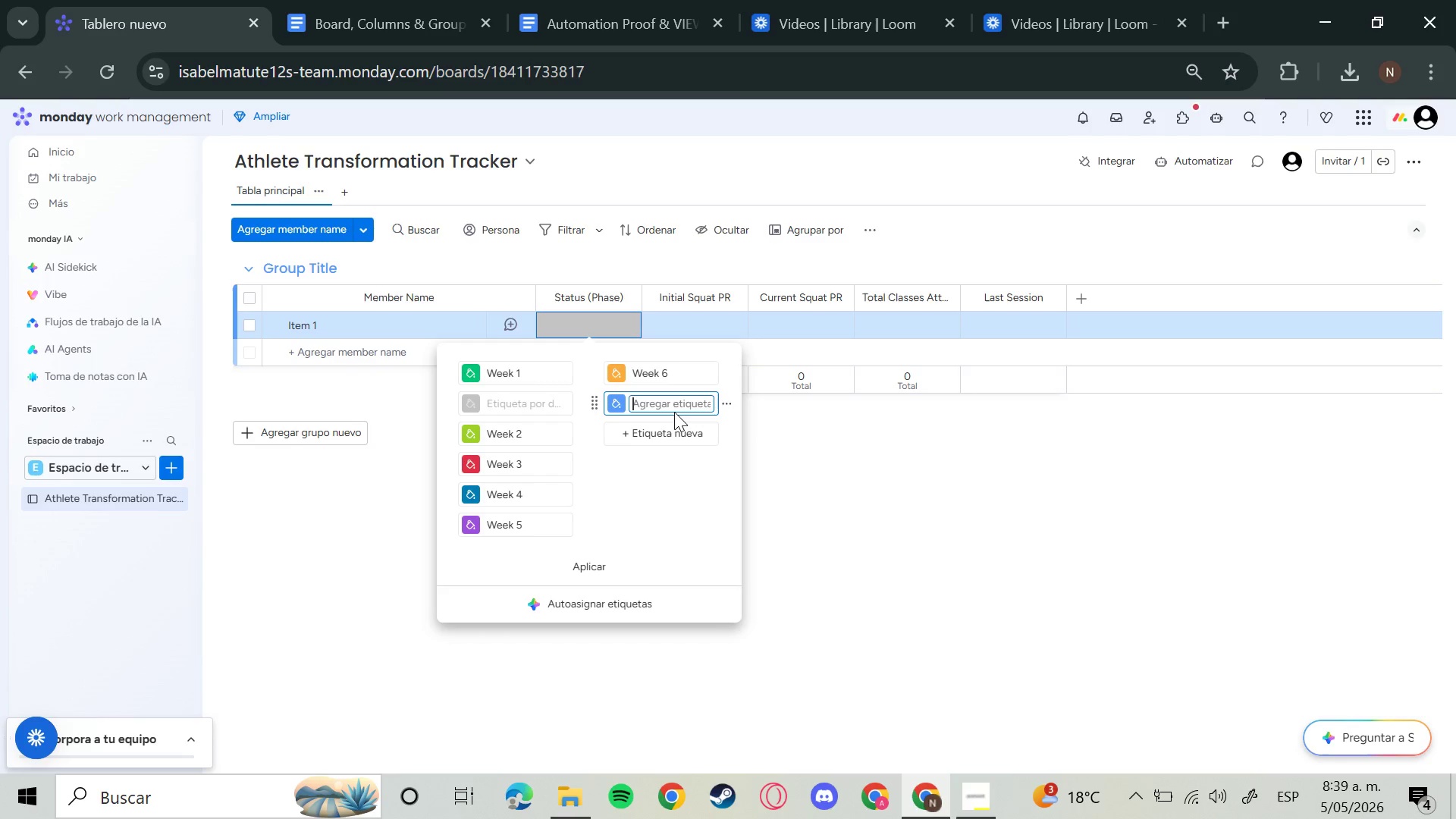 
type(we)
key(Backspace)
key(Backspace)
type(Week 7)
 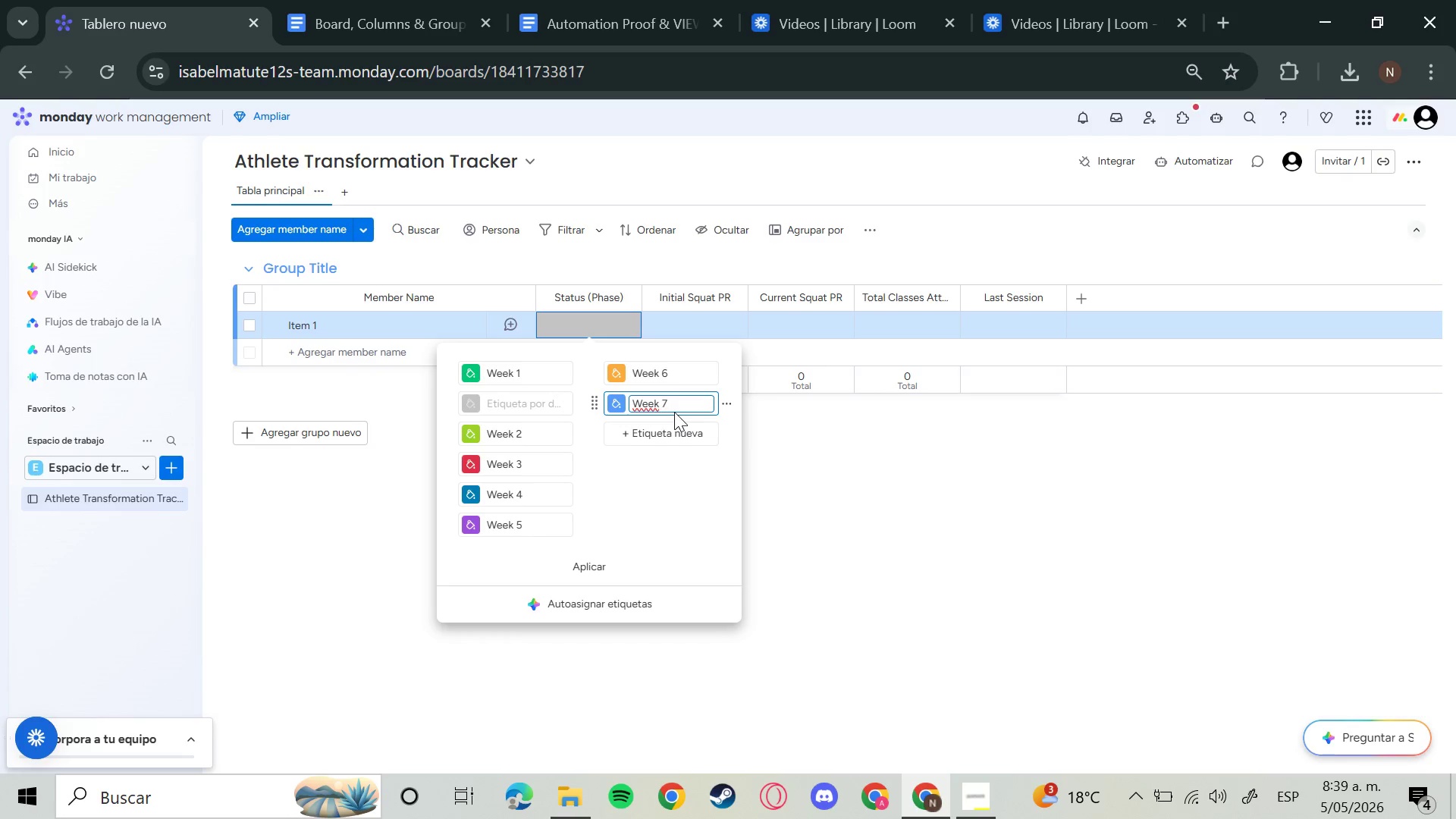 
key(Enter)
 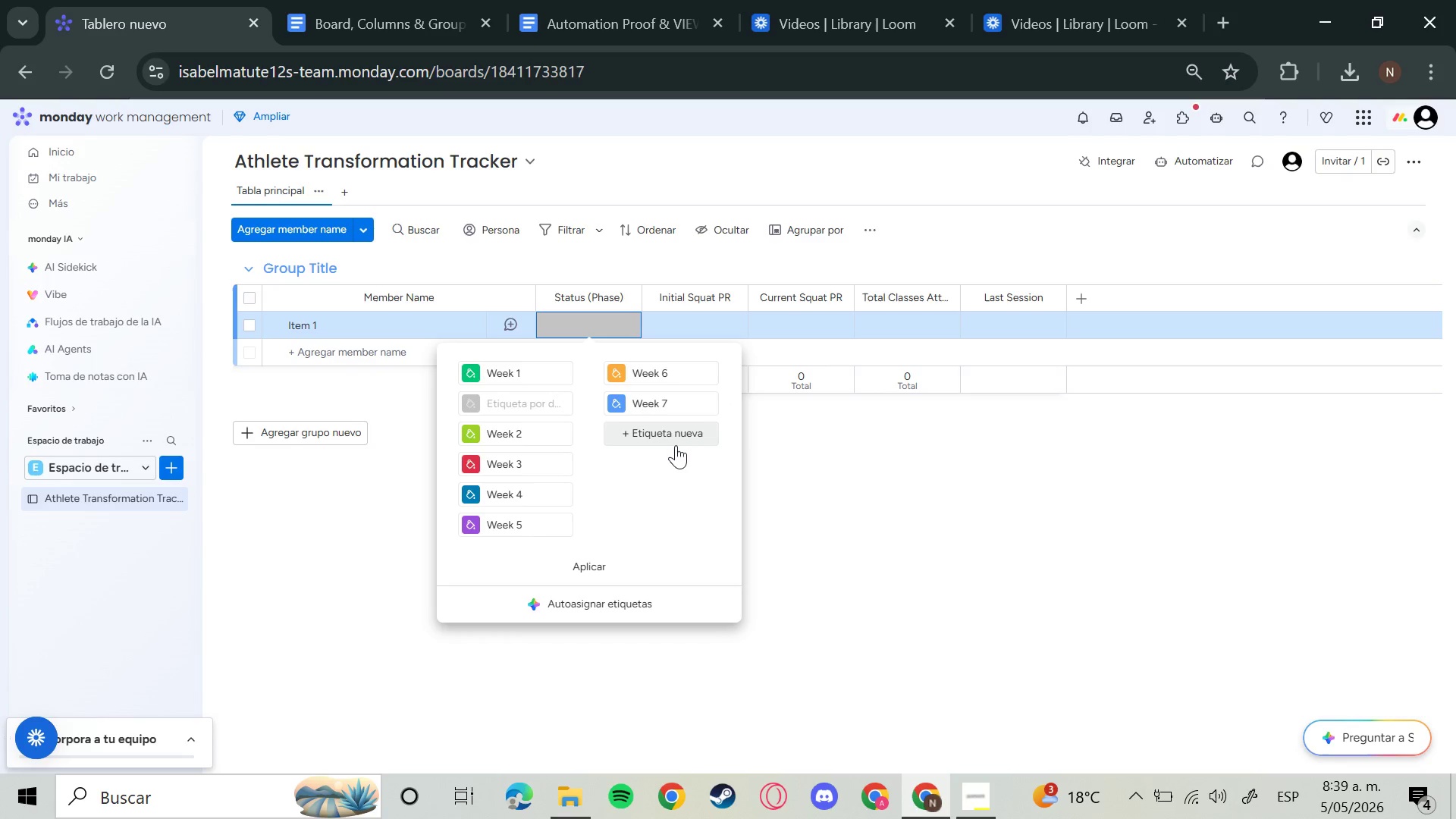 
left_click([676, 445])
 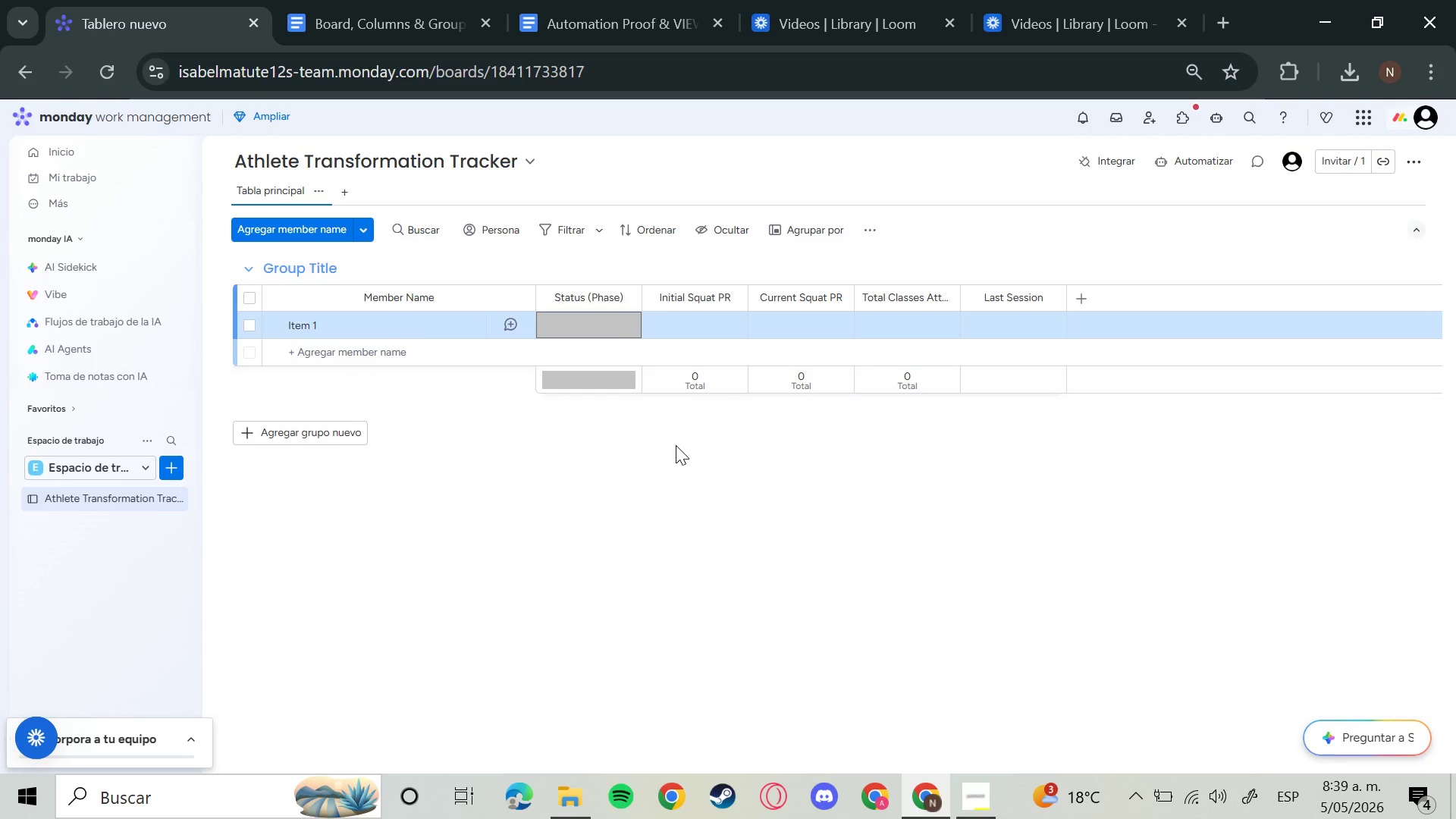 
left_click([577, 323])
 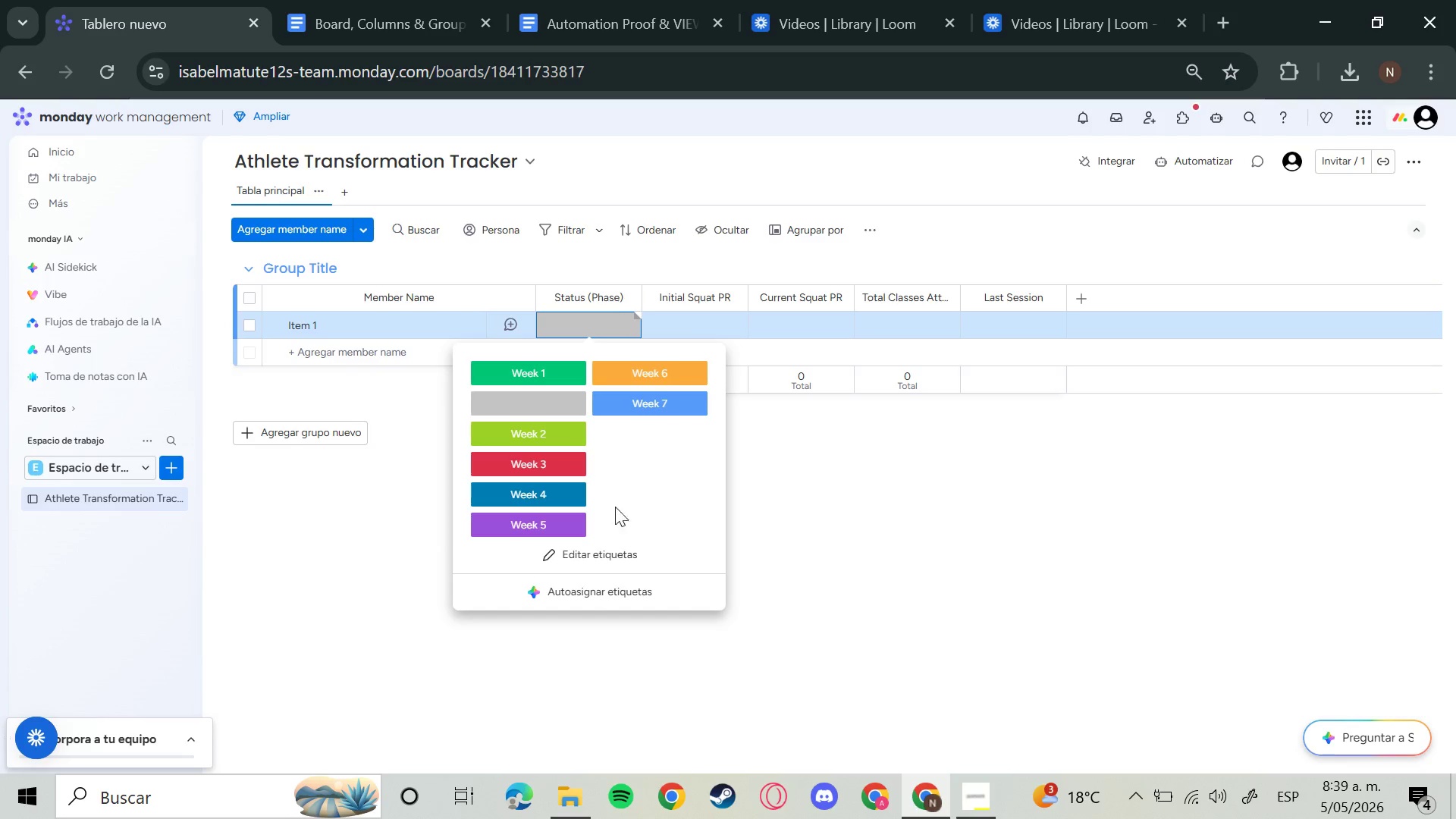 
left_click([618, 549])
 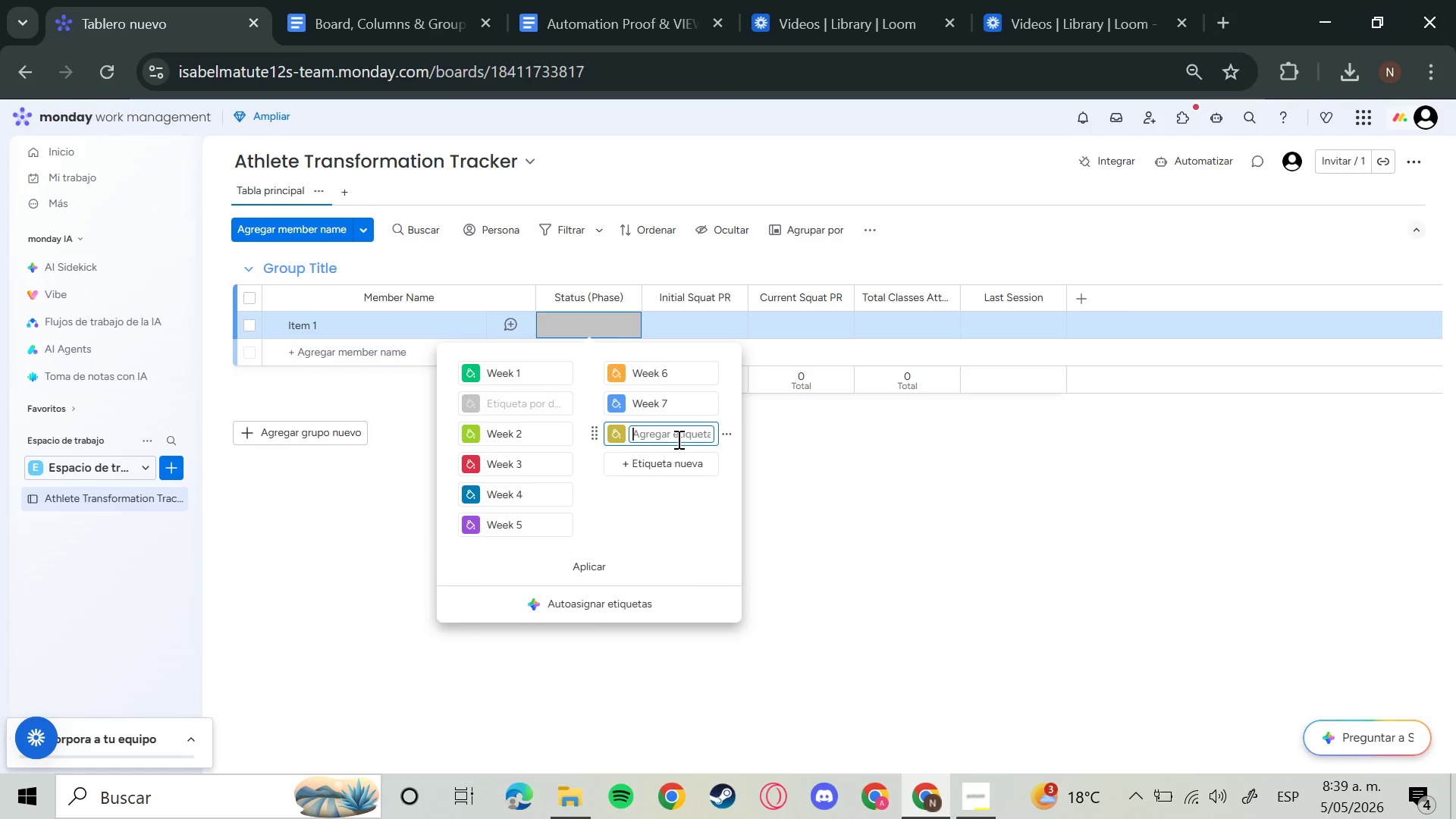 
type(wEEK)
key(Backspace)
key(Backspace)
key(Backspace)
key(Backspace)
type(Week 8)
 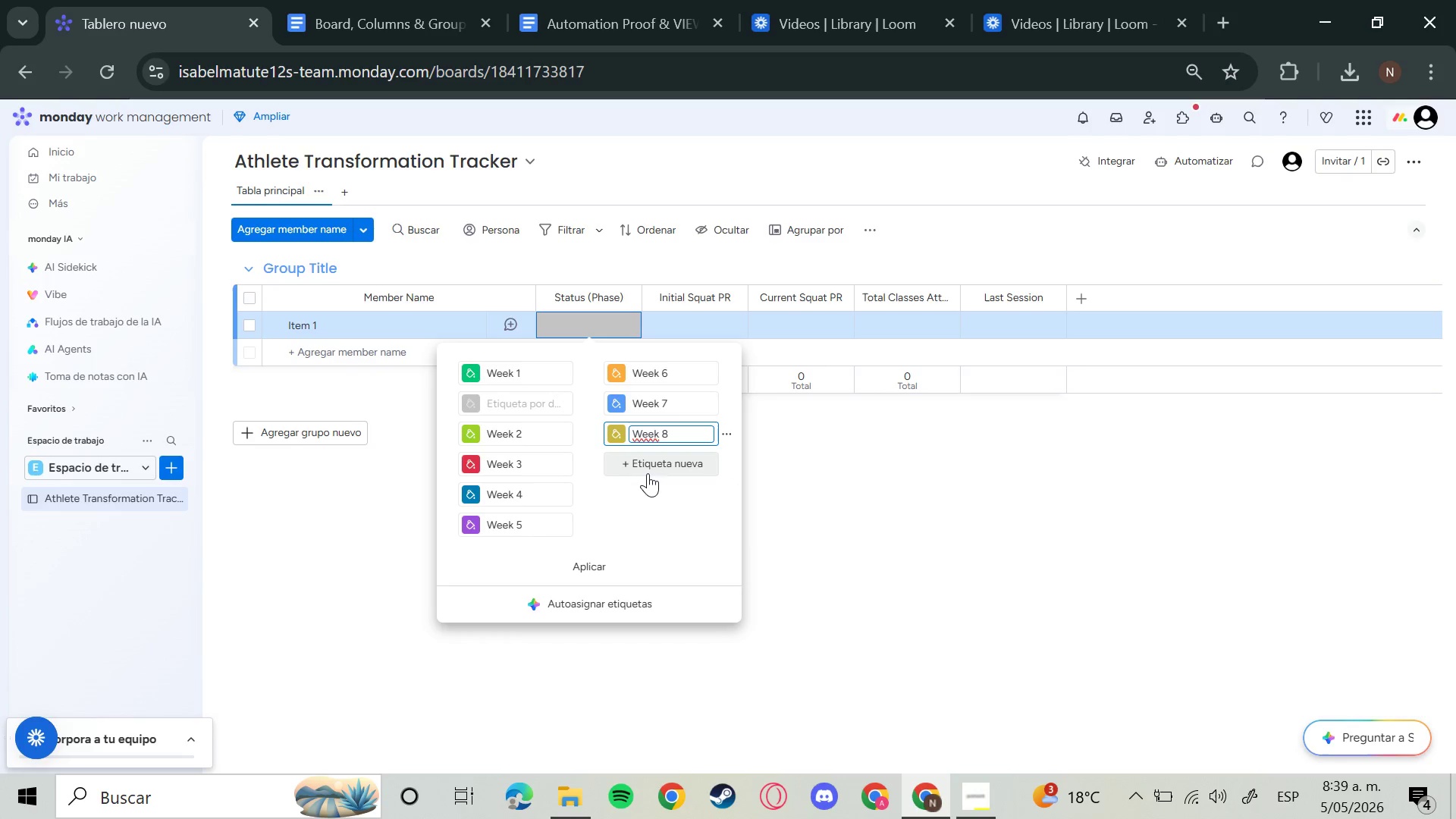 
wait(6.39)
 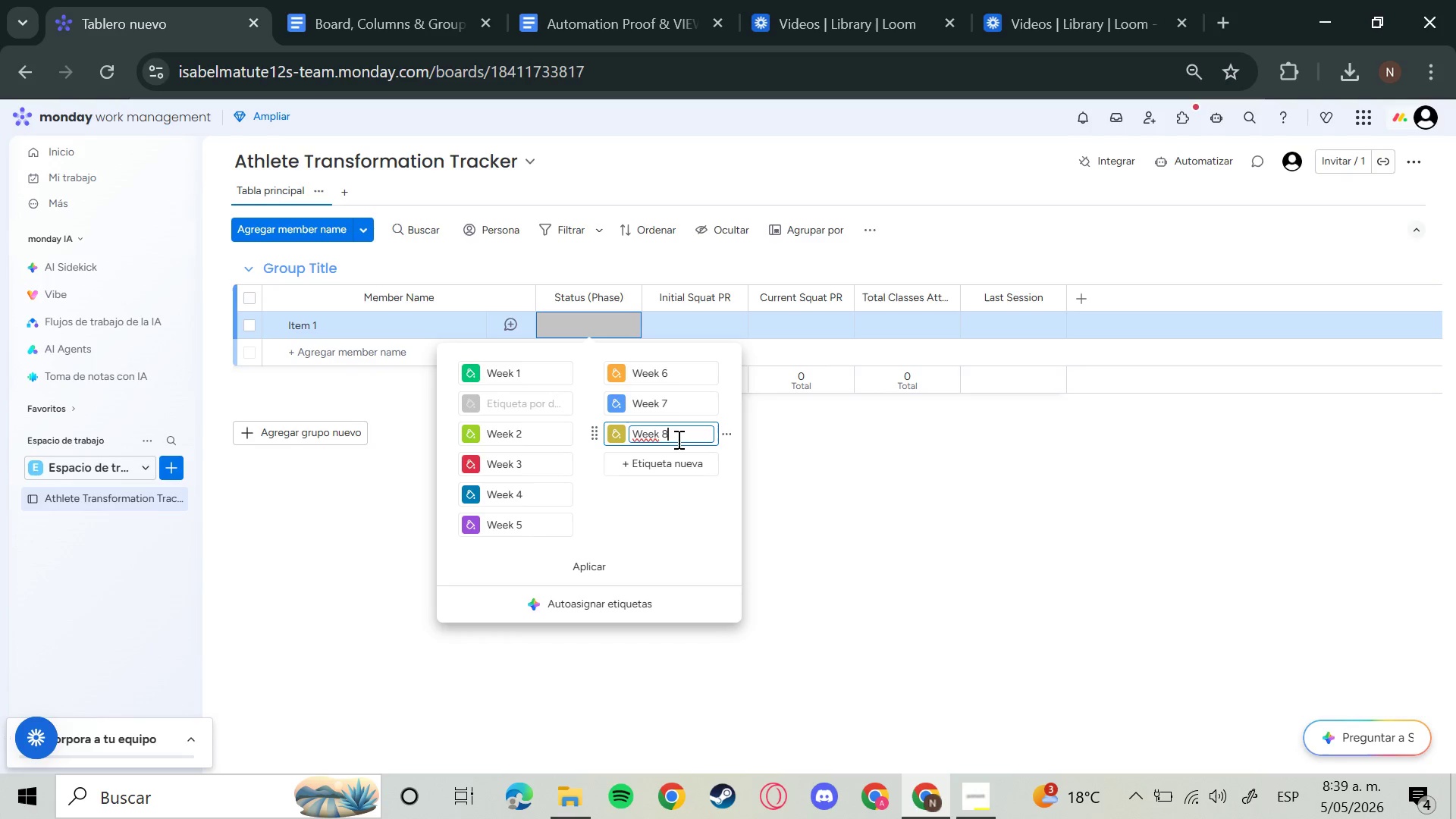 
left_click([651, 463])
 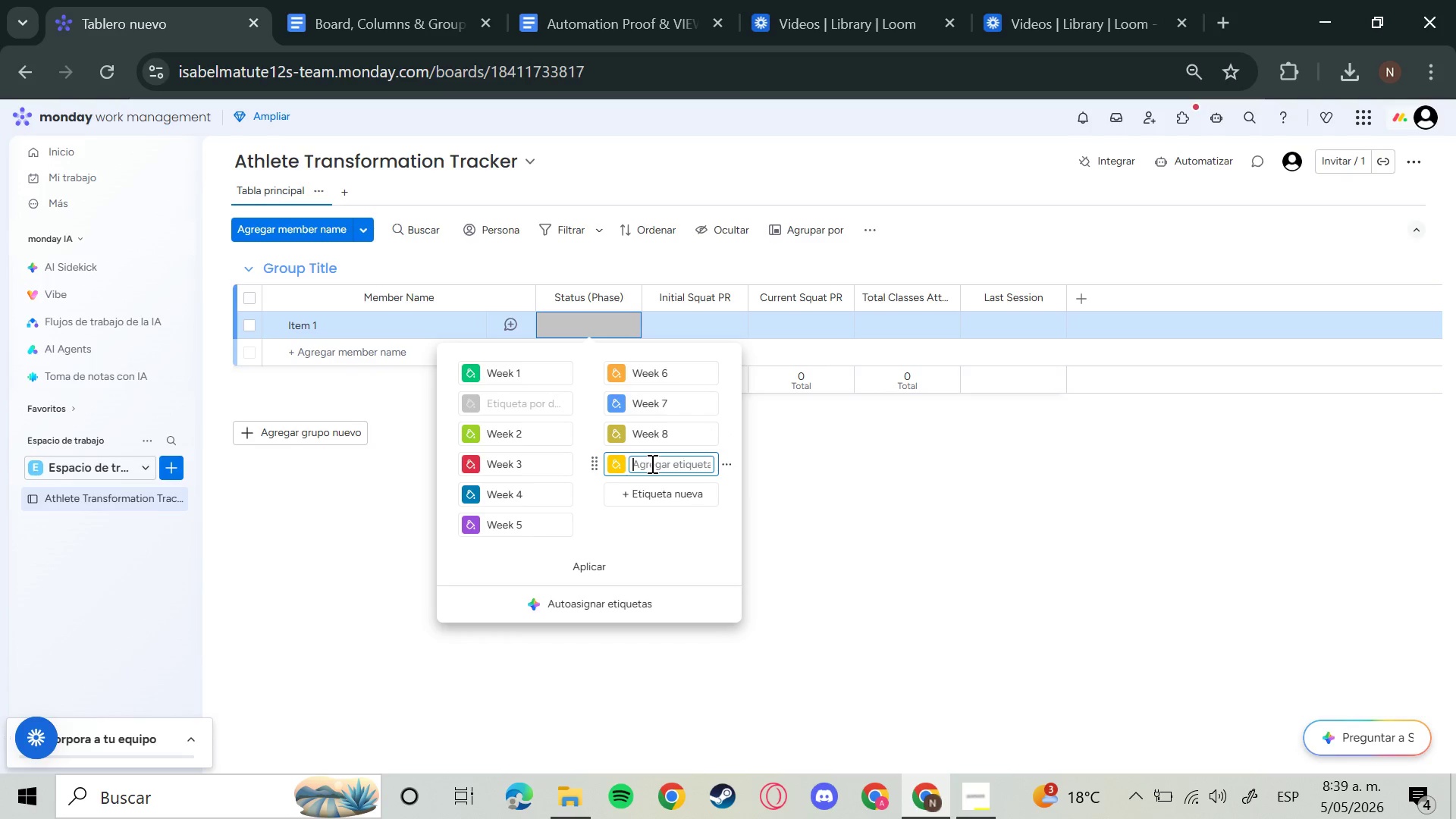 
type(Graduated)
 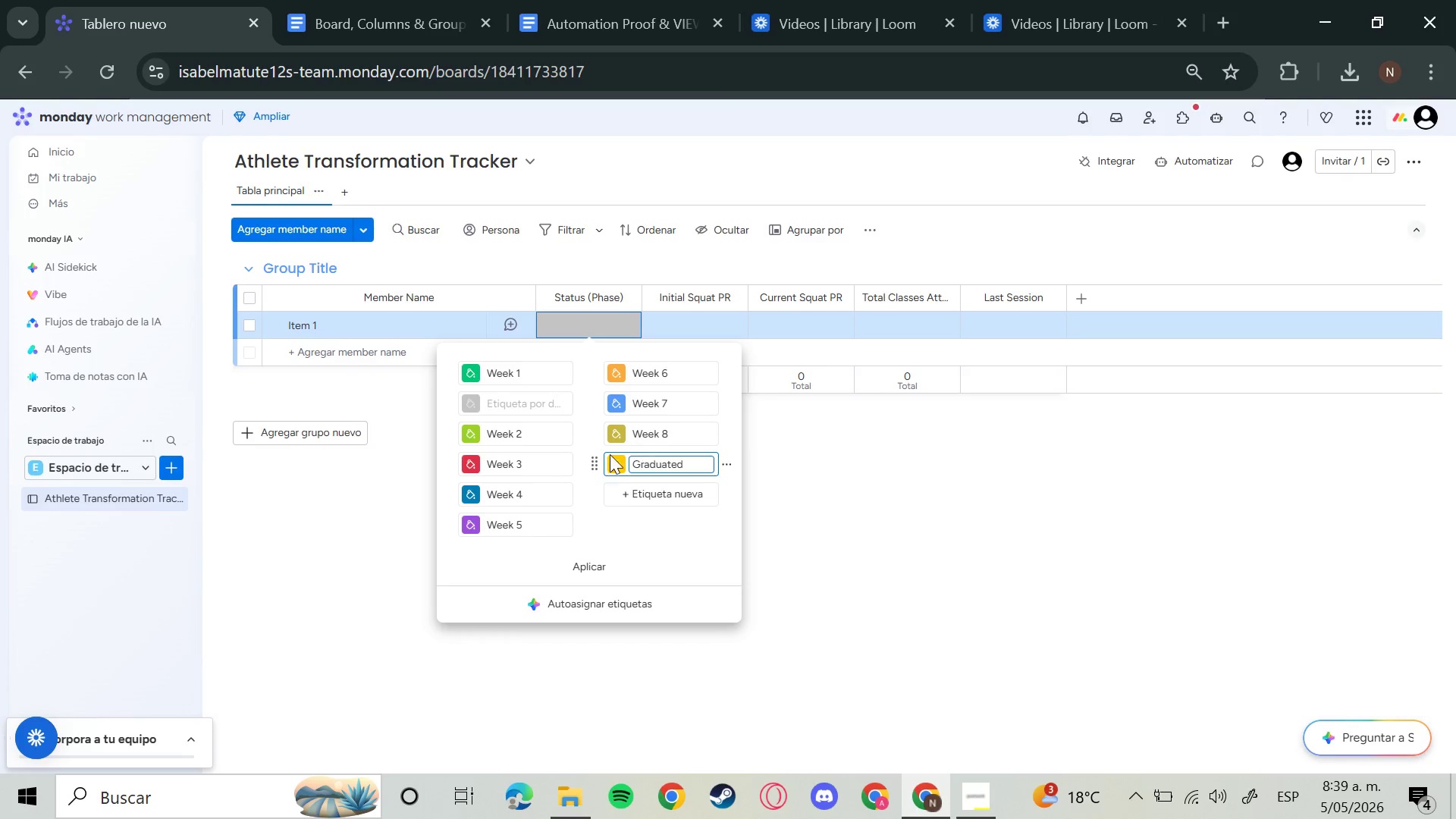 
left_click([625, 456])
 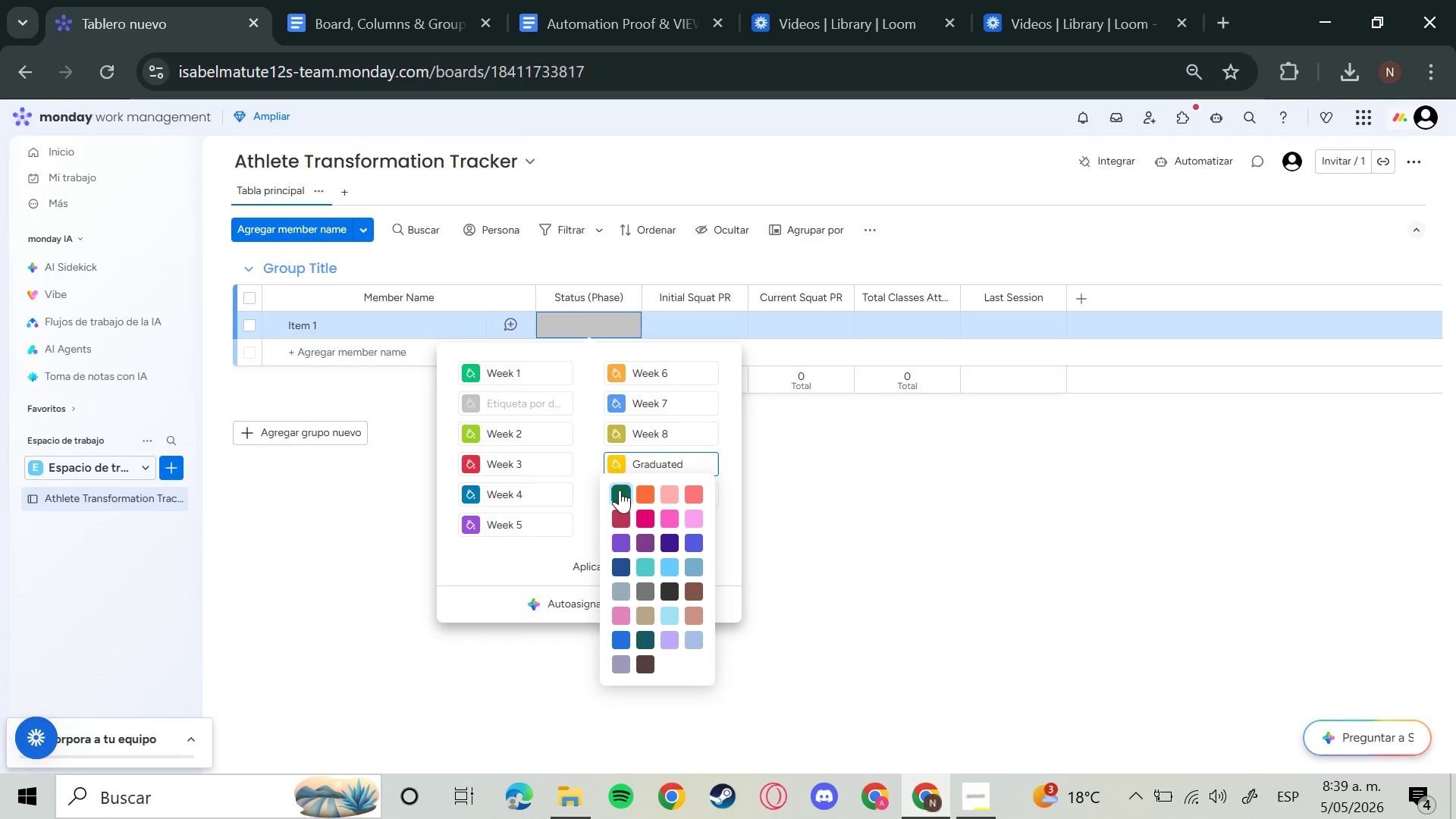 
left_click([620, 490])
 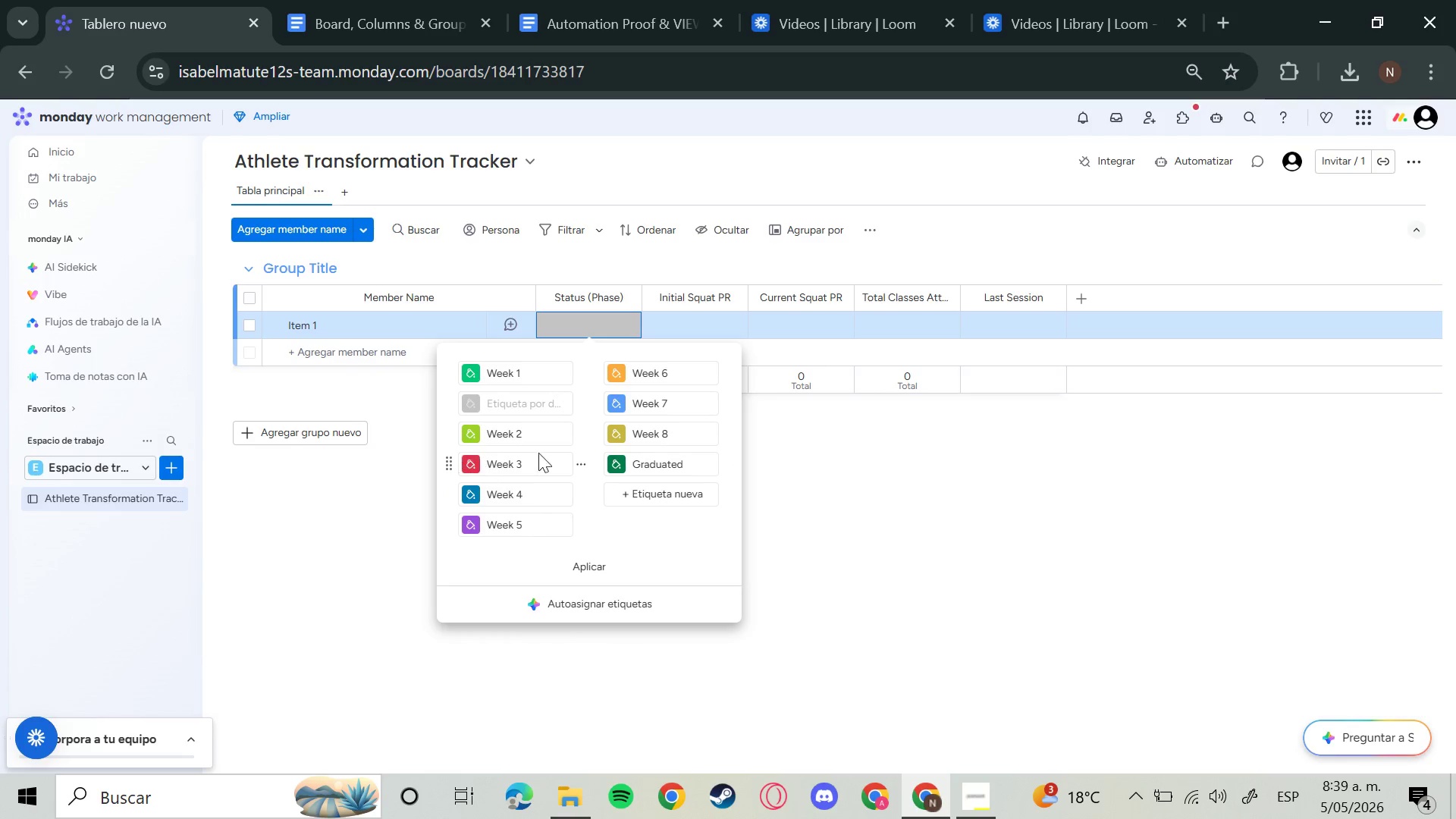 
left_click([613, 434])
 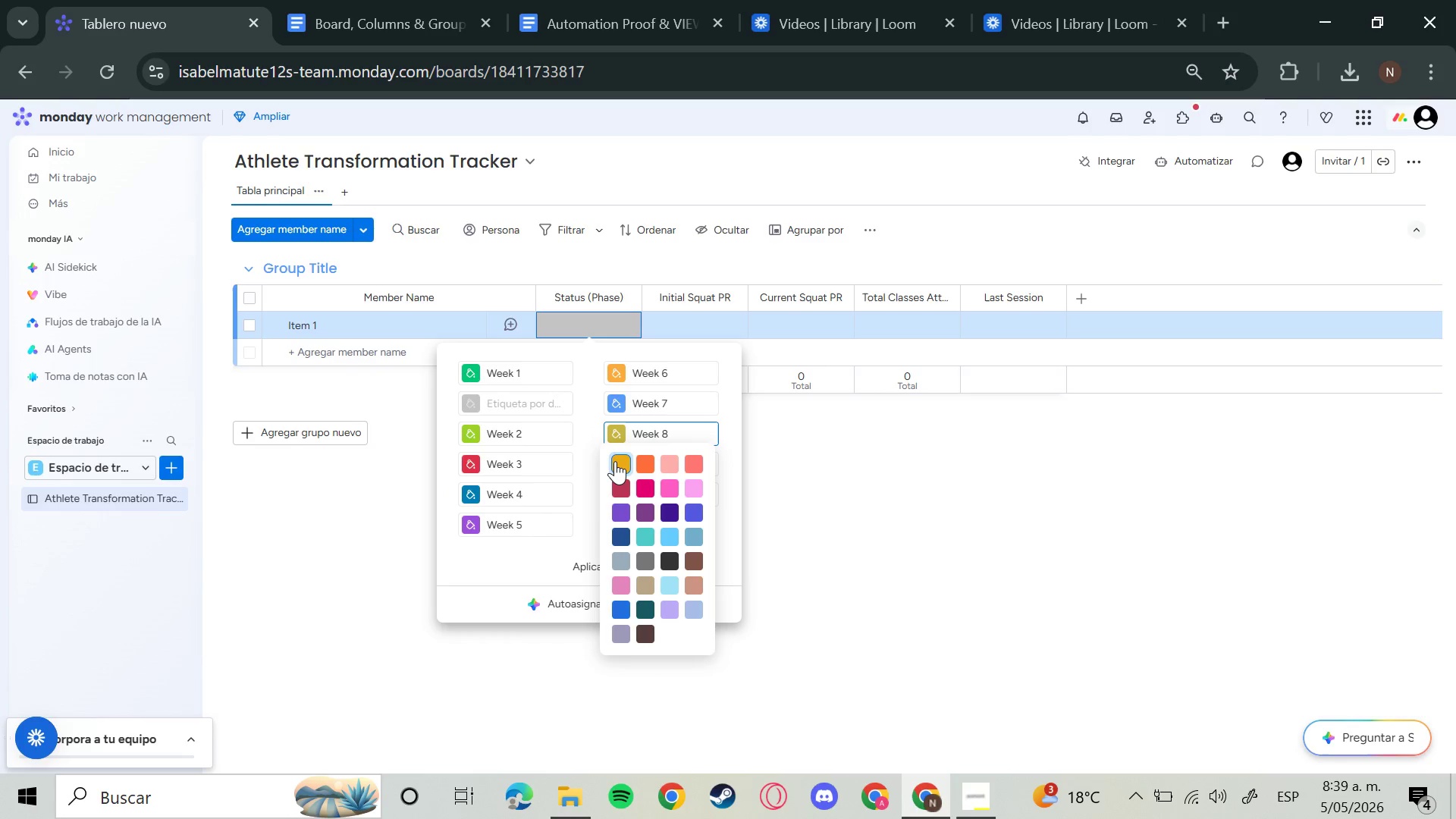 
left_click([615, 461])
 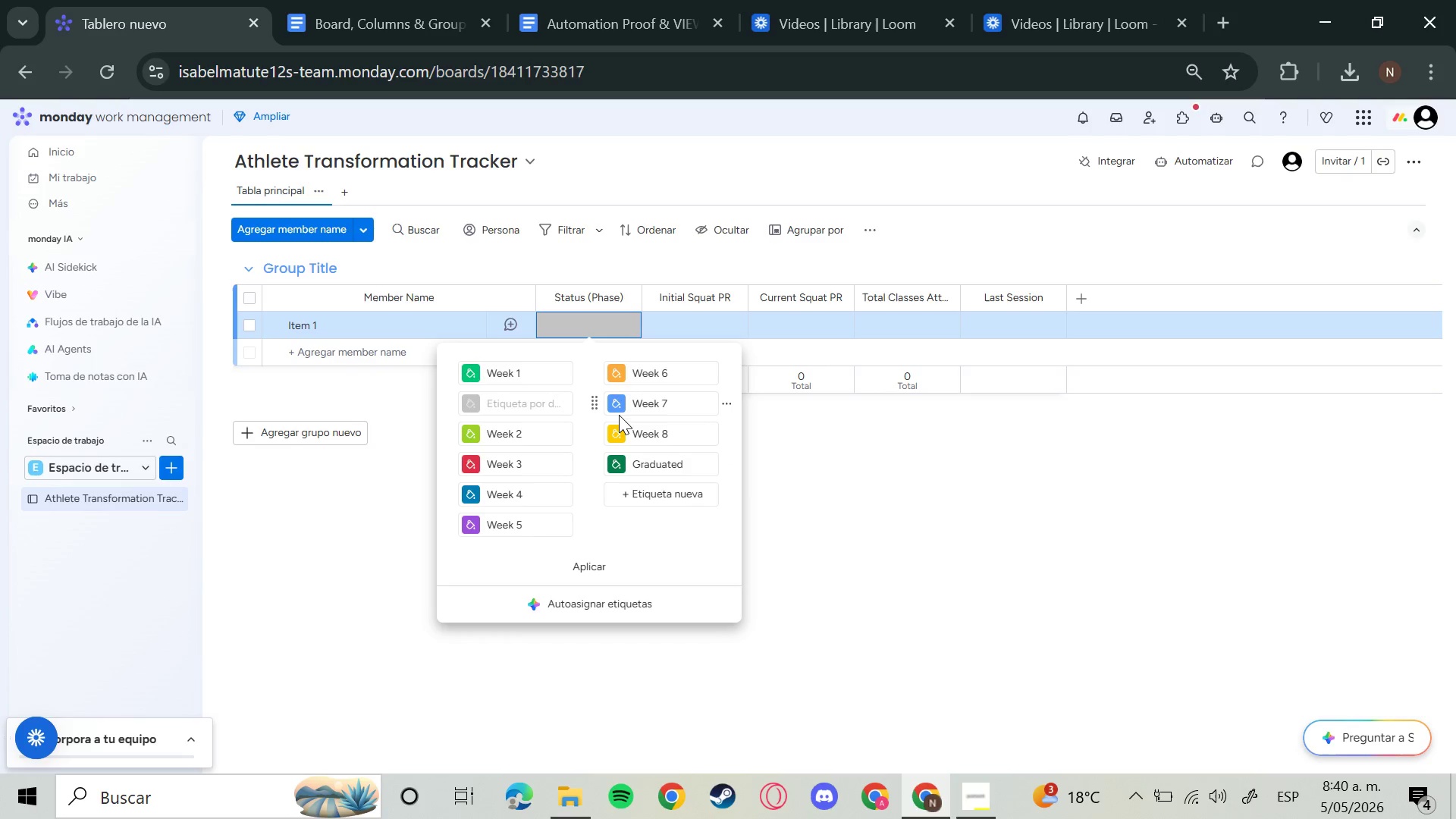 
left_click([619, 403])
 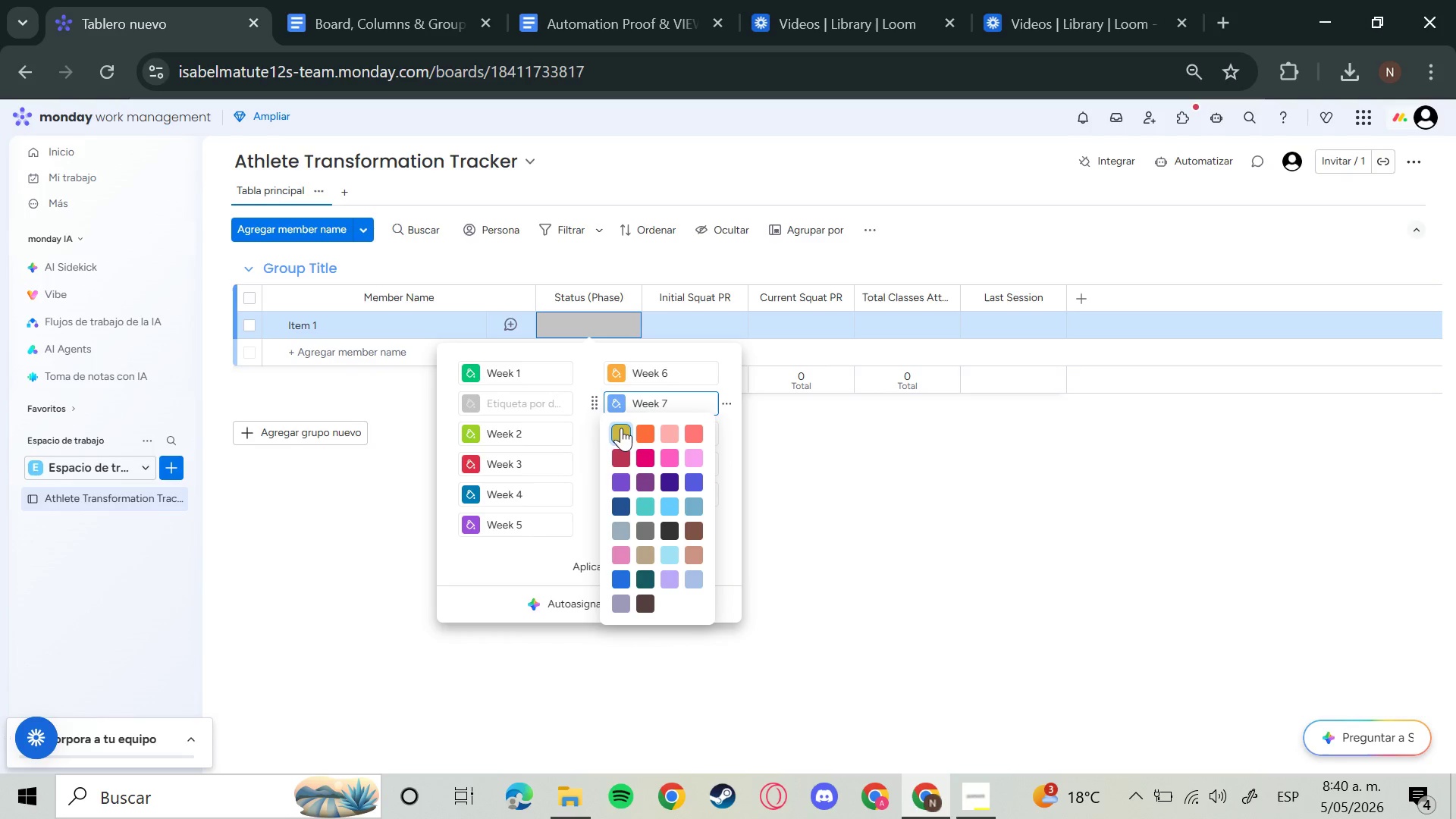 
left_click([620, 434])
 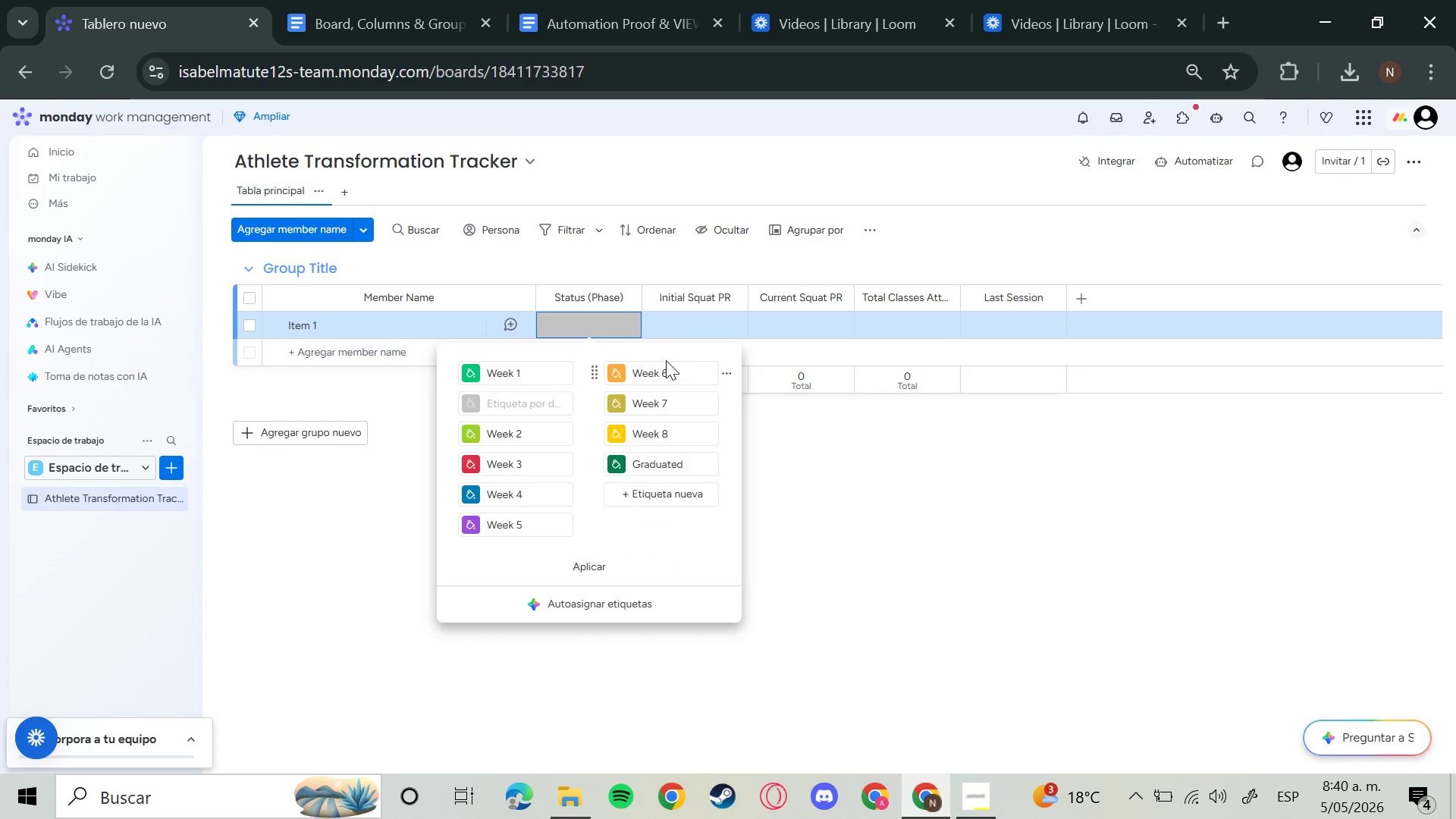 
mouse_move([623, 384])
 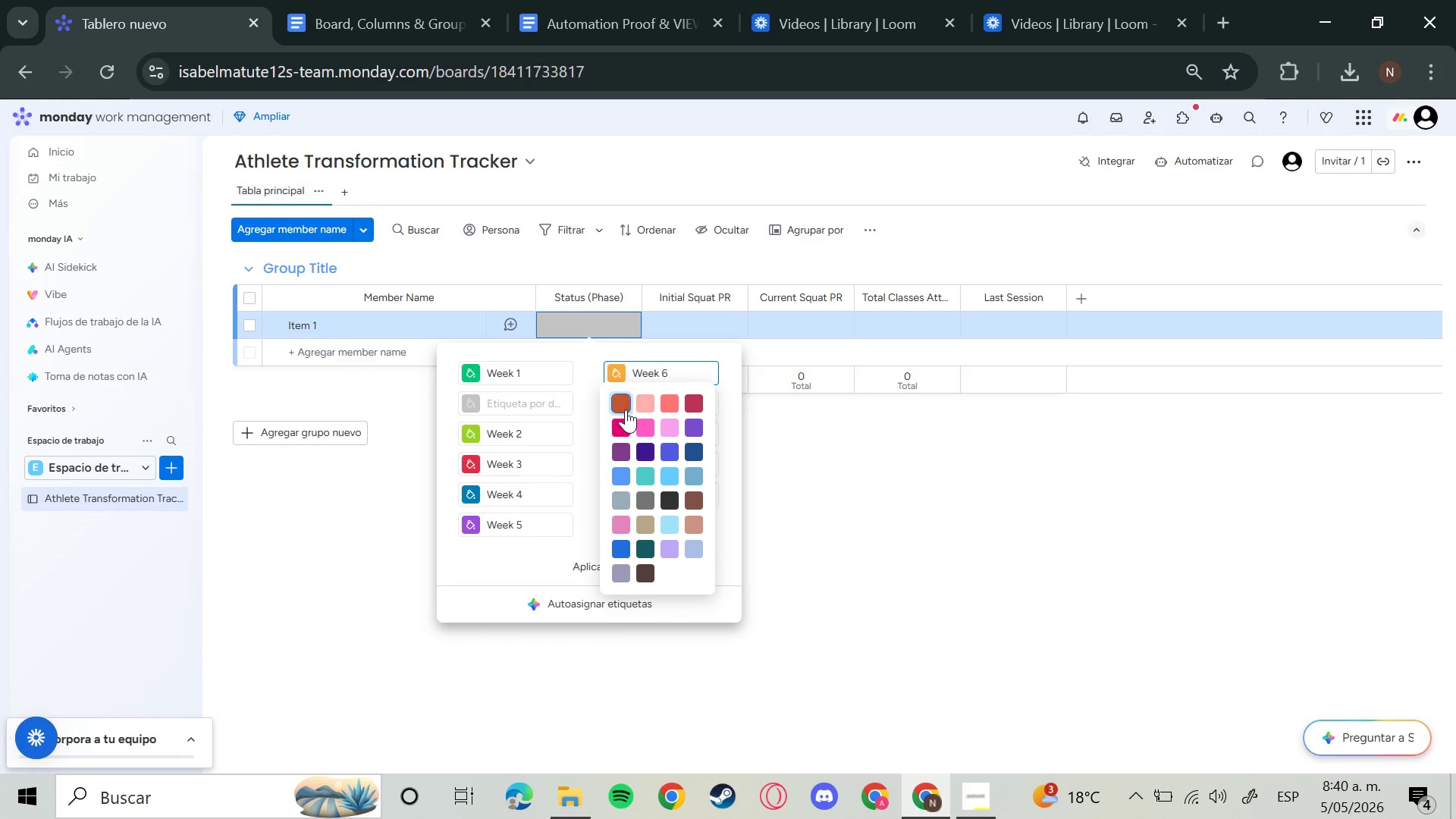 
left_click([626, 410])
 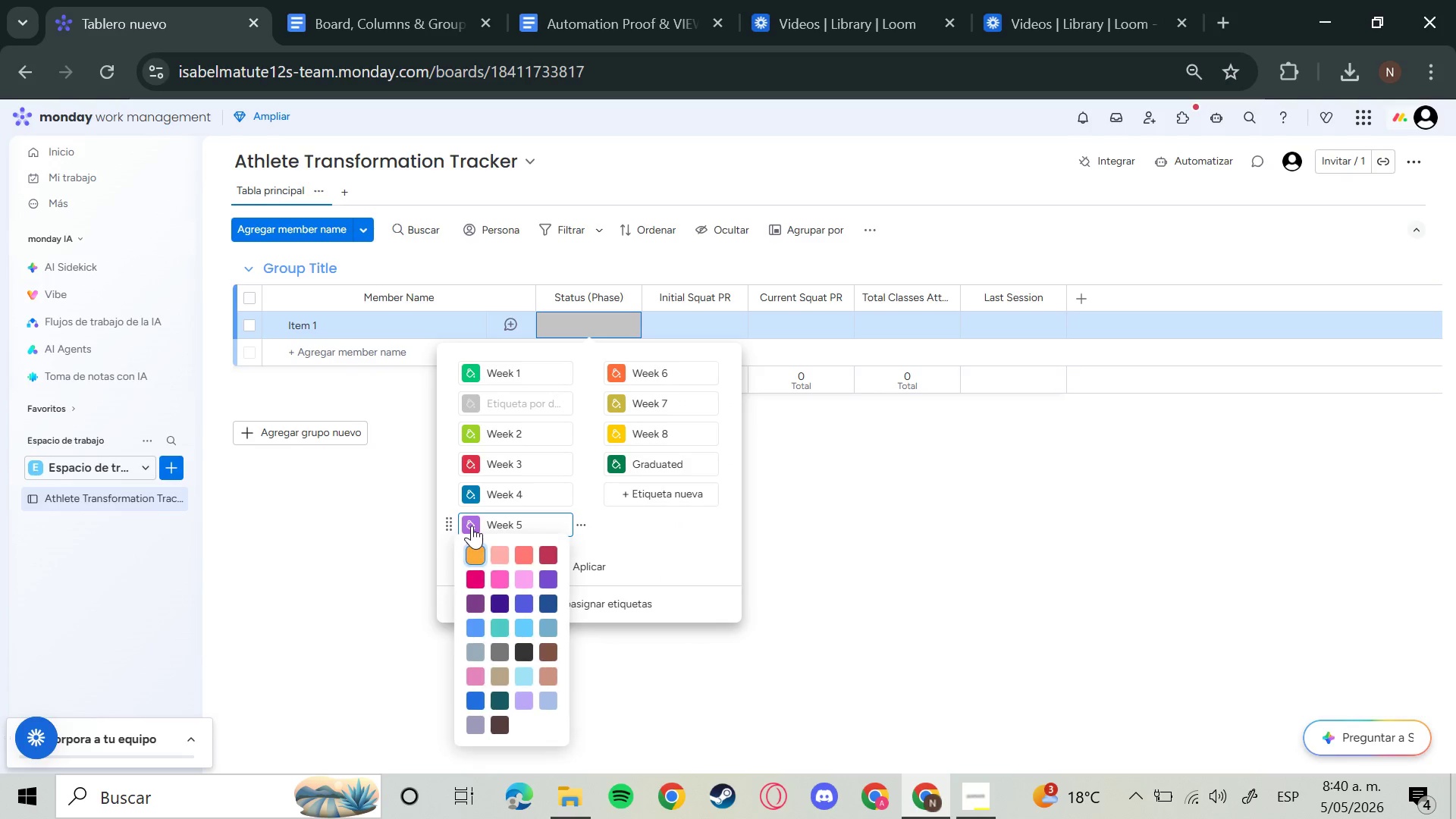 
left_click([467, 560])
 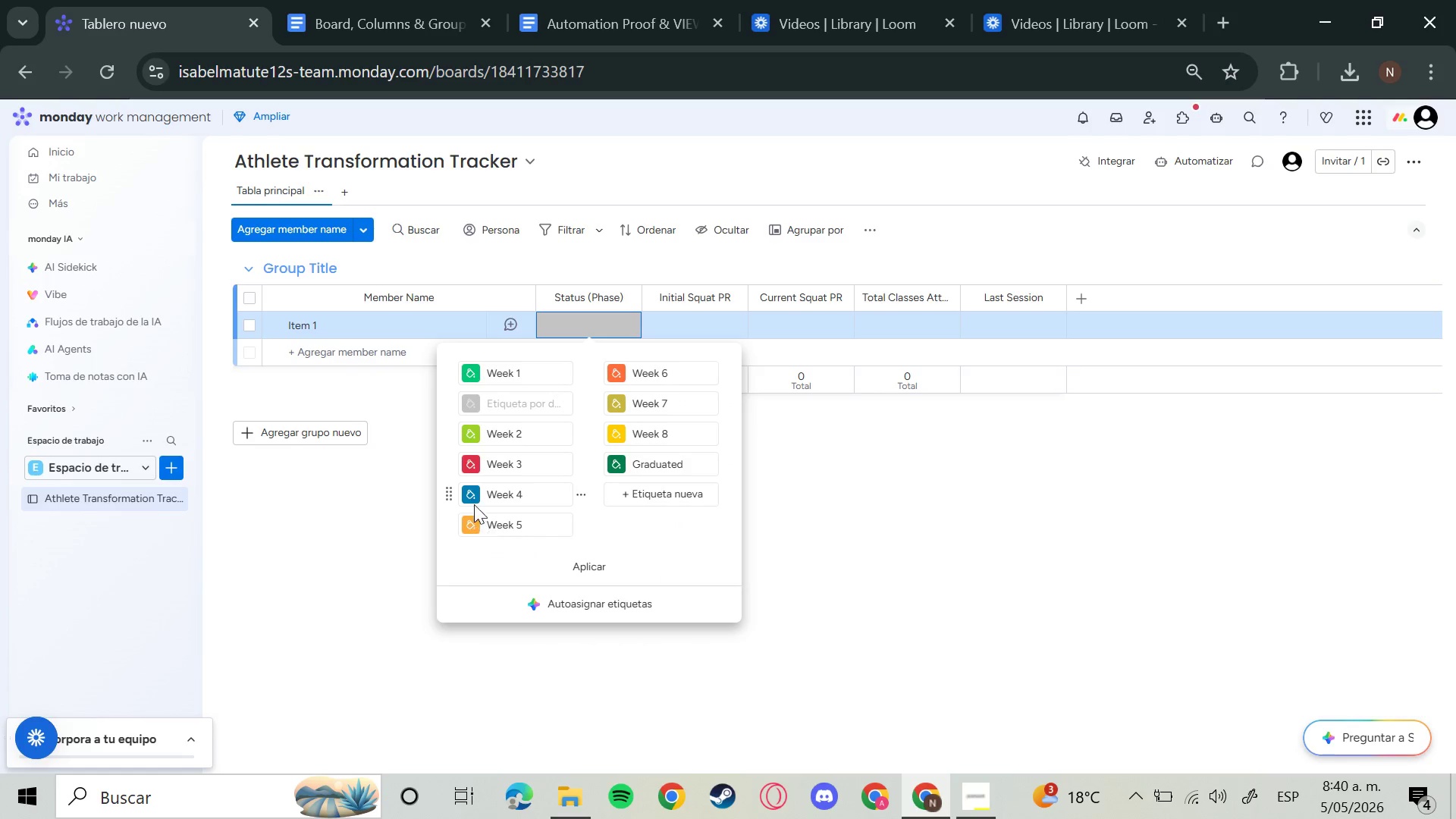 
left_click([472, 500])
 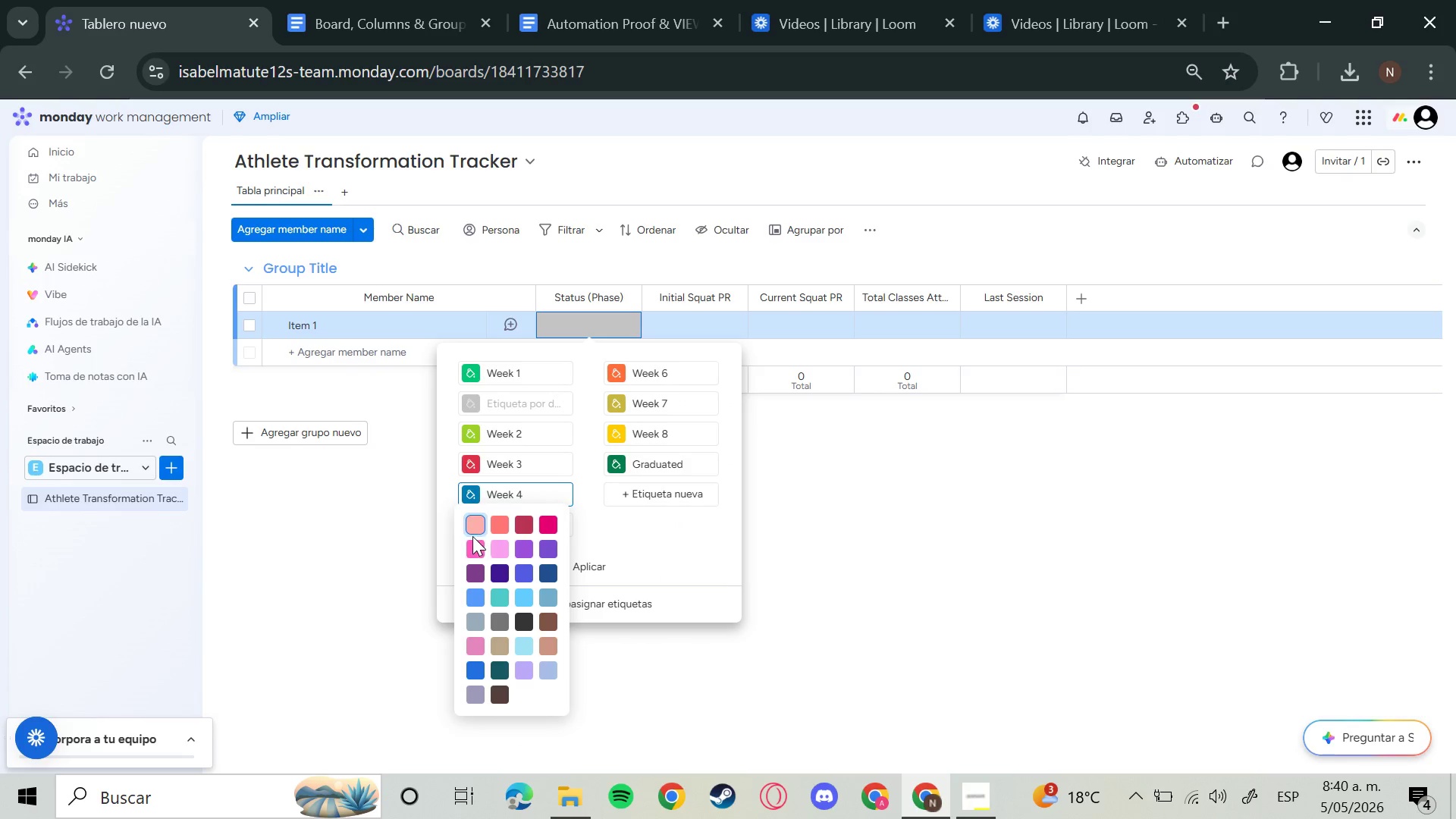 
left_click([475, 531])
 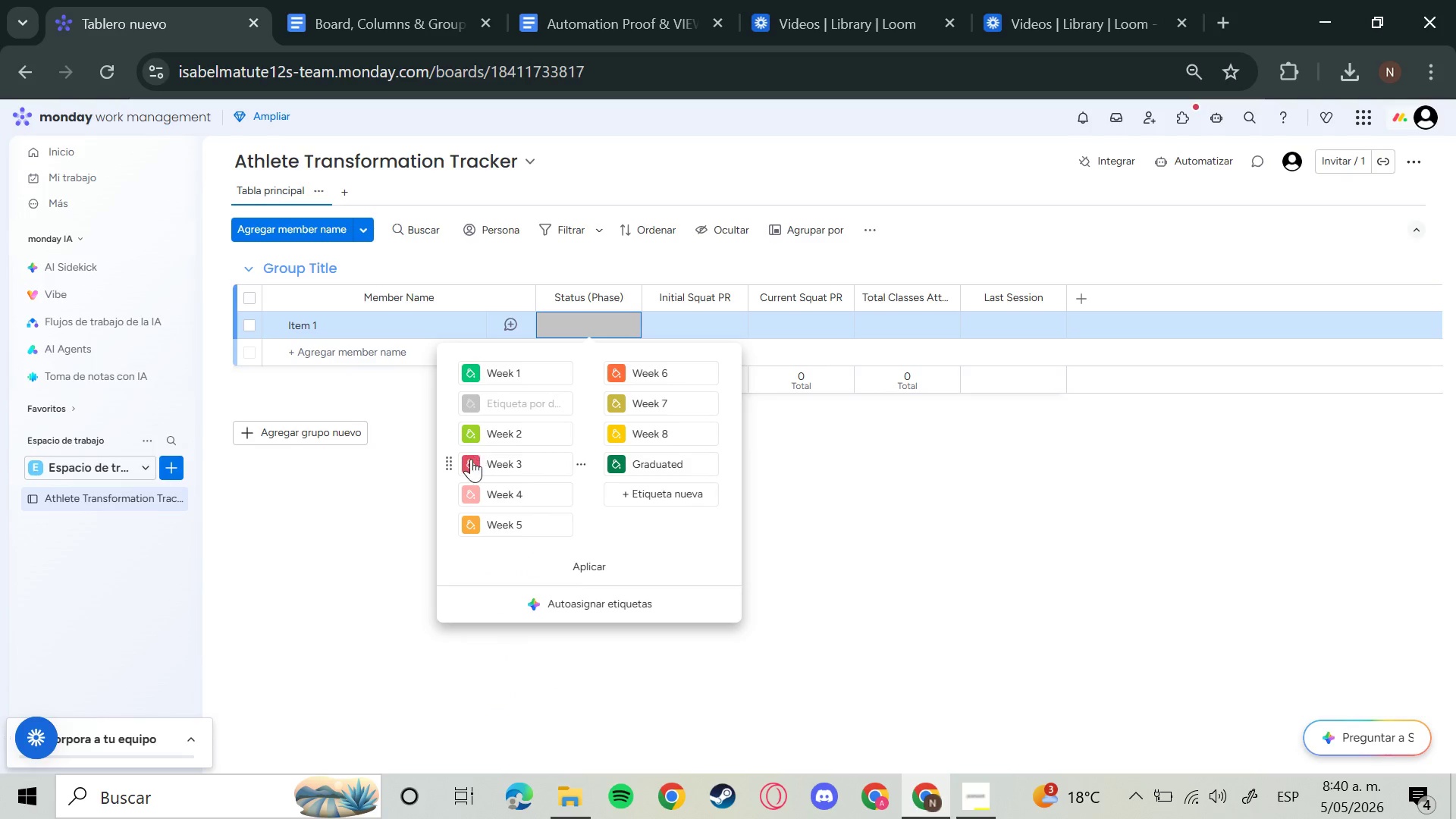 
left_click([469, 465])
 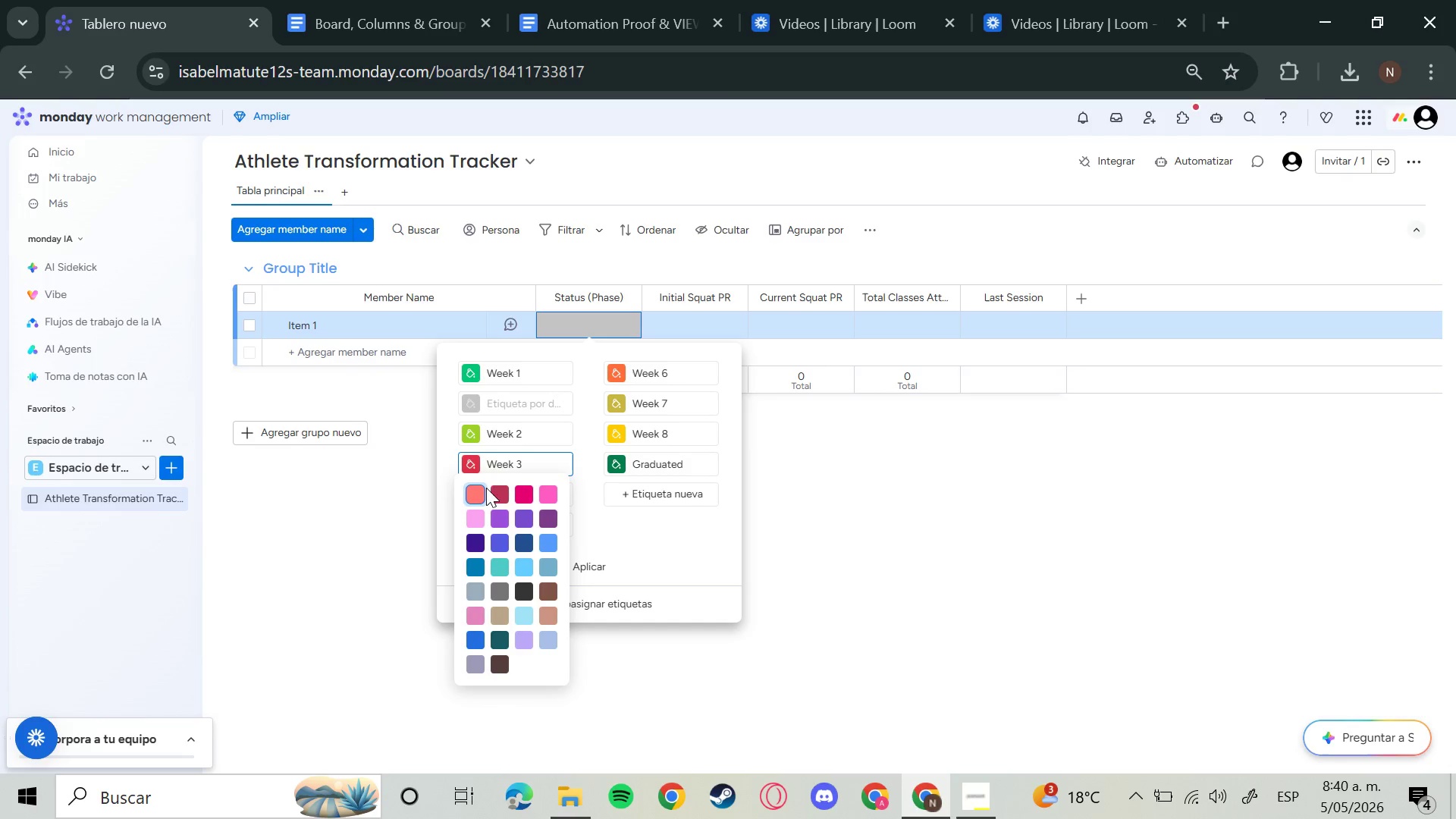 
left_click([479, 494])
 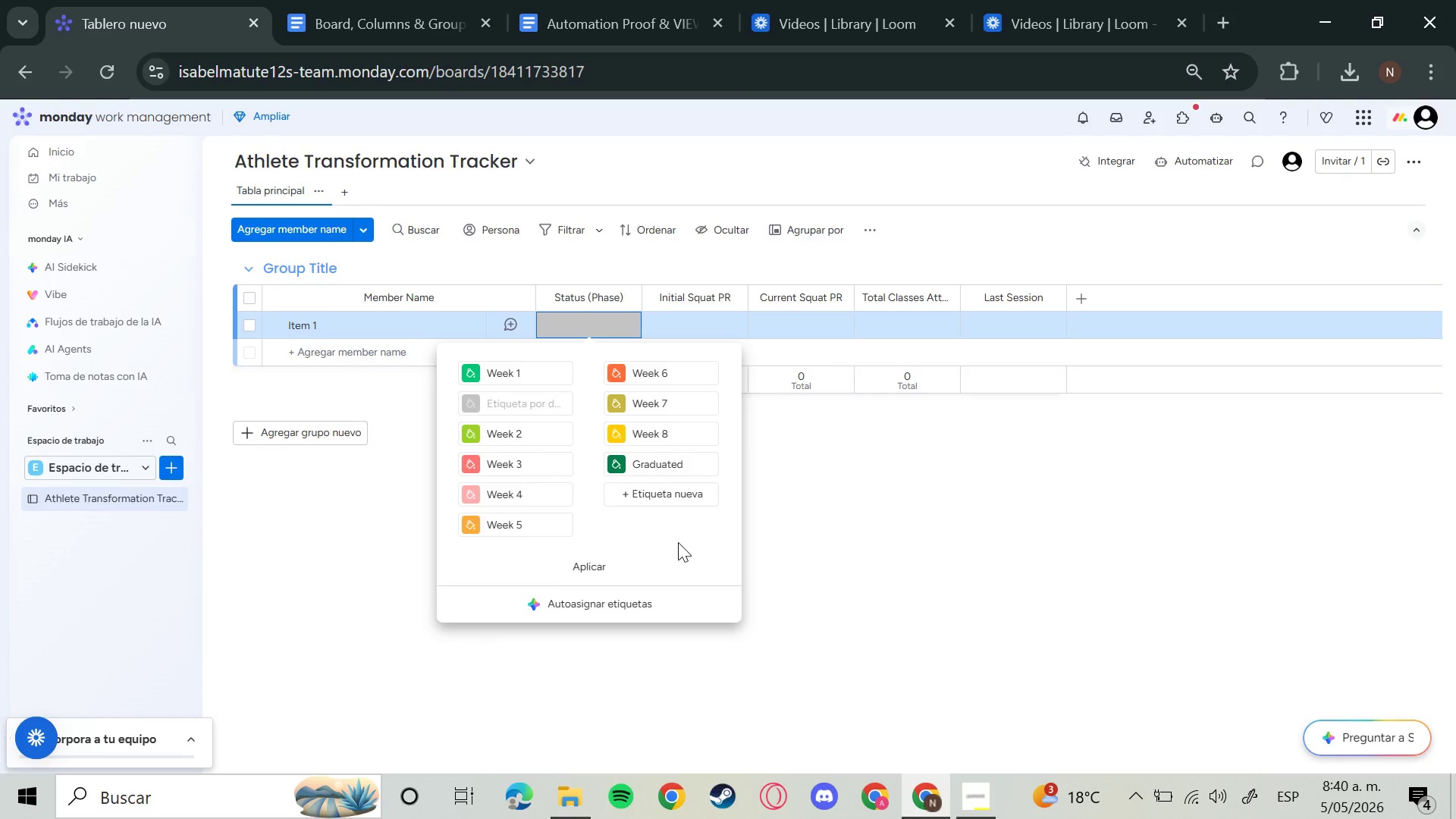 
left_click([888, 612])
 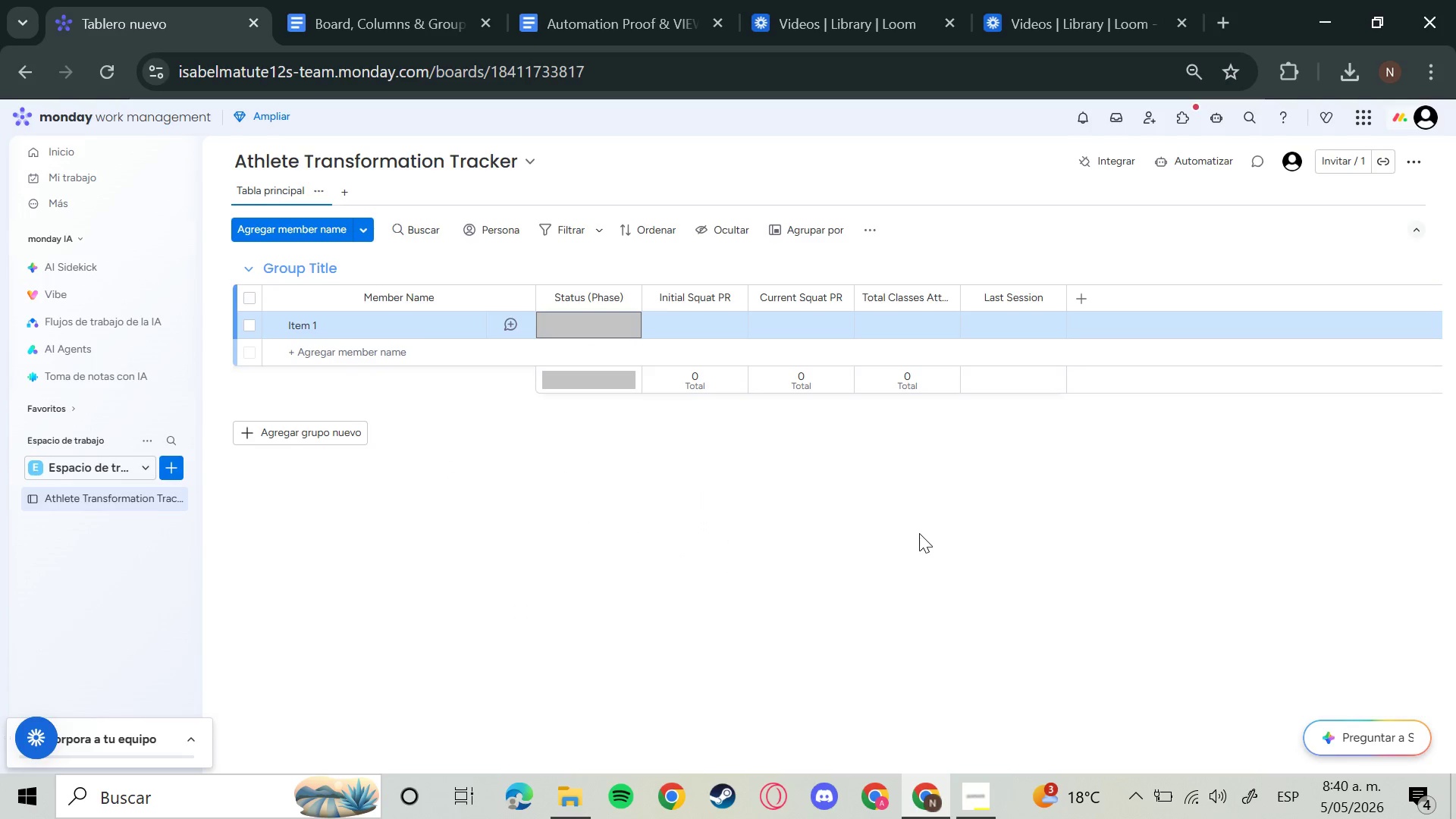 
wait(8.25)
 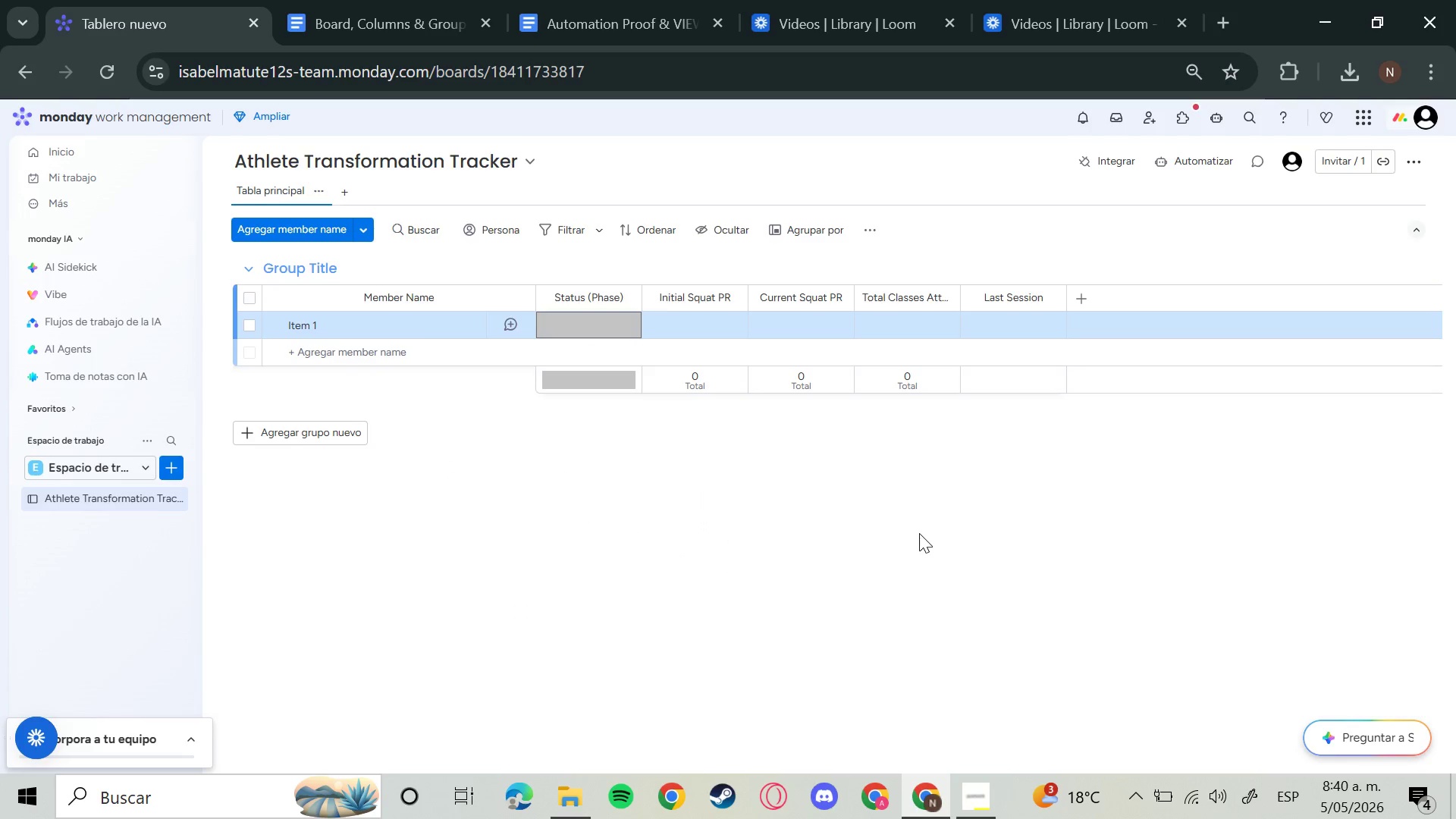 
left_click([1417, 162])
 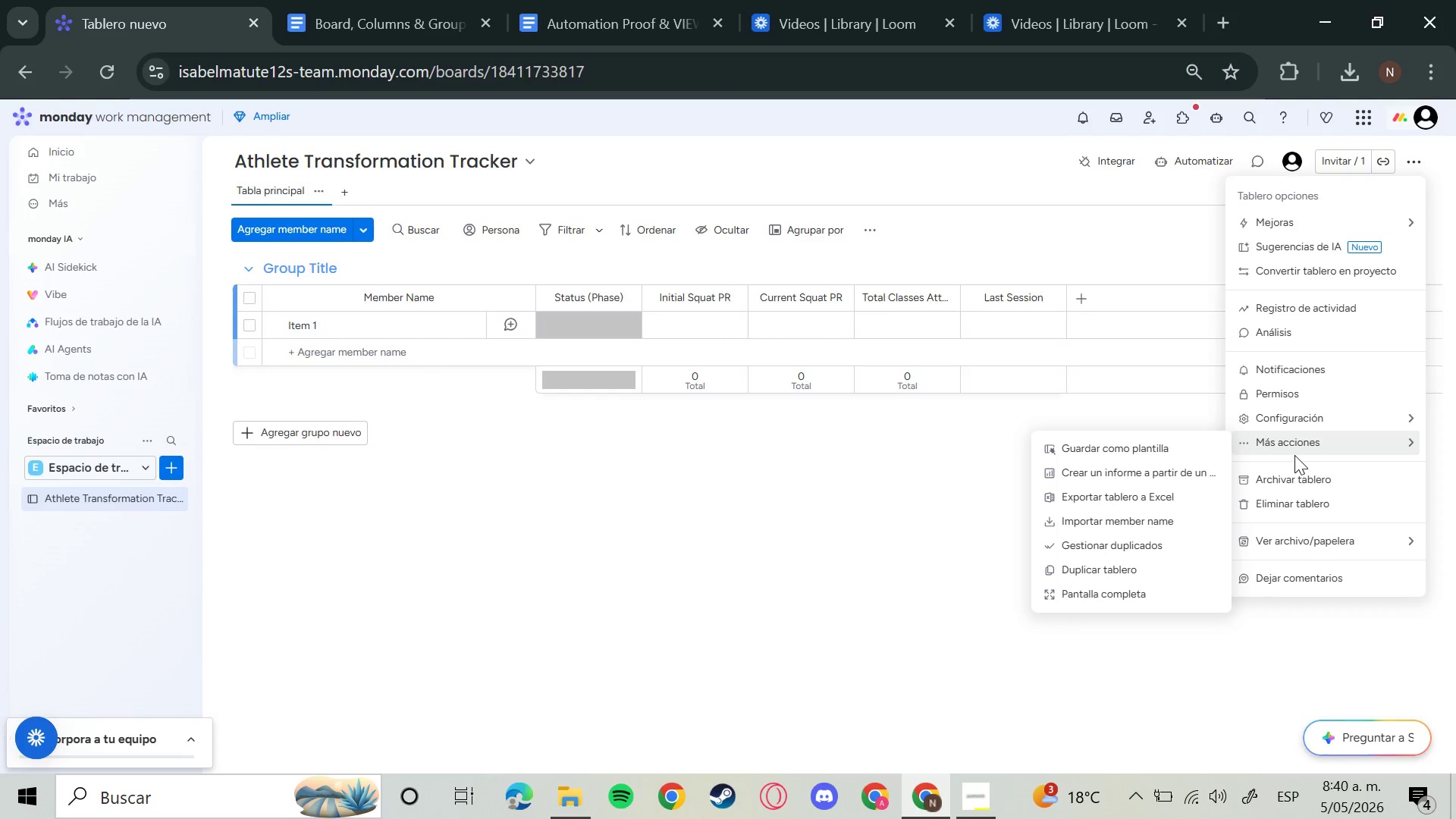 
left_click([1151, 519])
 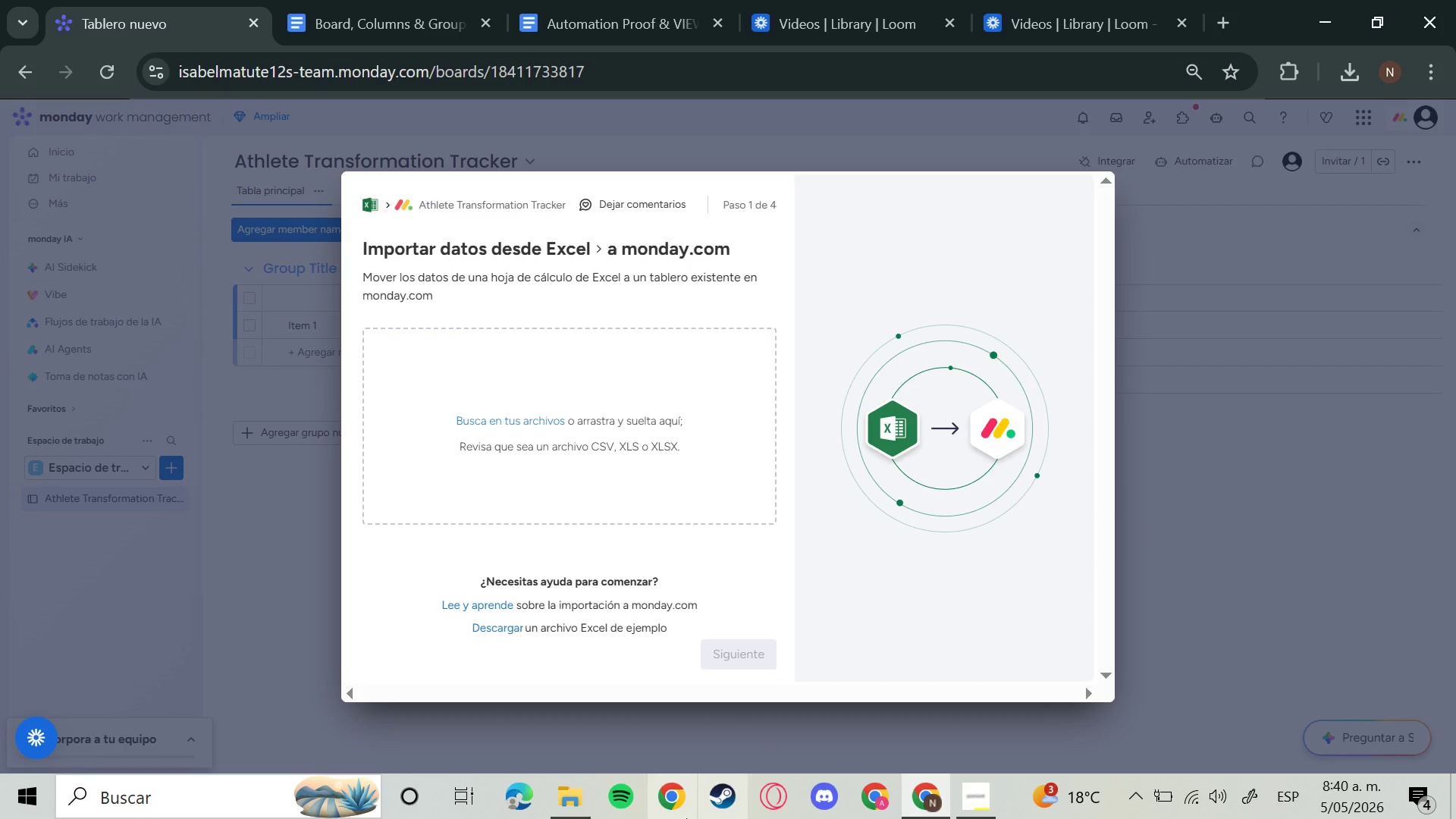 
left_click([580, 805])
 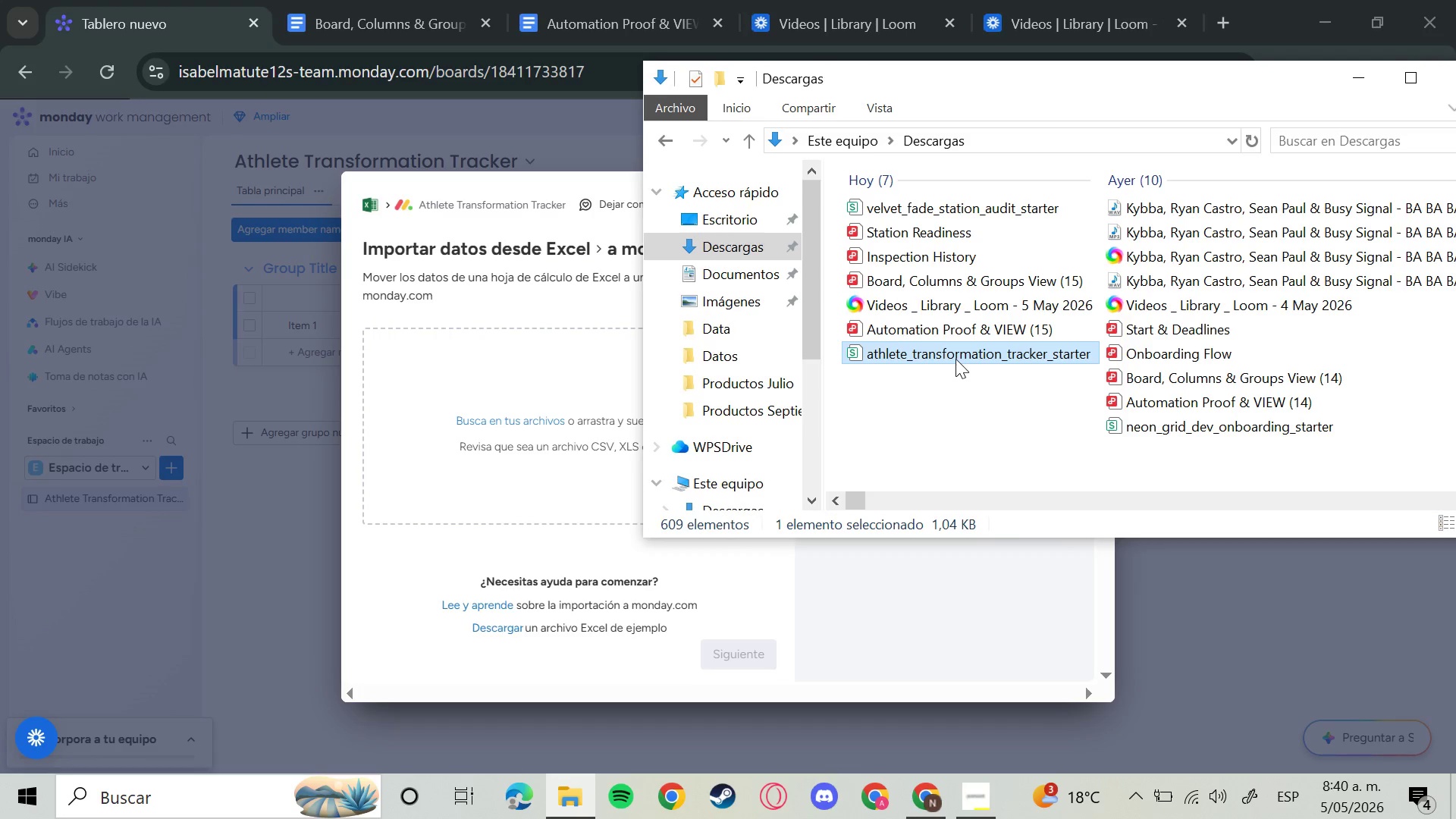 
left_click_drag(start_coordinate=[956, 359], to_coordinate=[563, 443])
 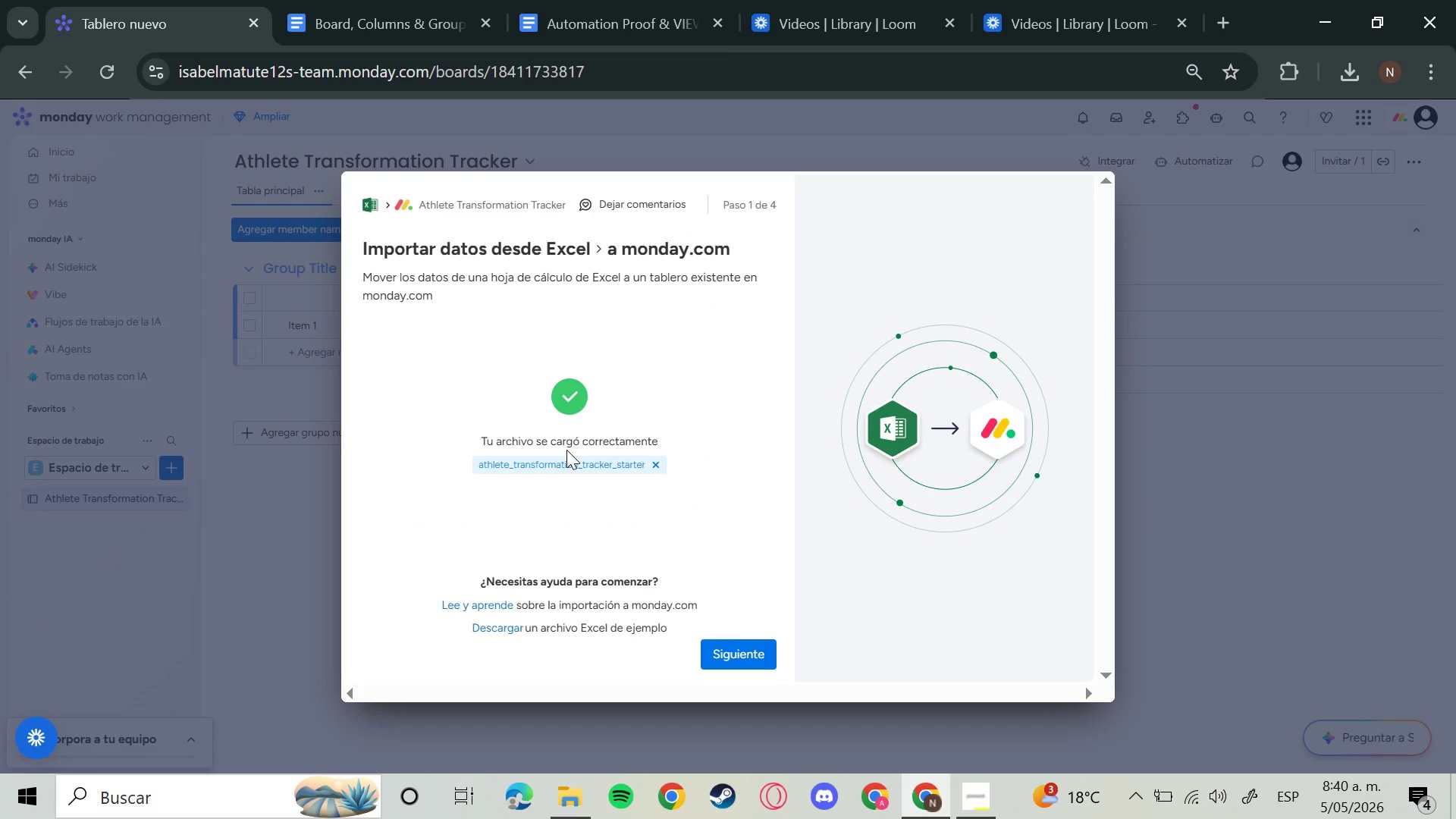 
left_click_drag(start_coordinate=[738, 619], to_coordinate=[747, 648])
 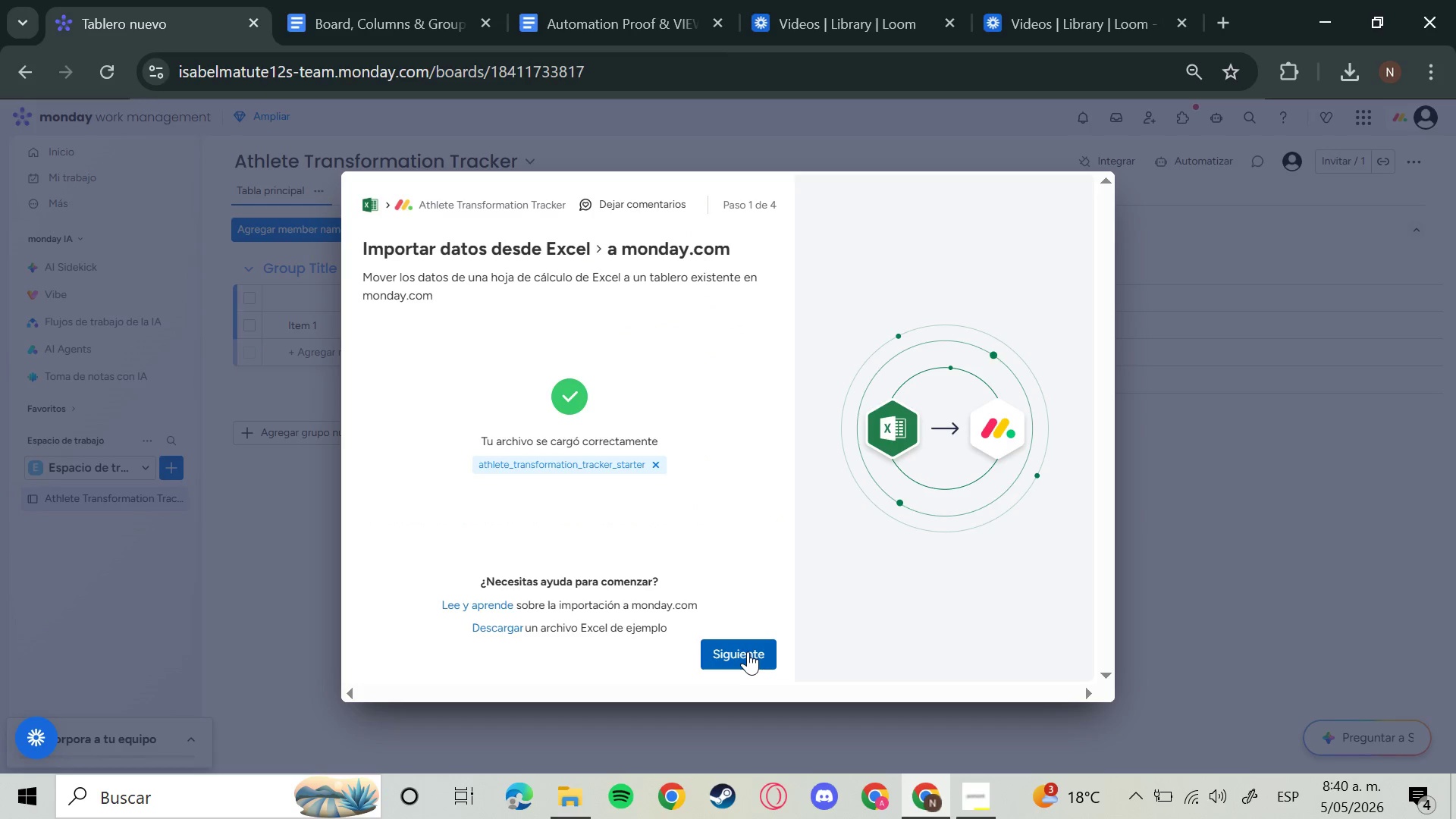 
double_click([748, 651])
 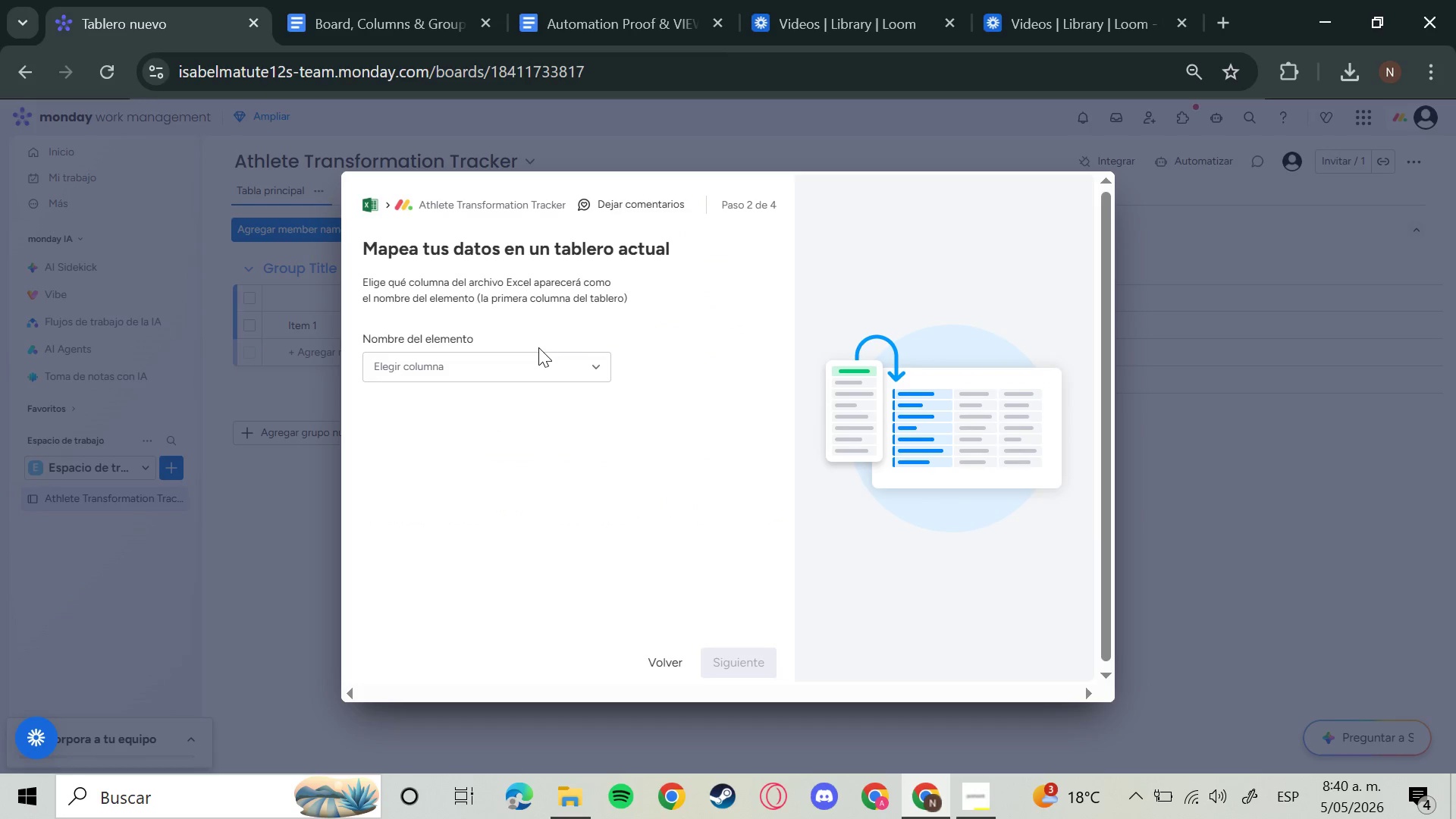 
left_click([541, 361])
 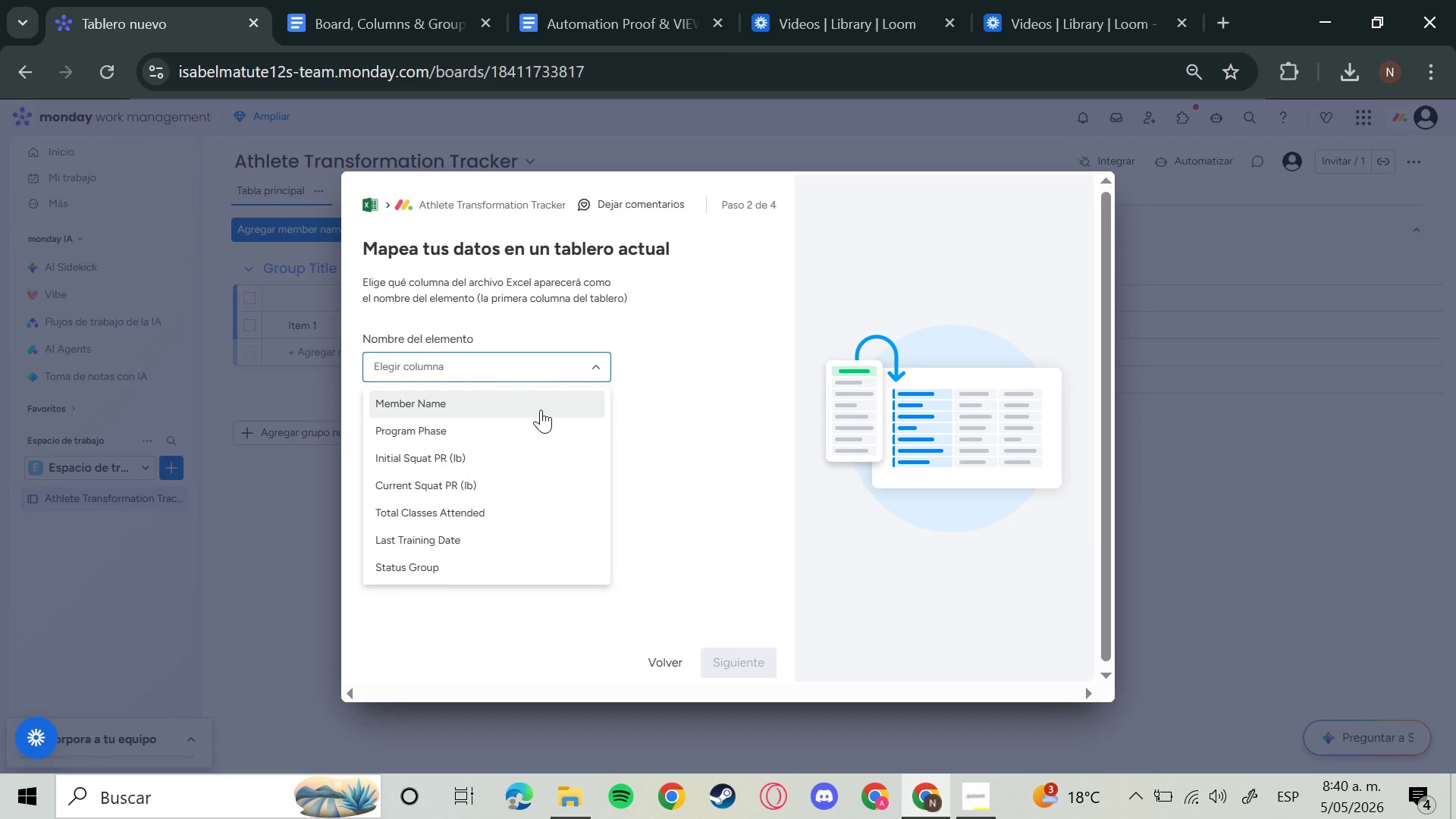 
left_click([541, 410])
 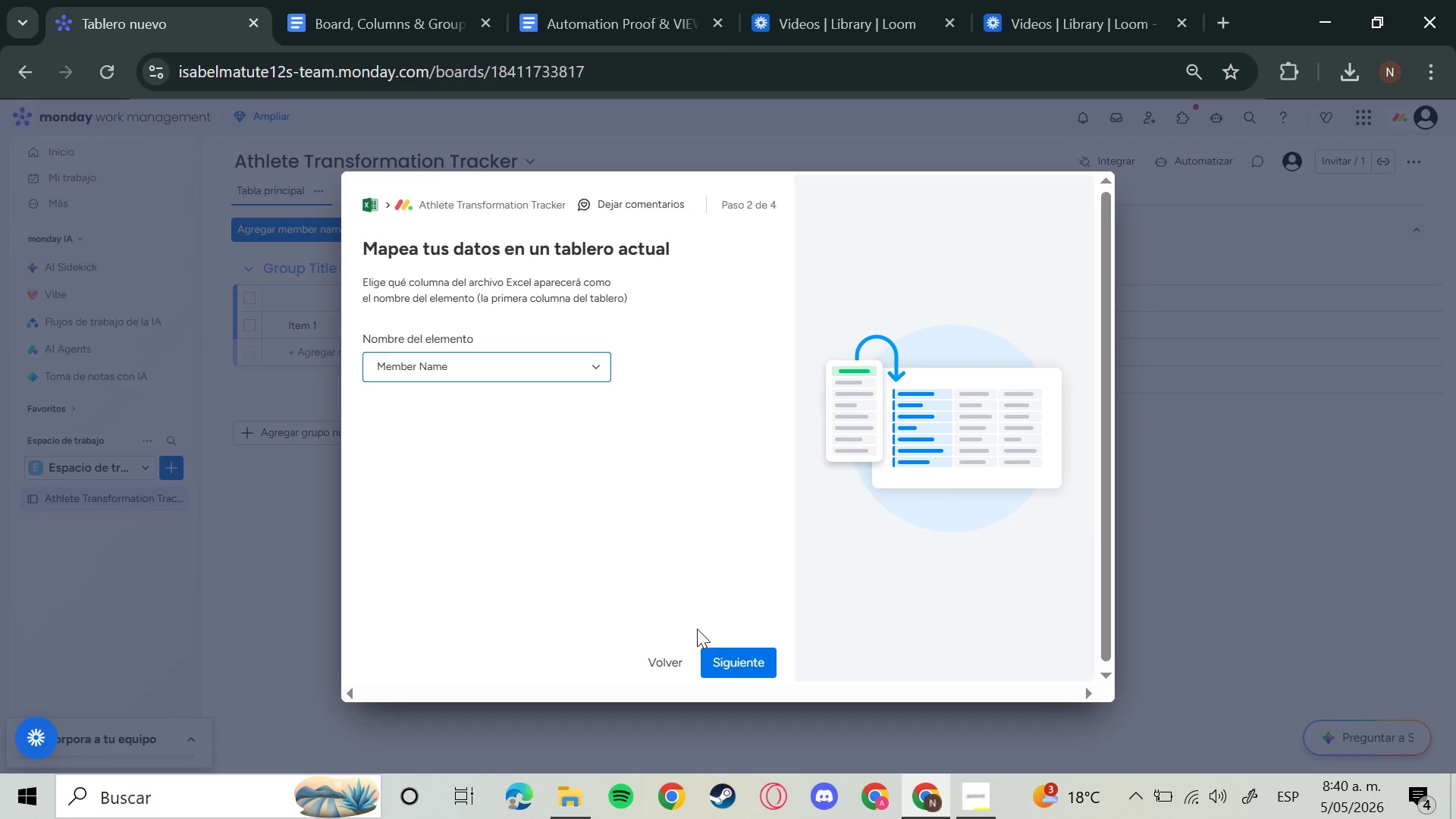 
left_click([724, 667])
 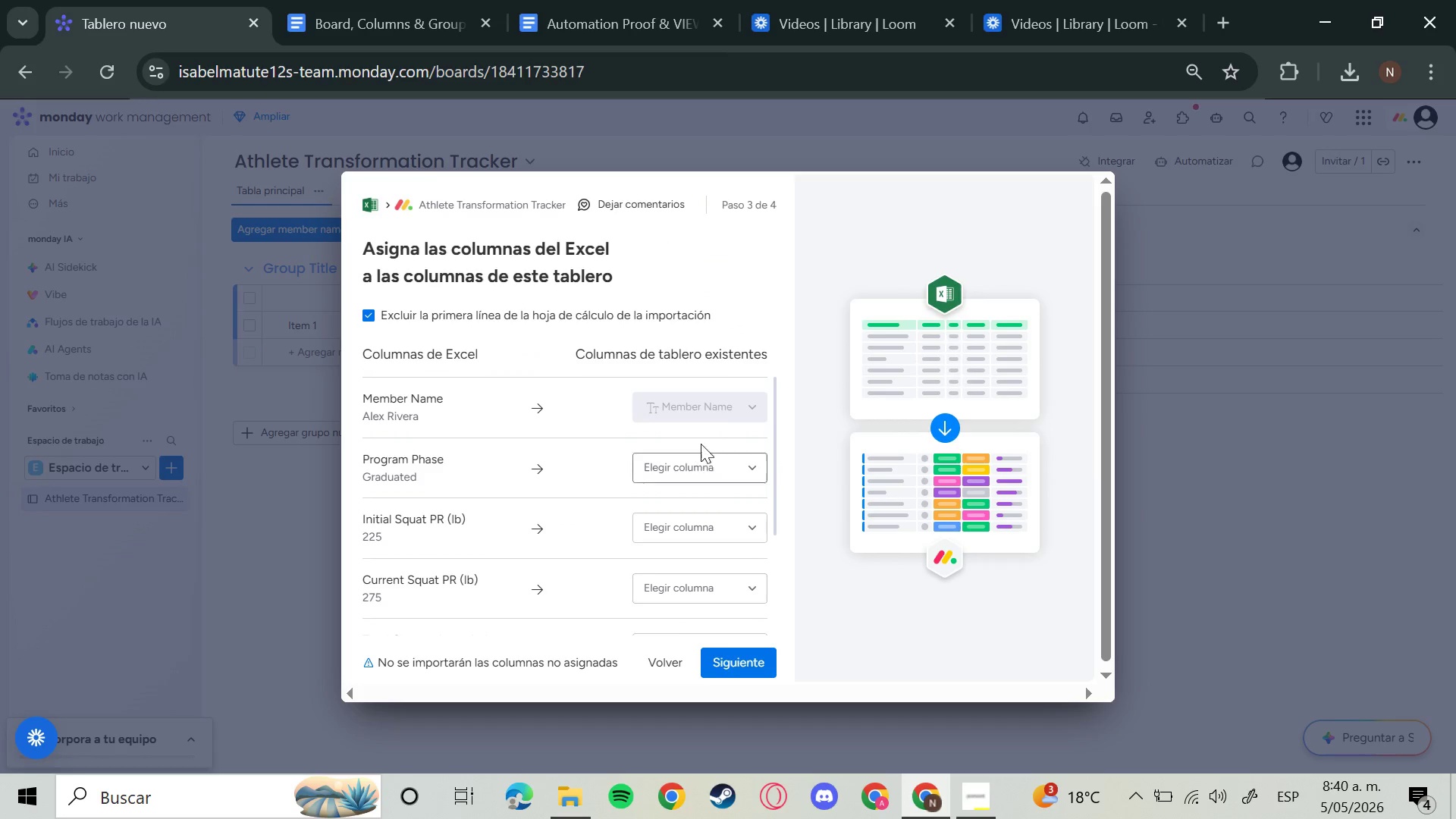 
left_click([702, 468])
 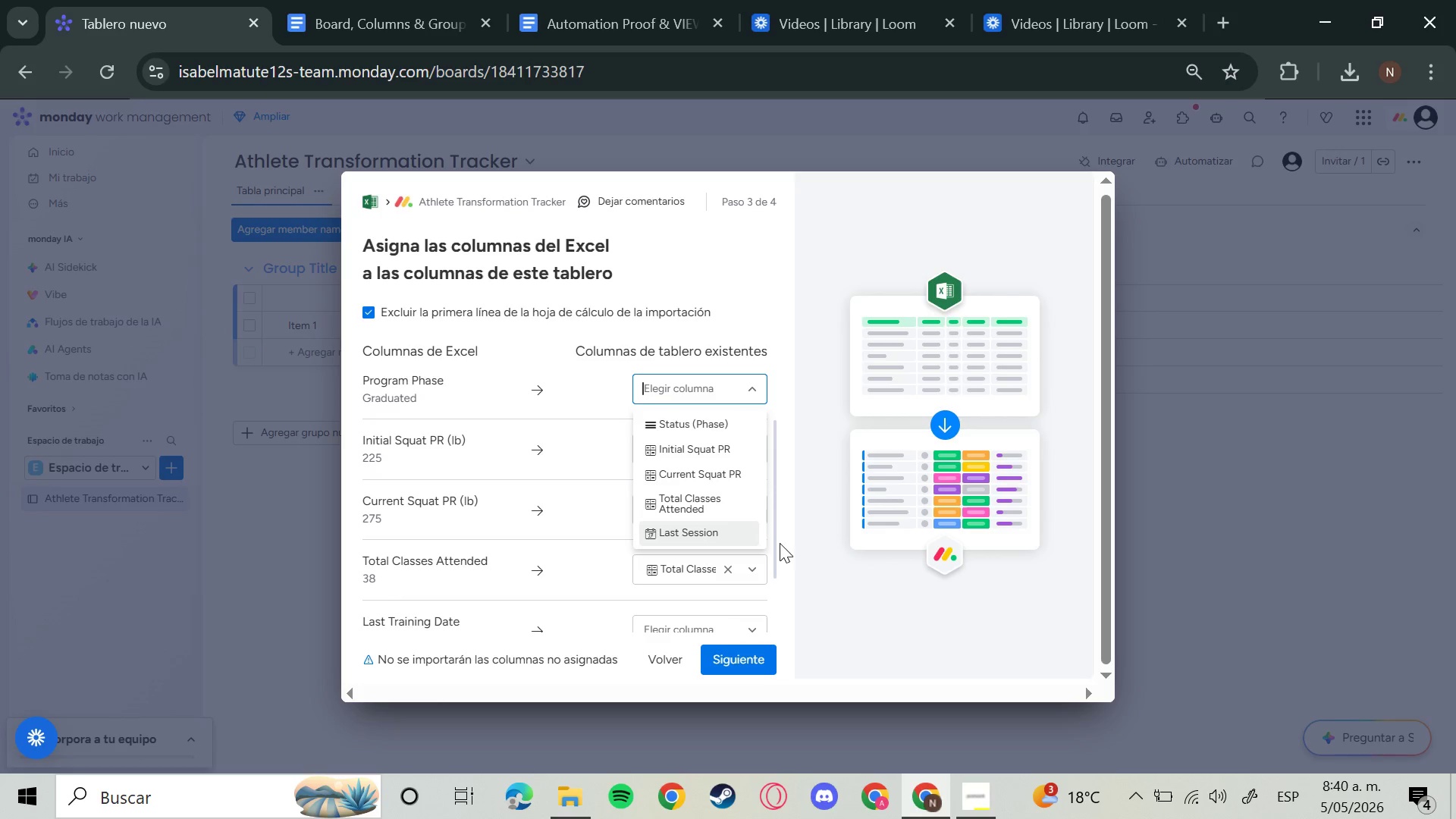 
wait(18.31)
 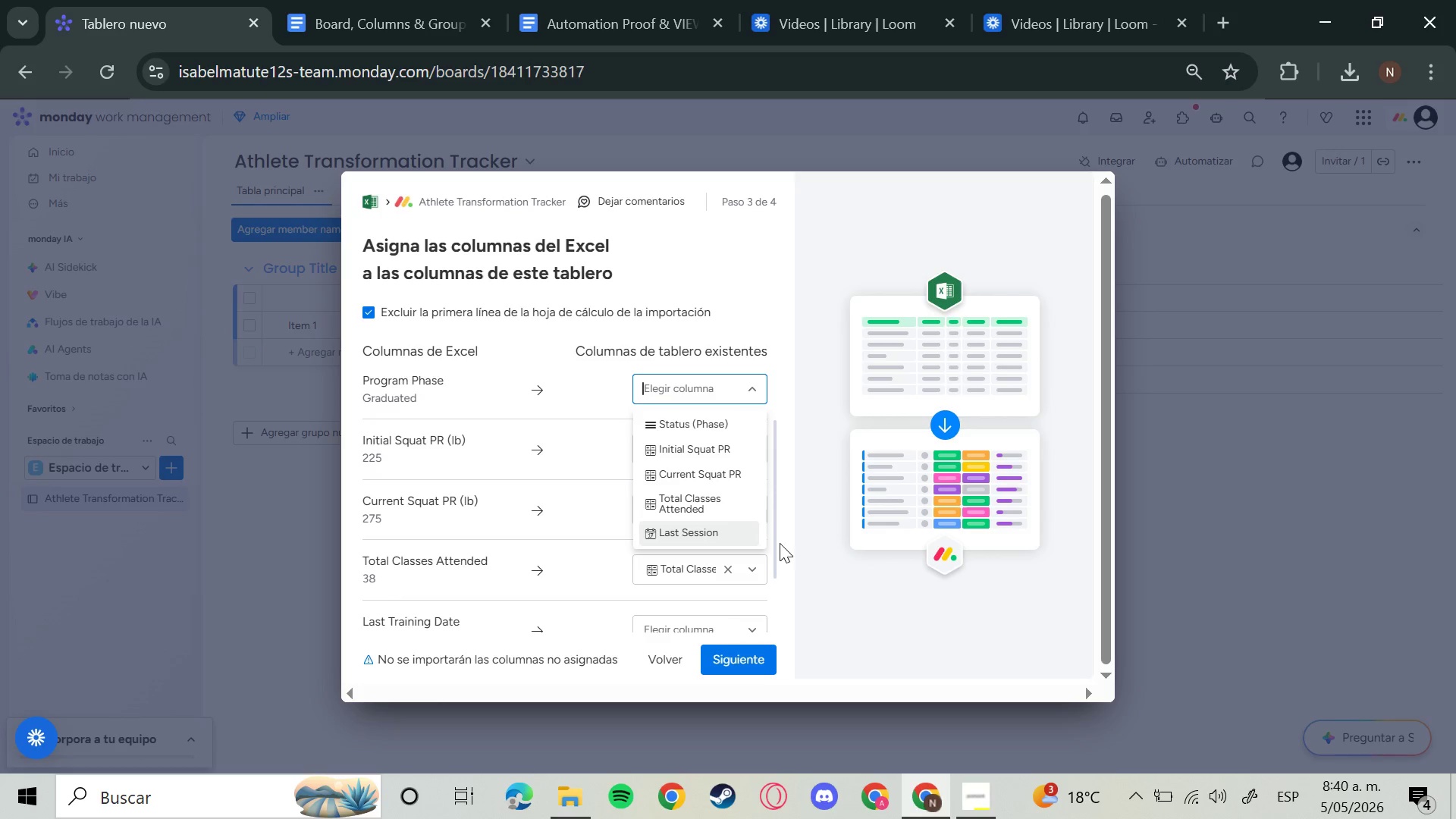 
left_click([702, 425])
 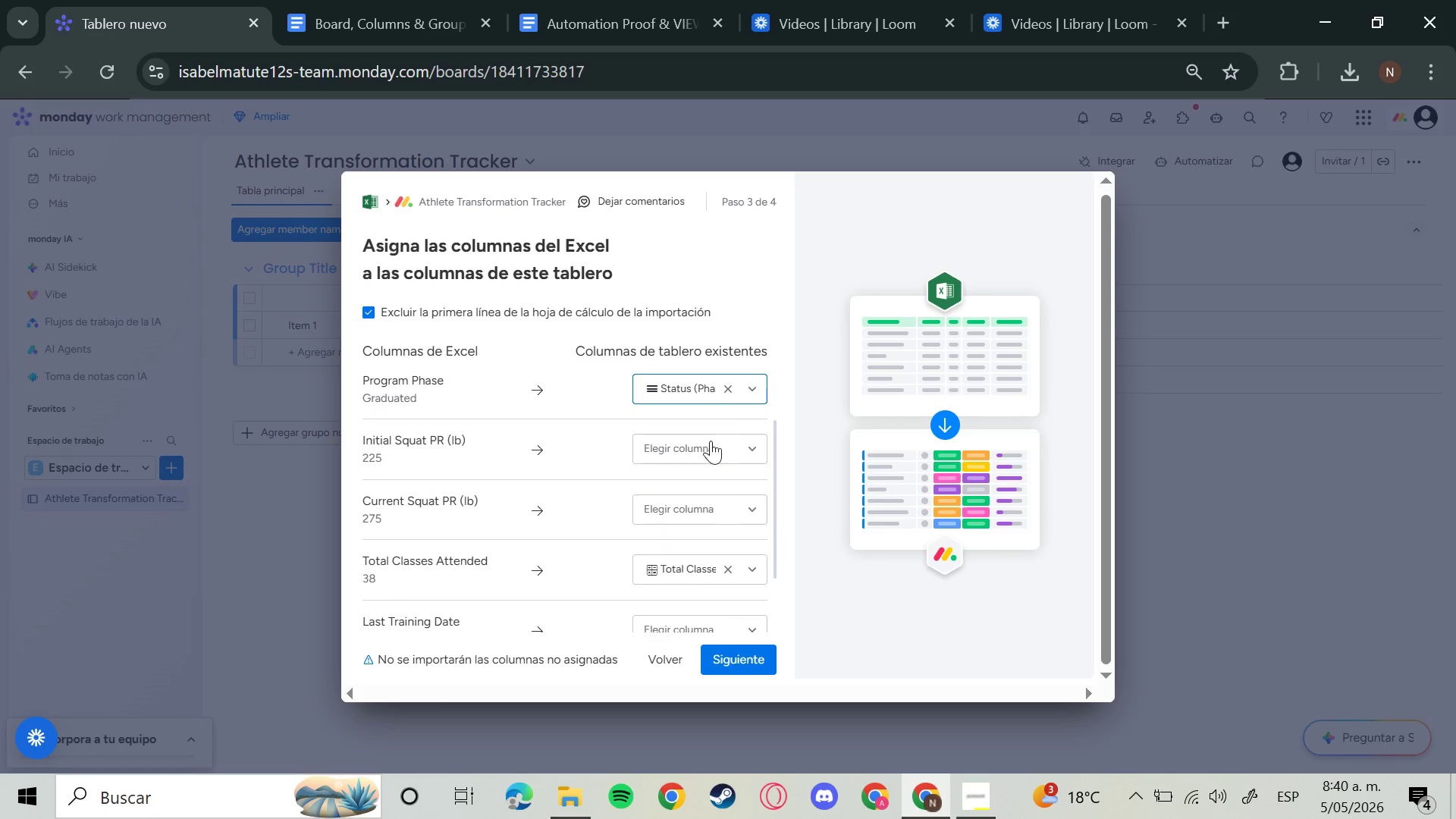 
left_click([711, 456])
 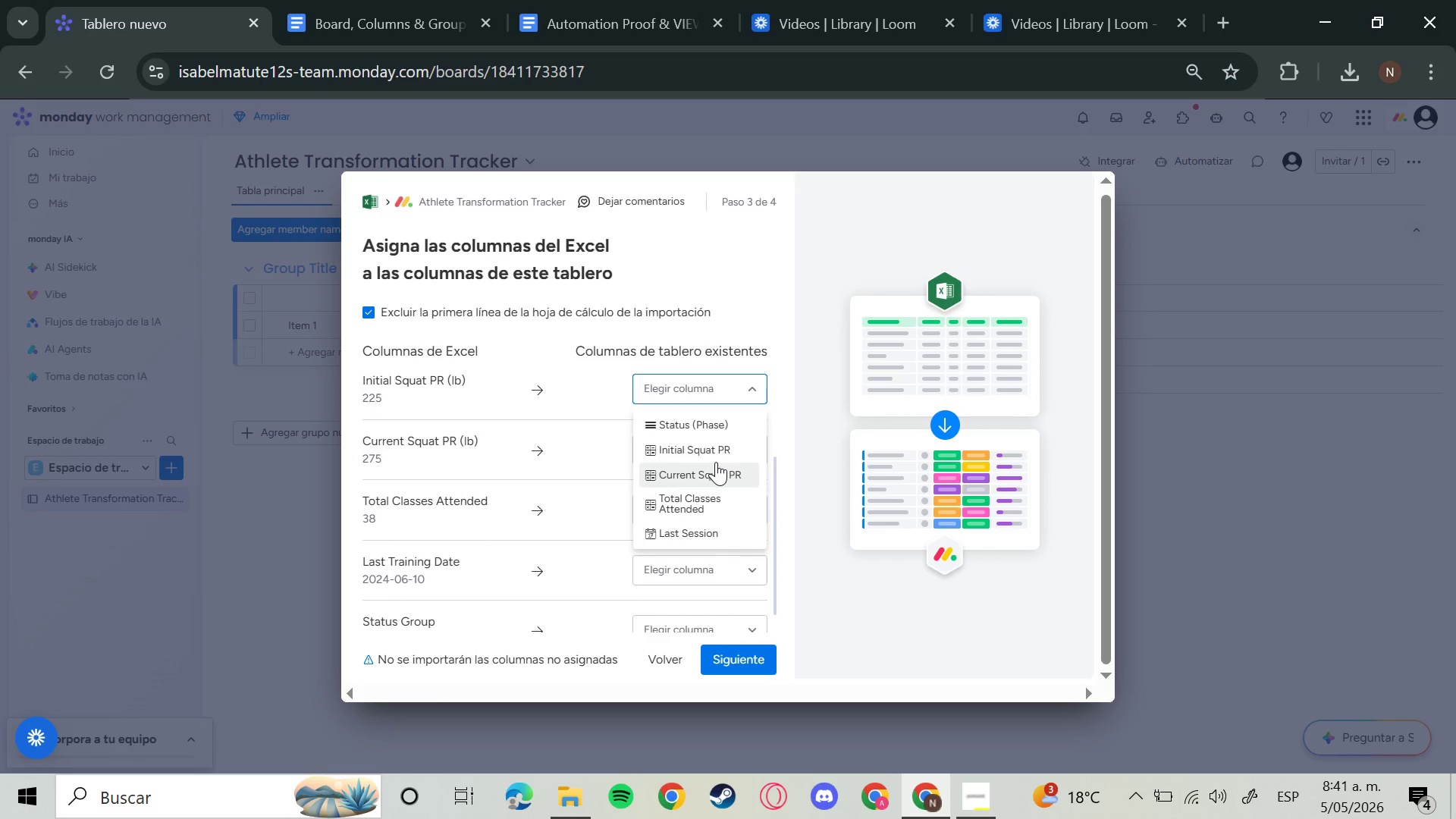 
wait(9.27)
 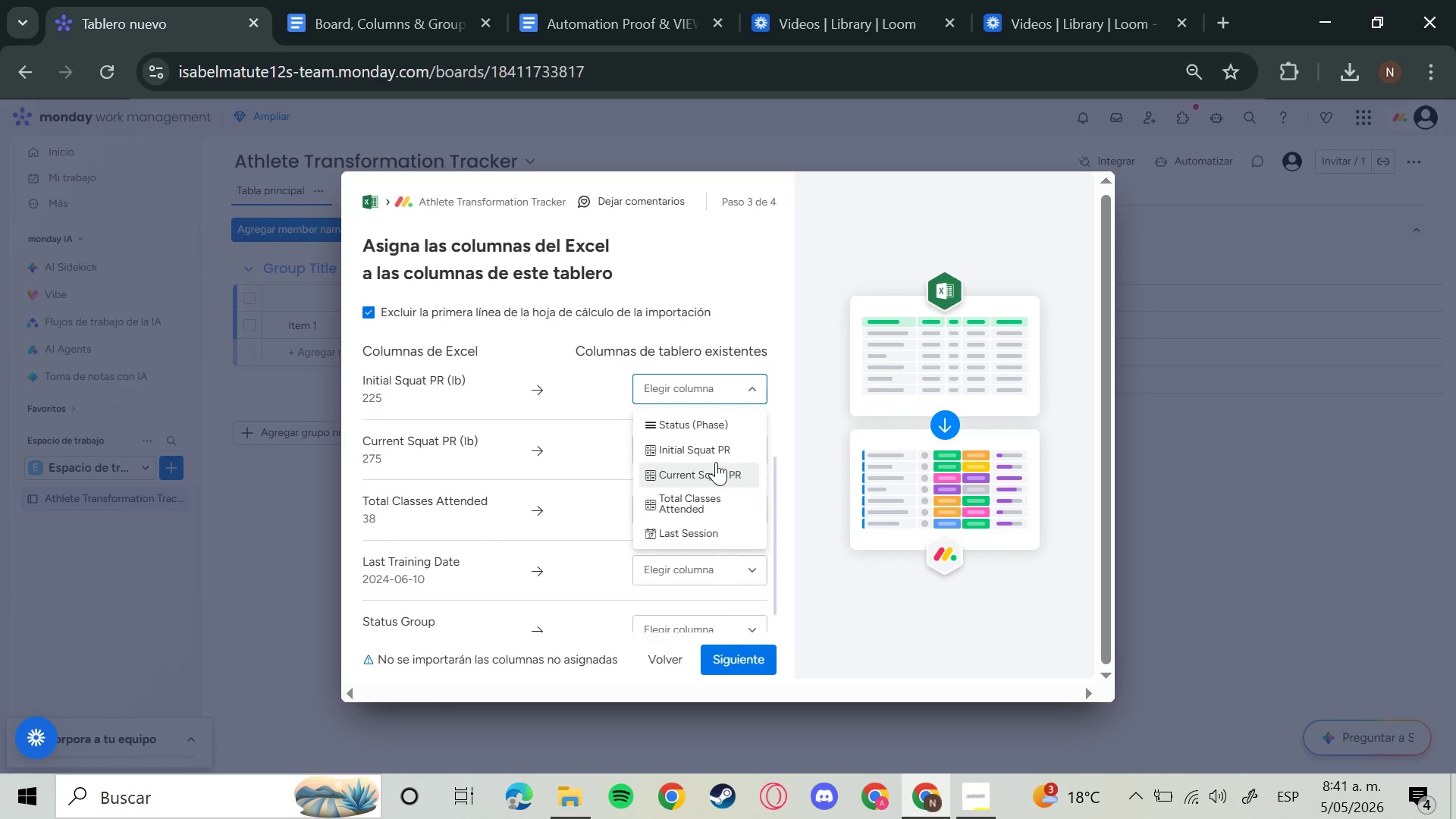 
left_click([722, 453])
 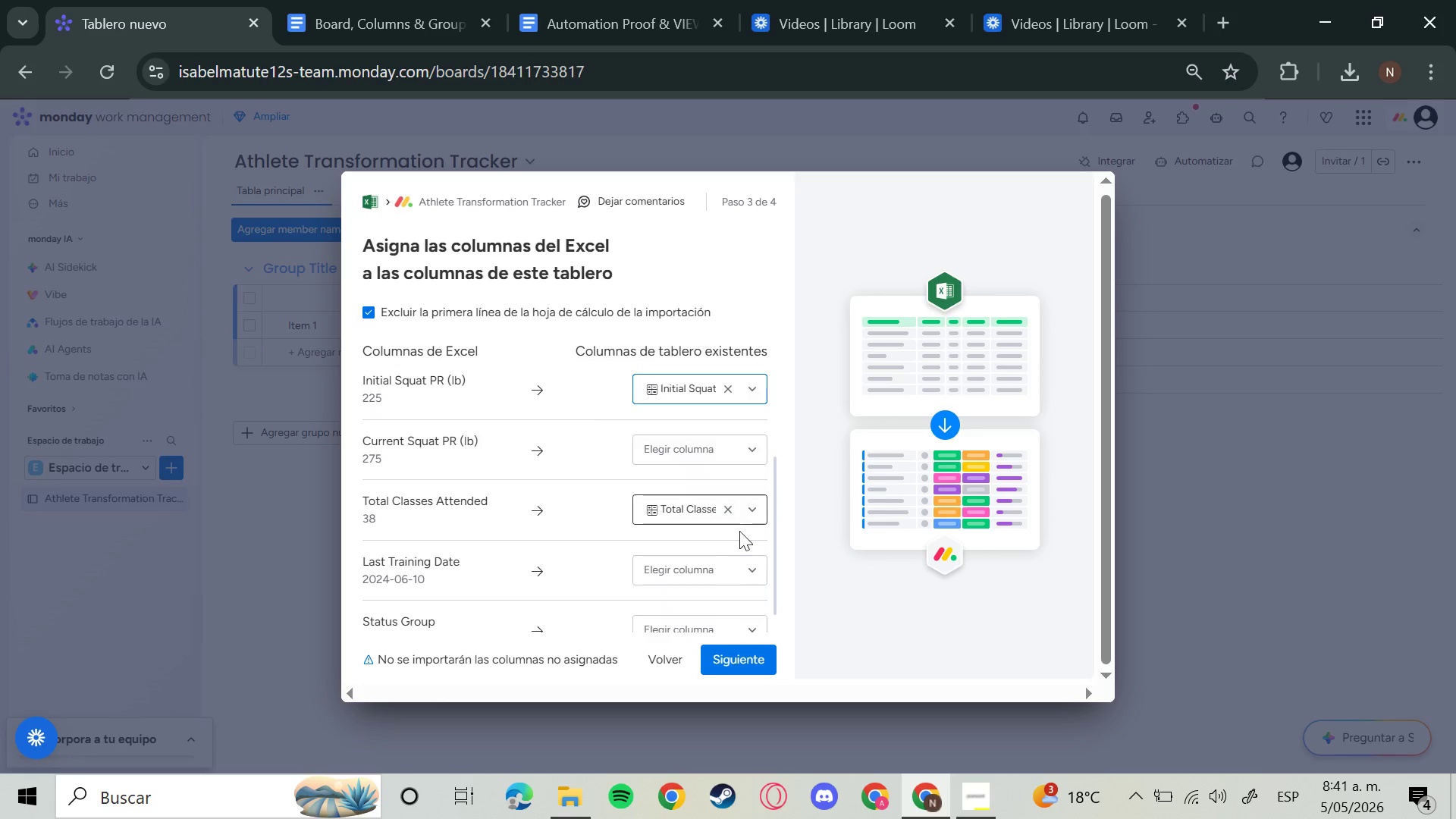 
left_click([730, 456])
 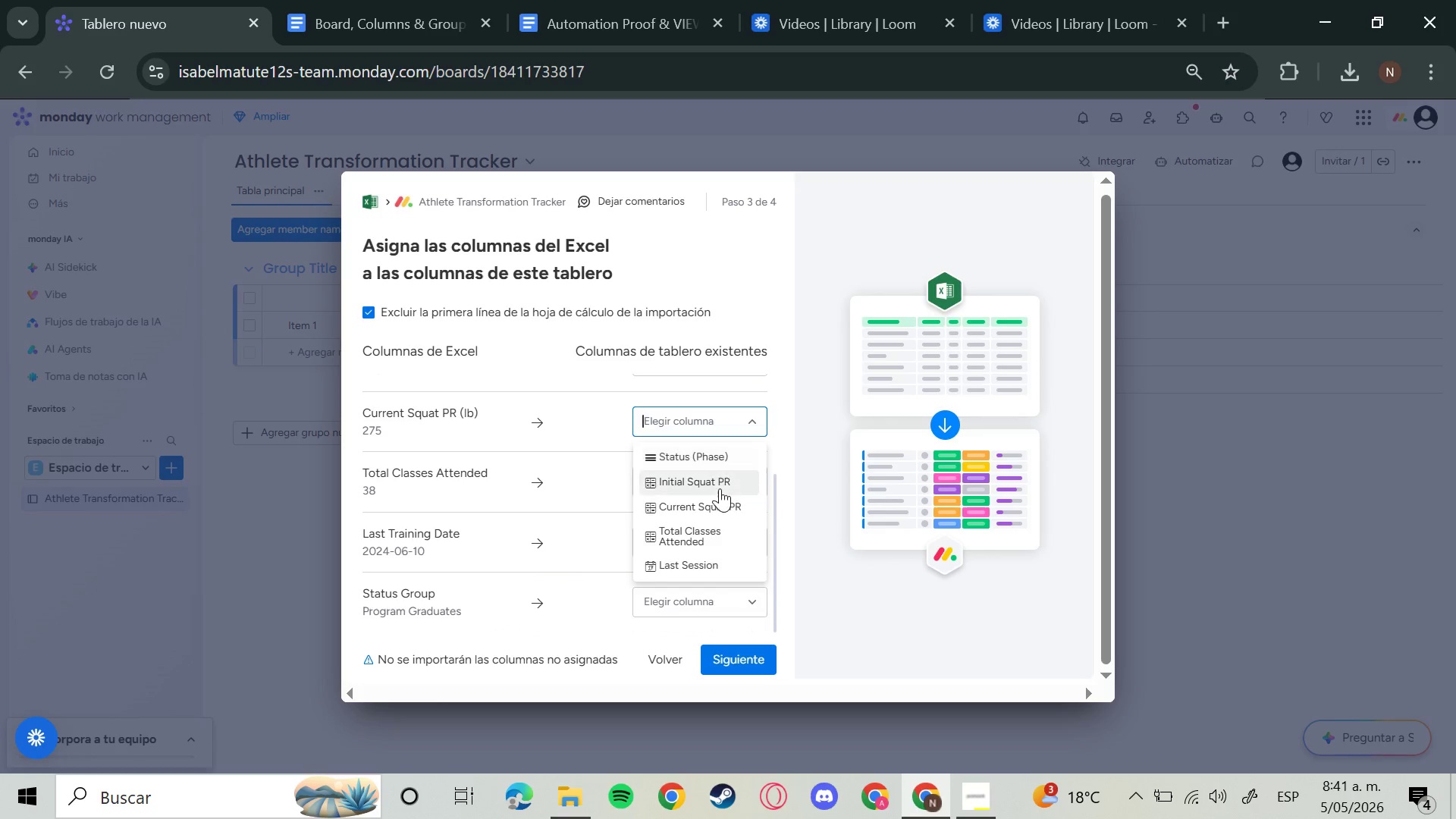 
left_click([720, 488])
 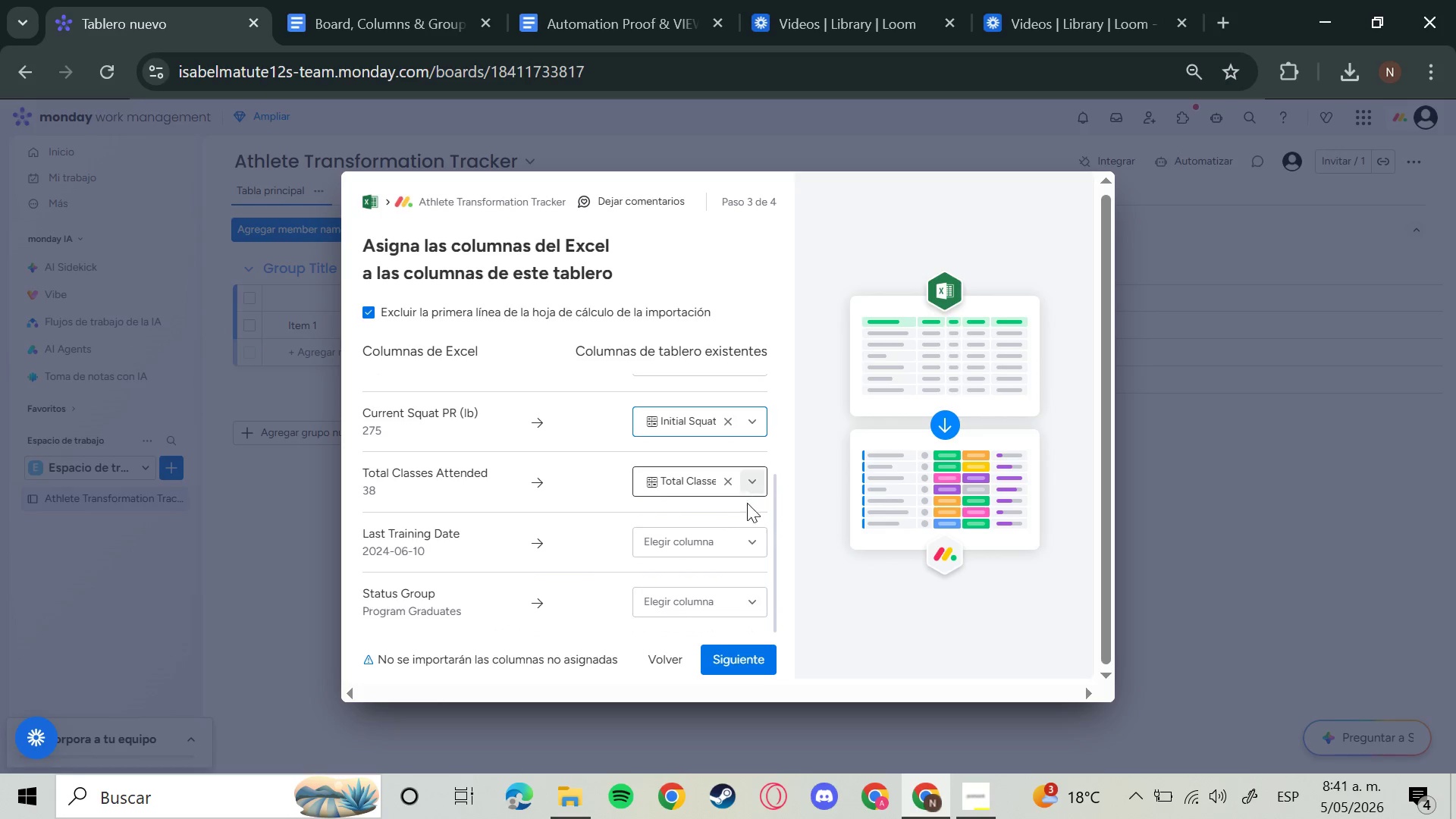 
left_click([739, 543])
 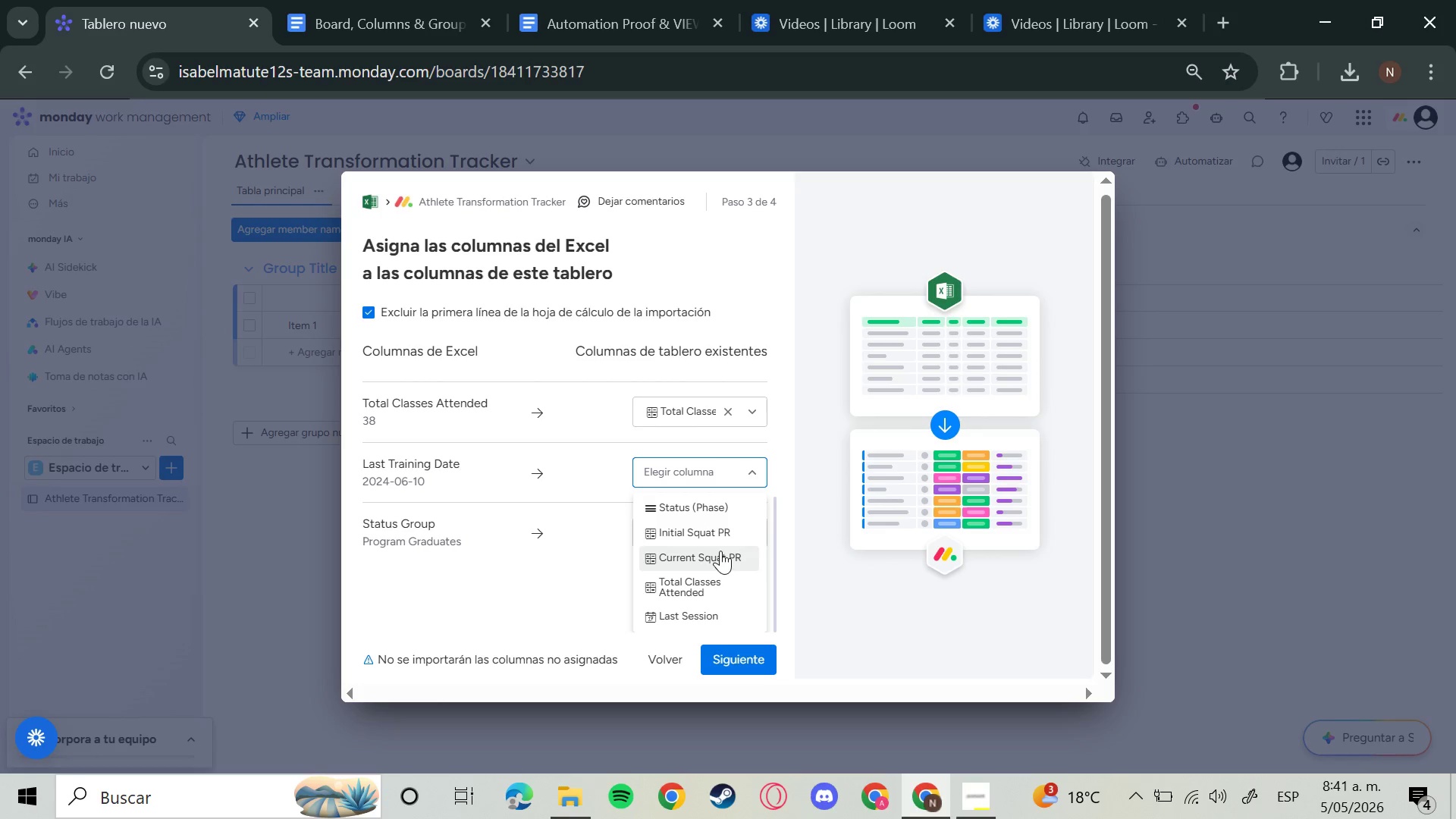 
wait(5.66)
 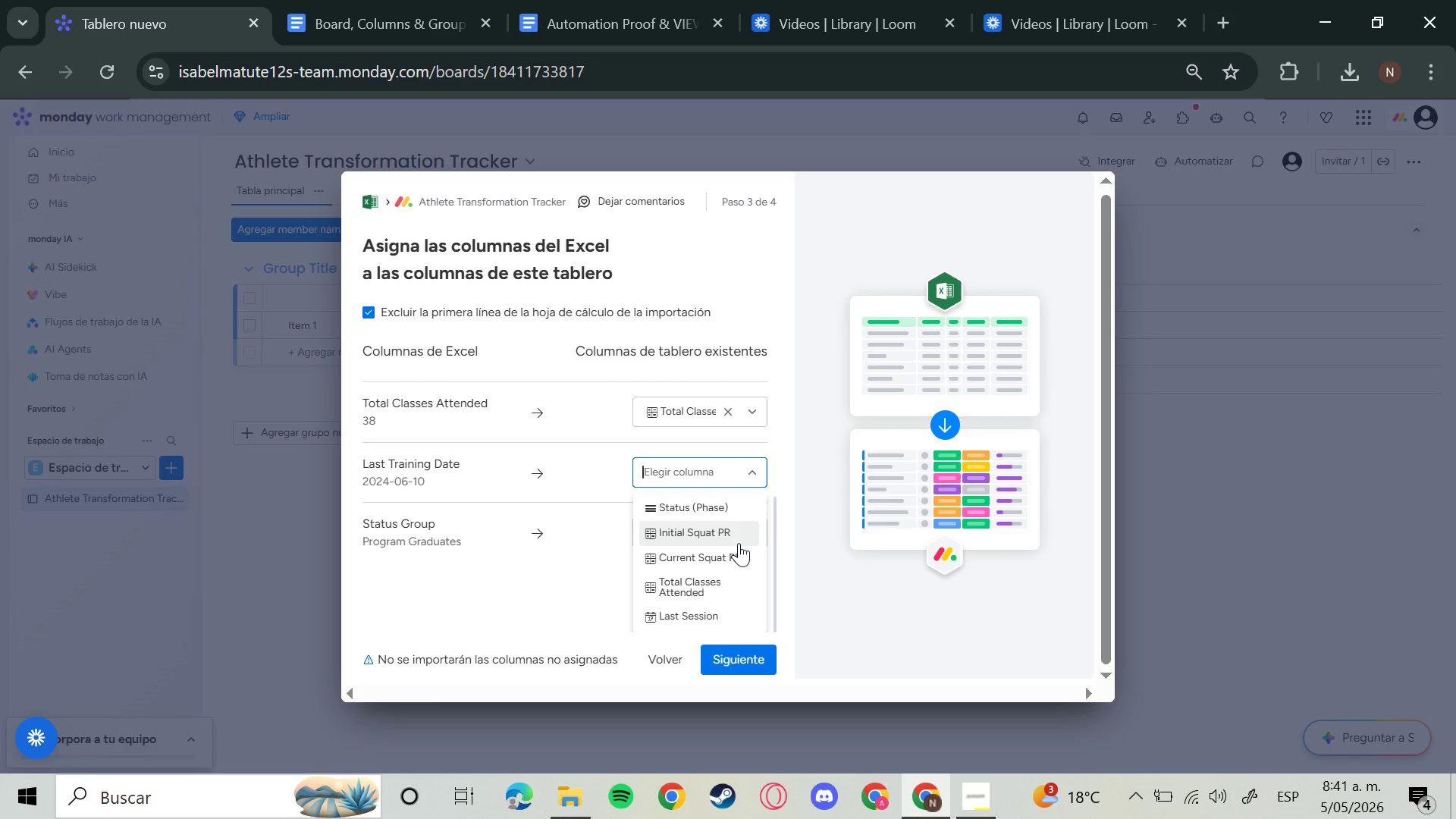 
scroll: coordinate [736, 574], scroll_direction: down, amount: 2.0
 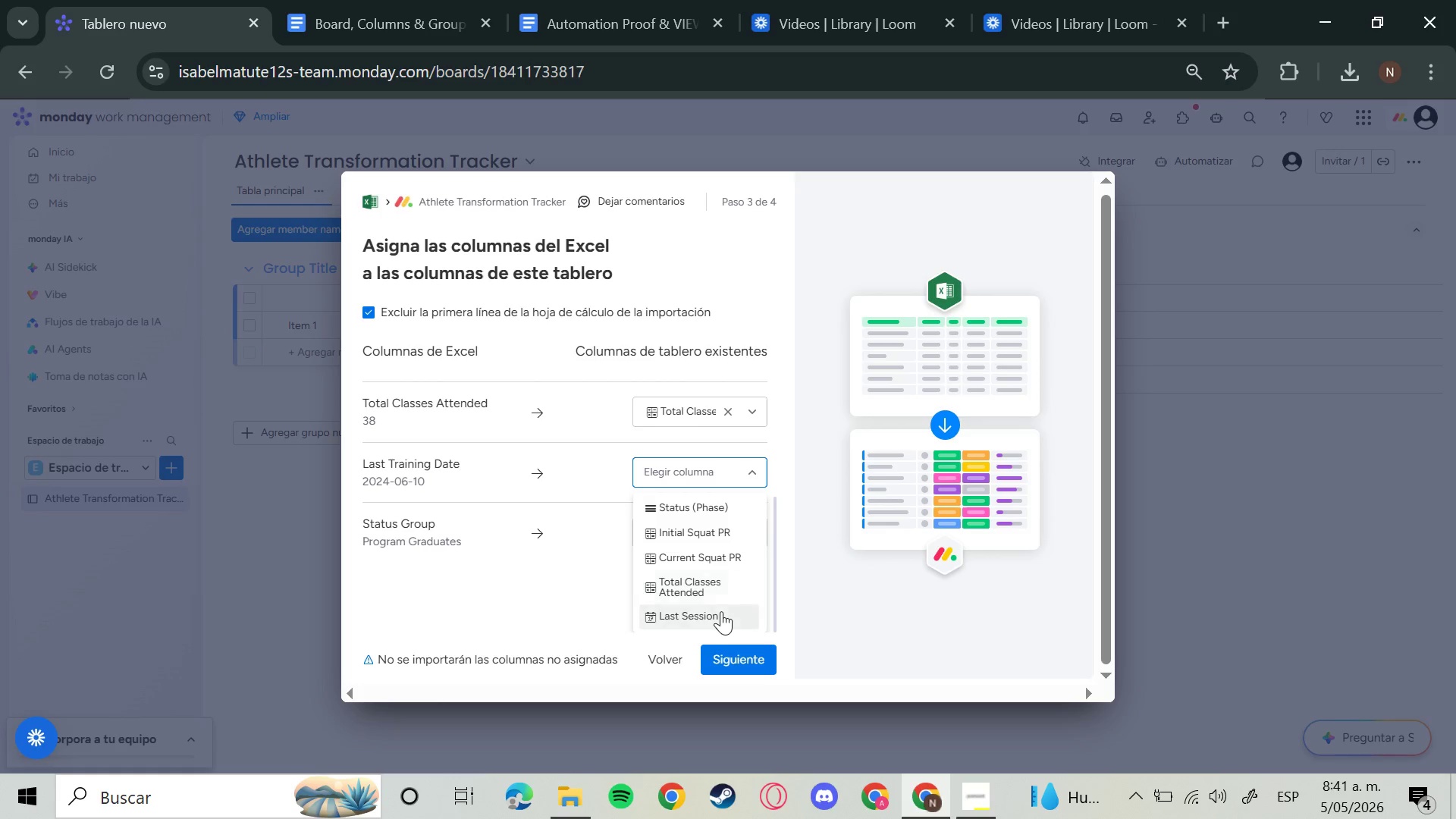 
left_click([720, 613])
 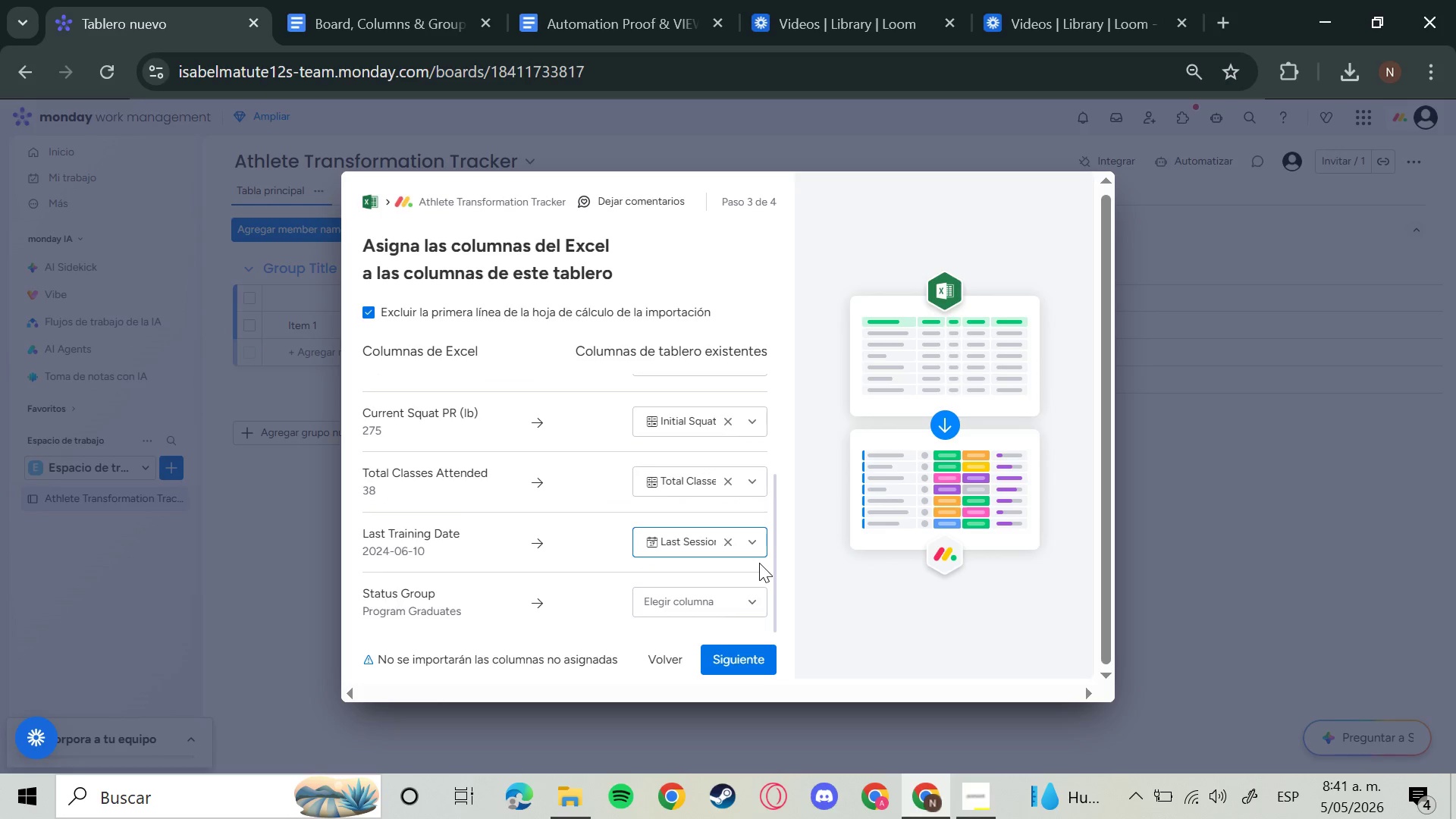 
left_click([754, 598])
 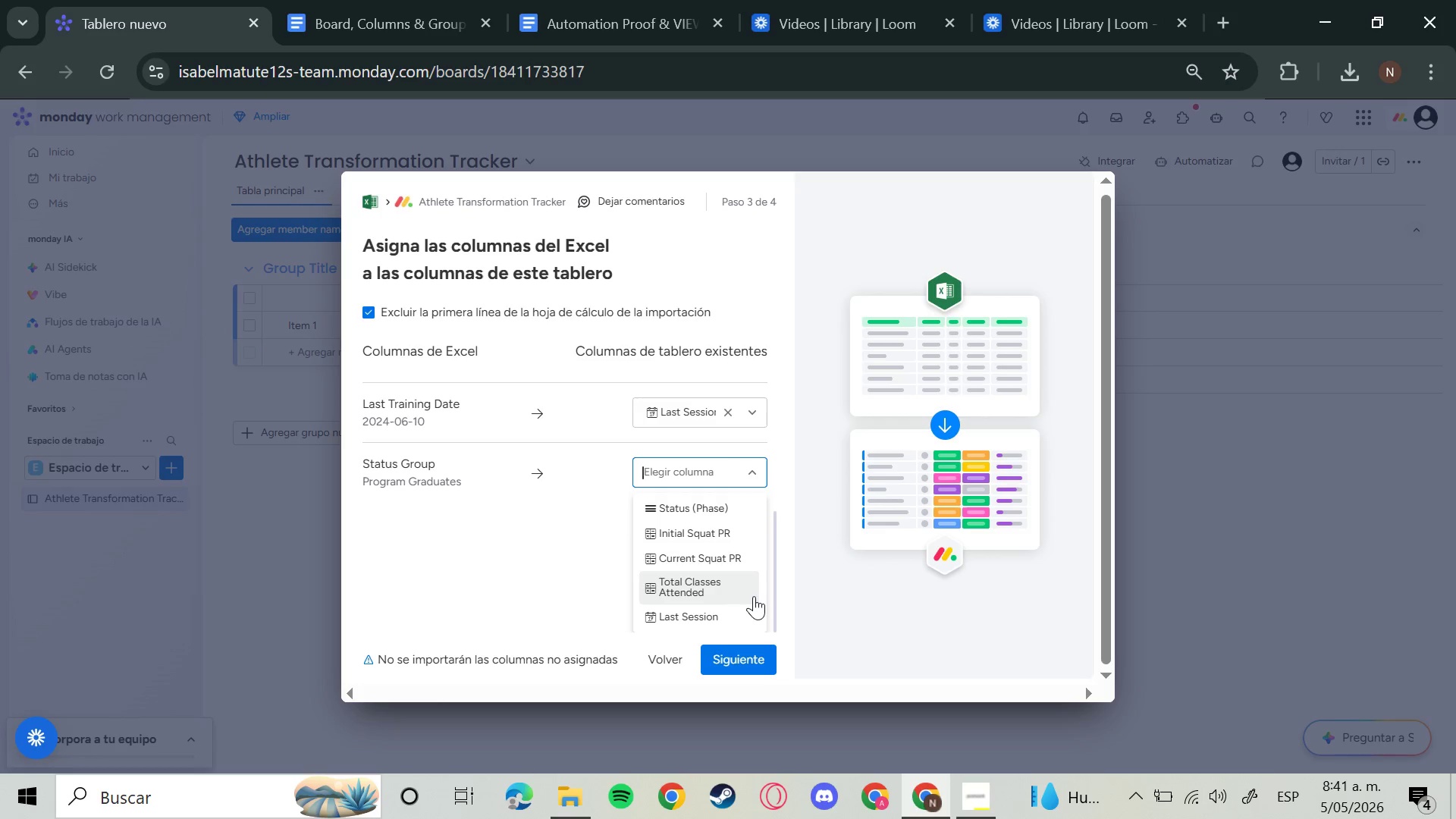 
wait(25.72)
 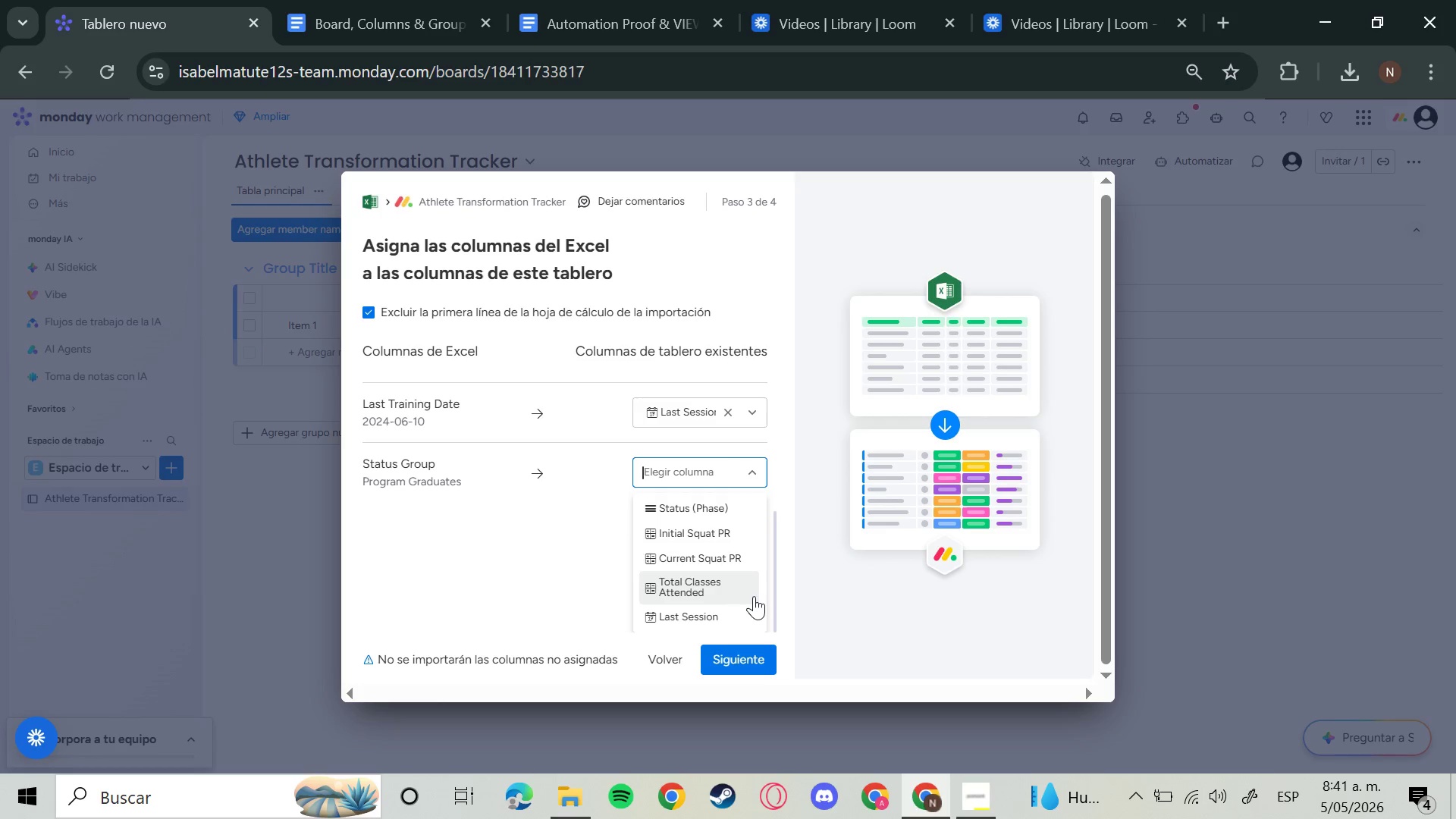 
scroll: coordinate [754, 585], scroll_direction: down, amount: 2.0
 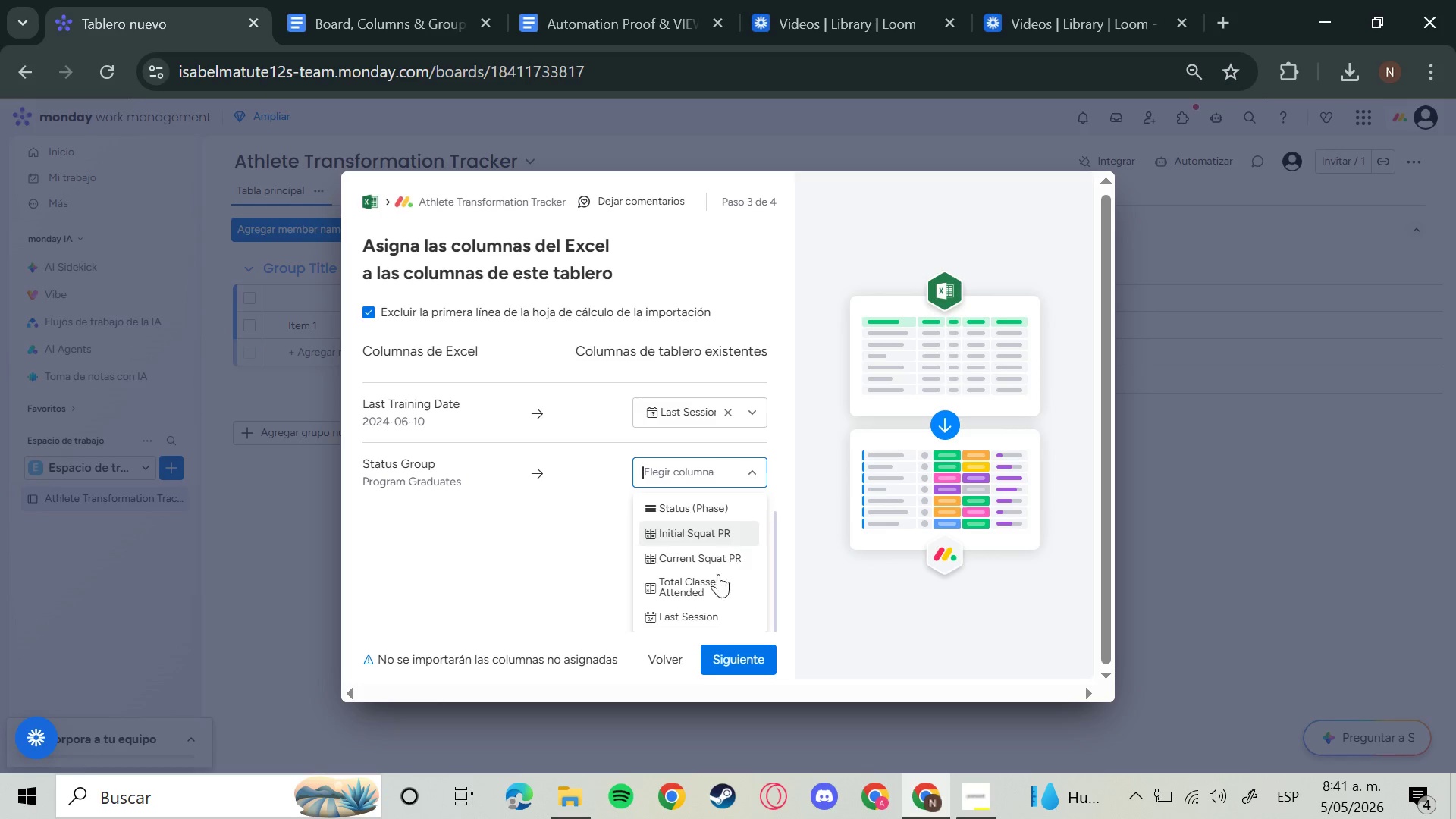 
scroll: coordinate [607, 593], scroll_direction: up, amount: 1.0
 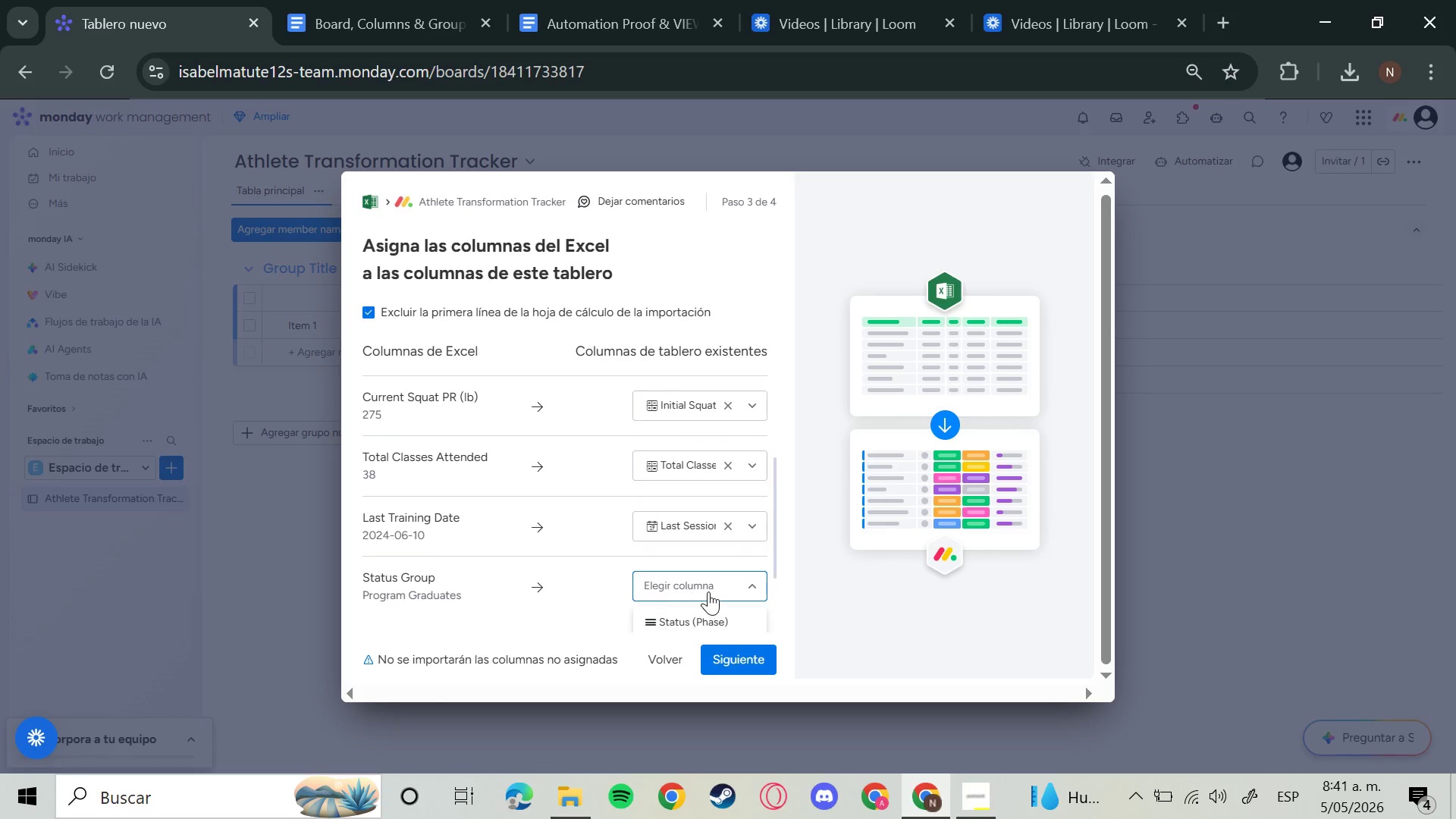 
scroll: coordinate [710, 591], scroll_direction: down, amount: 2.0
 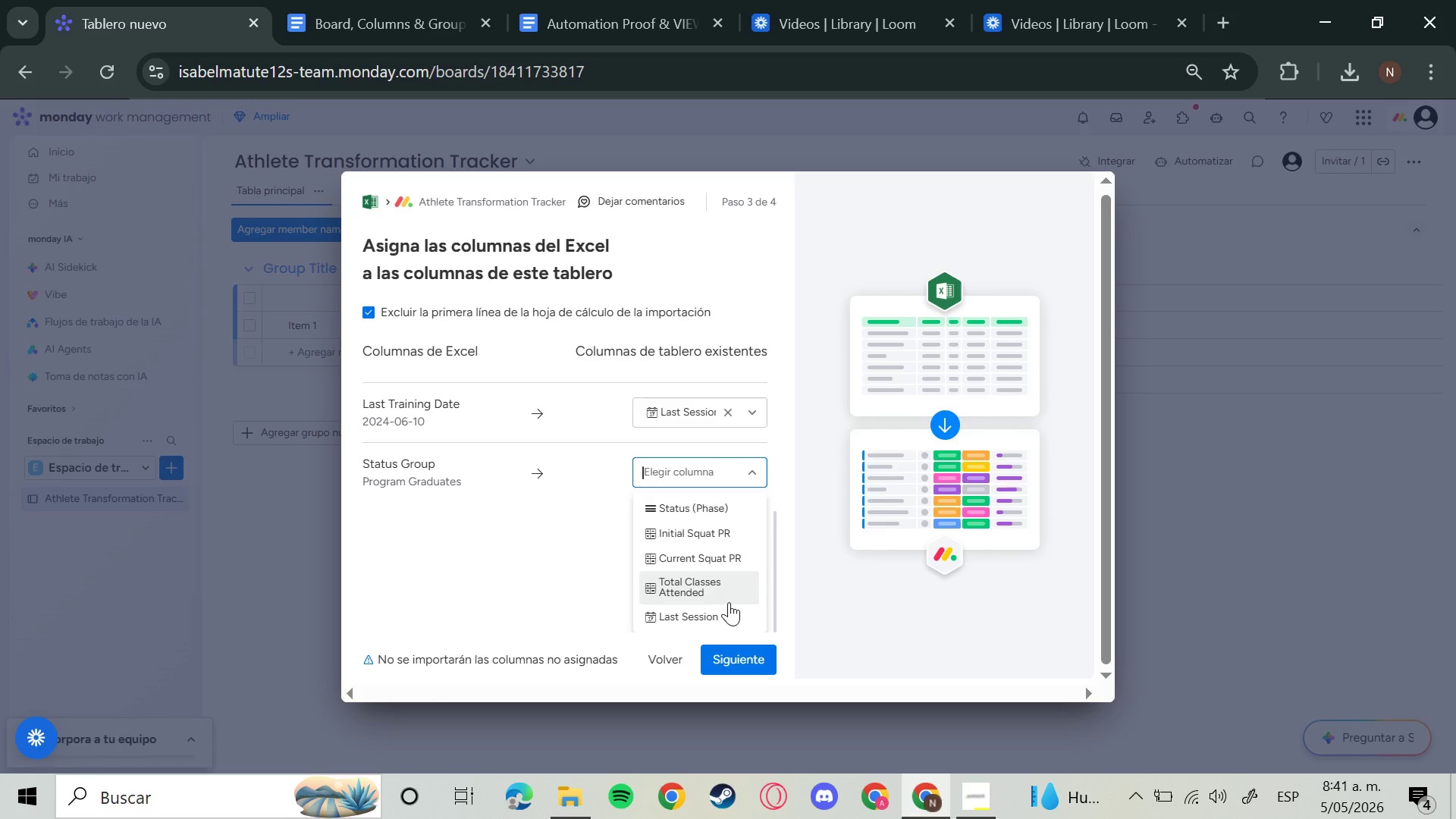 
scroll: coordinate [537, 587], scroll_direction: up, amount: 5.0
 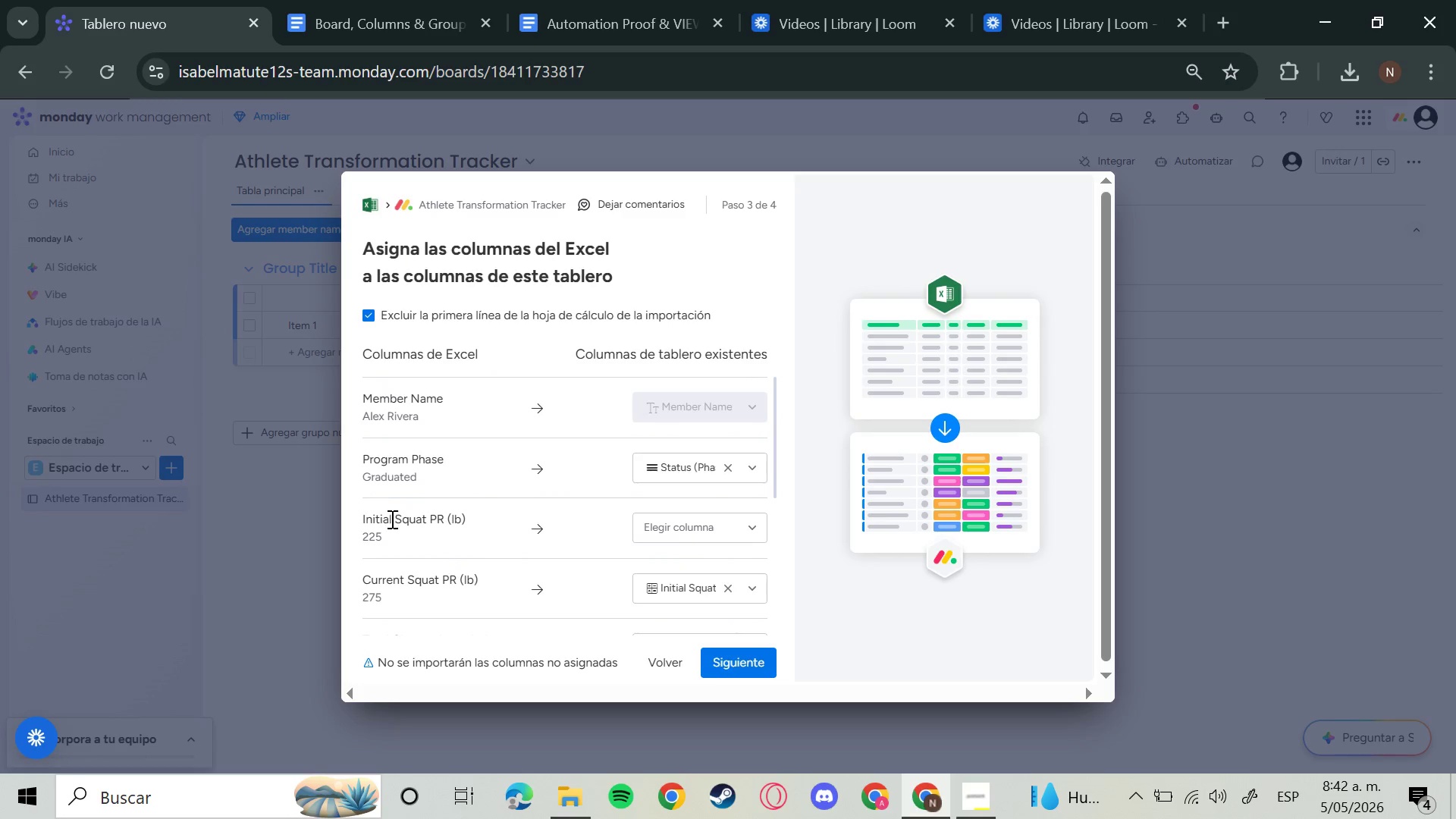 
scroll: coordinate [505, 607], scroll_direction: down, amount: 2.0
 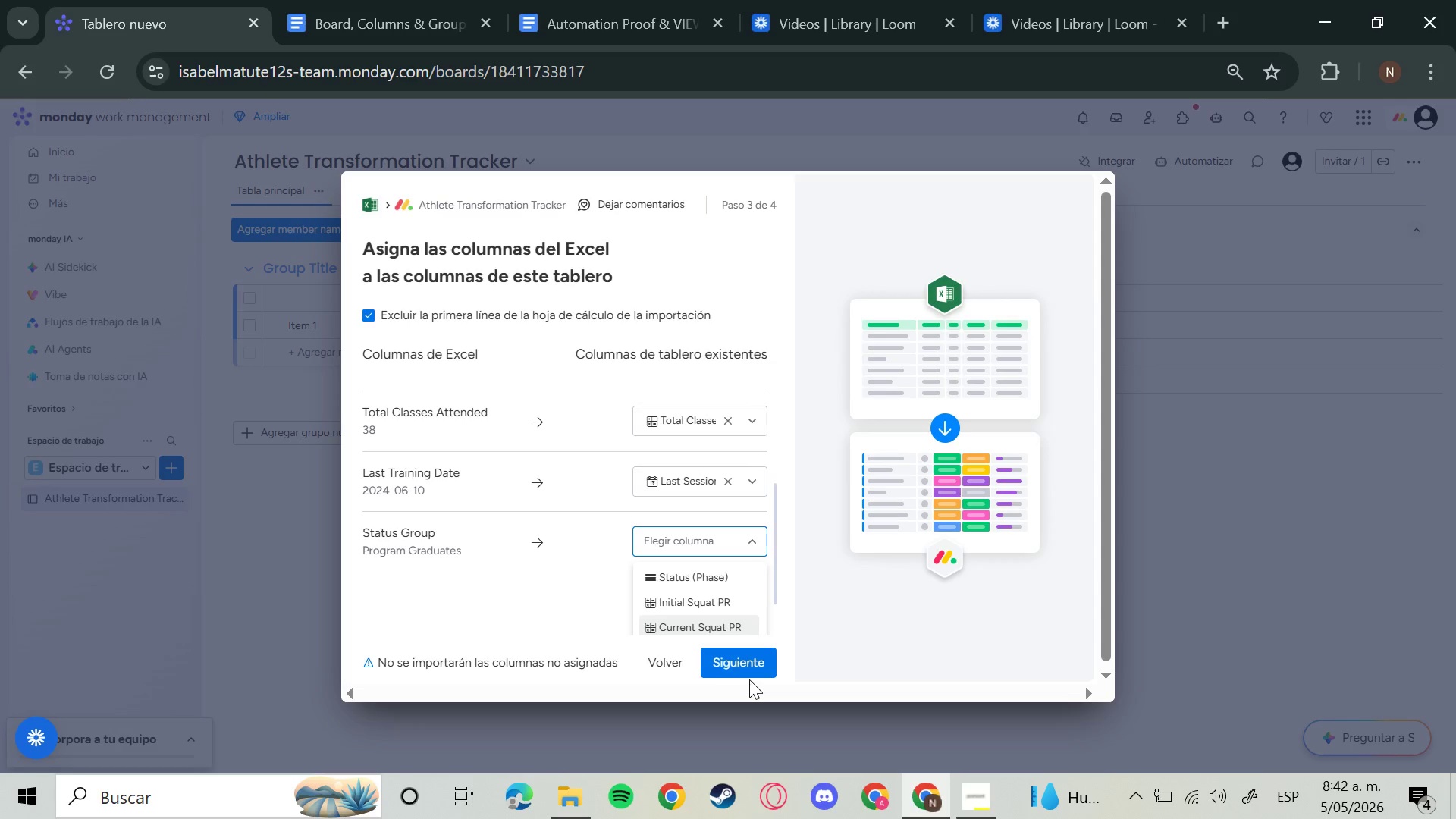 
left_click([743, 673])
 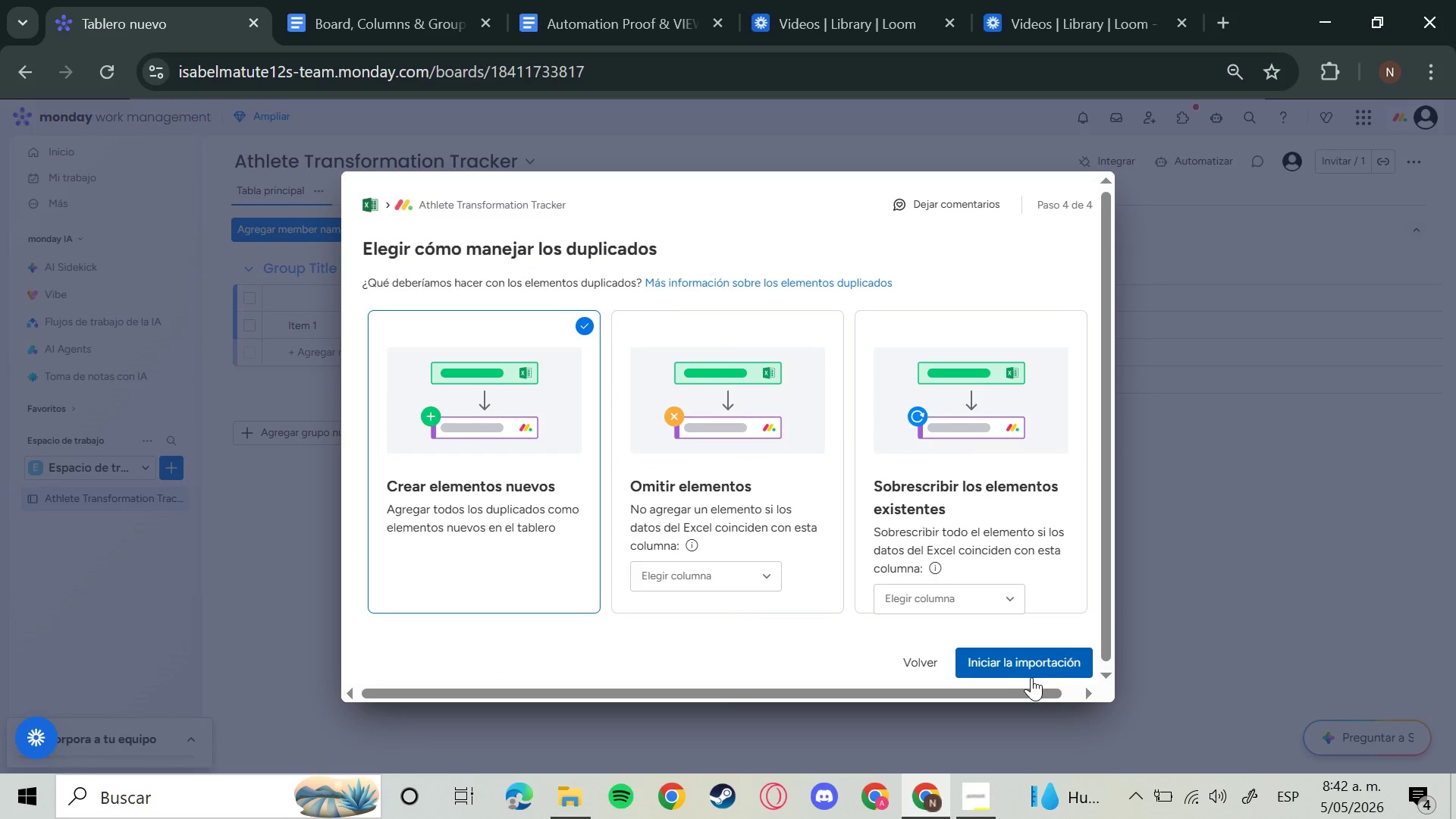 
left_click([1036, 658])
 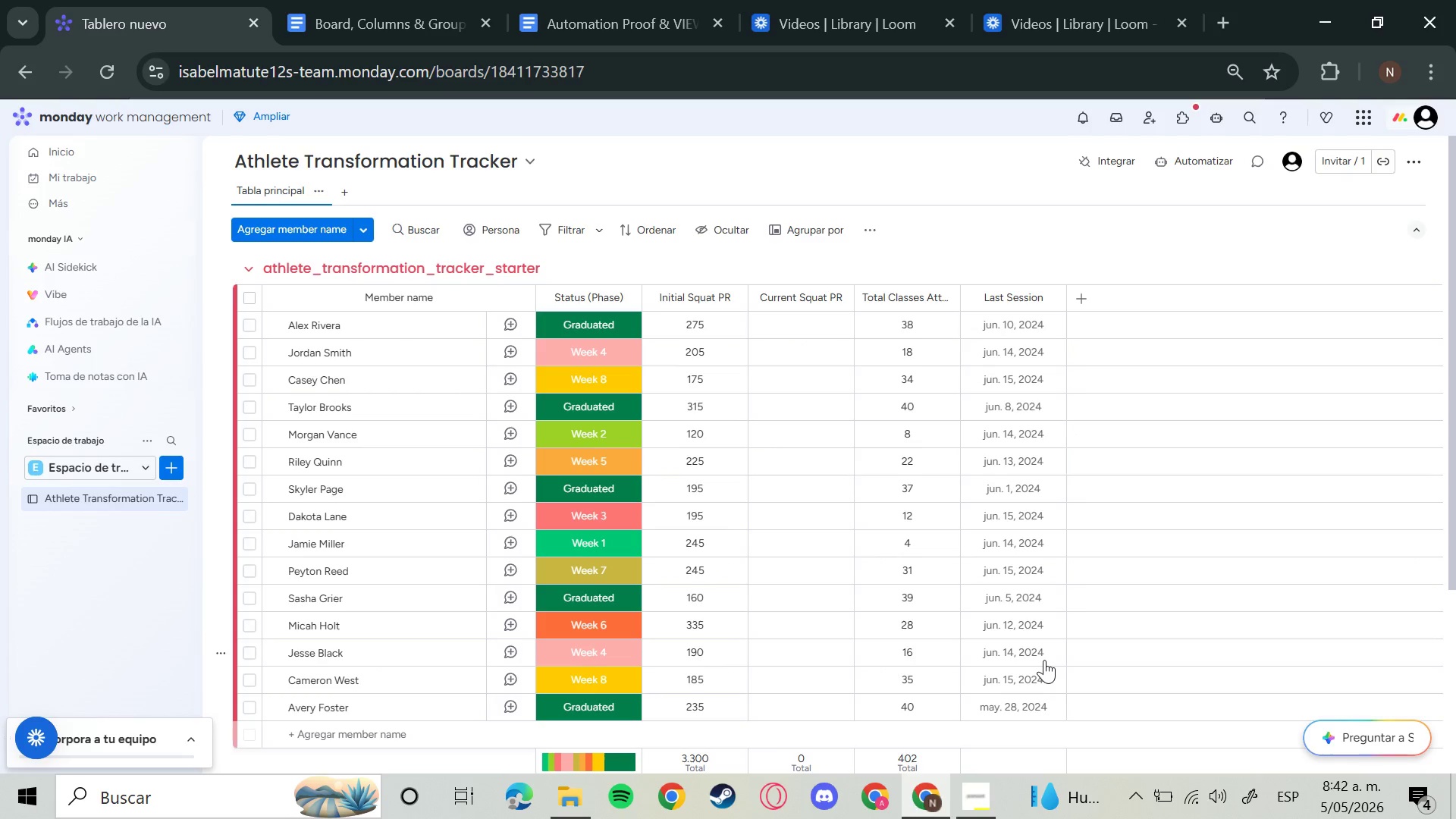 
wait(16.69)
 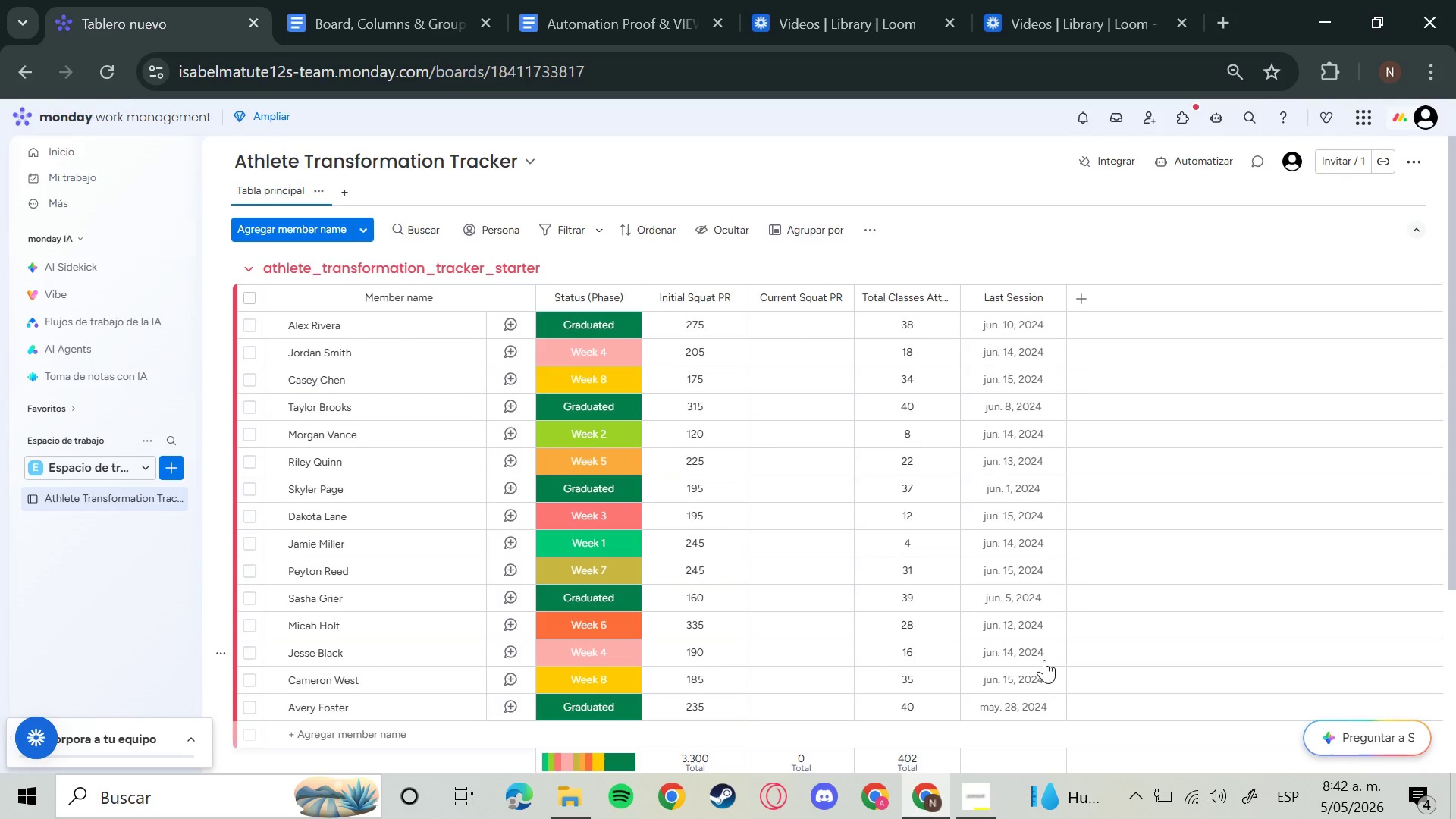 
left_click([802, 333])
 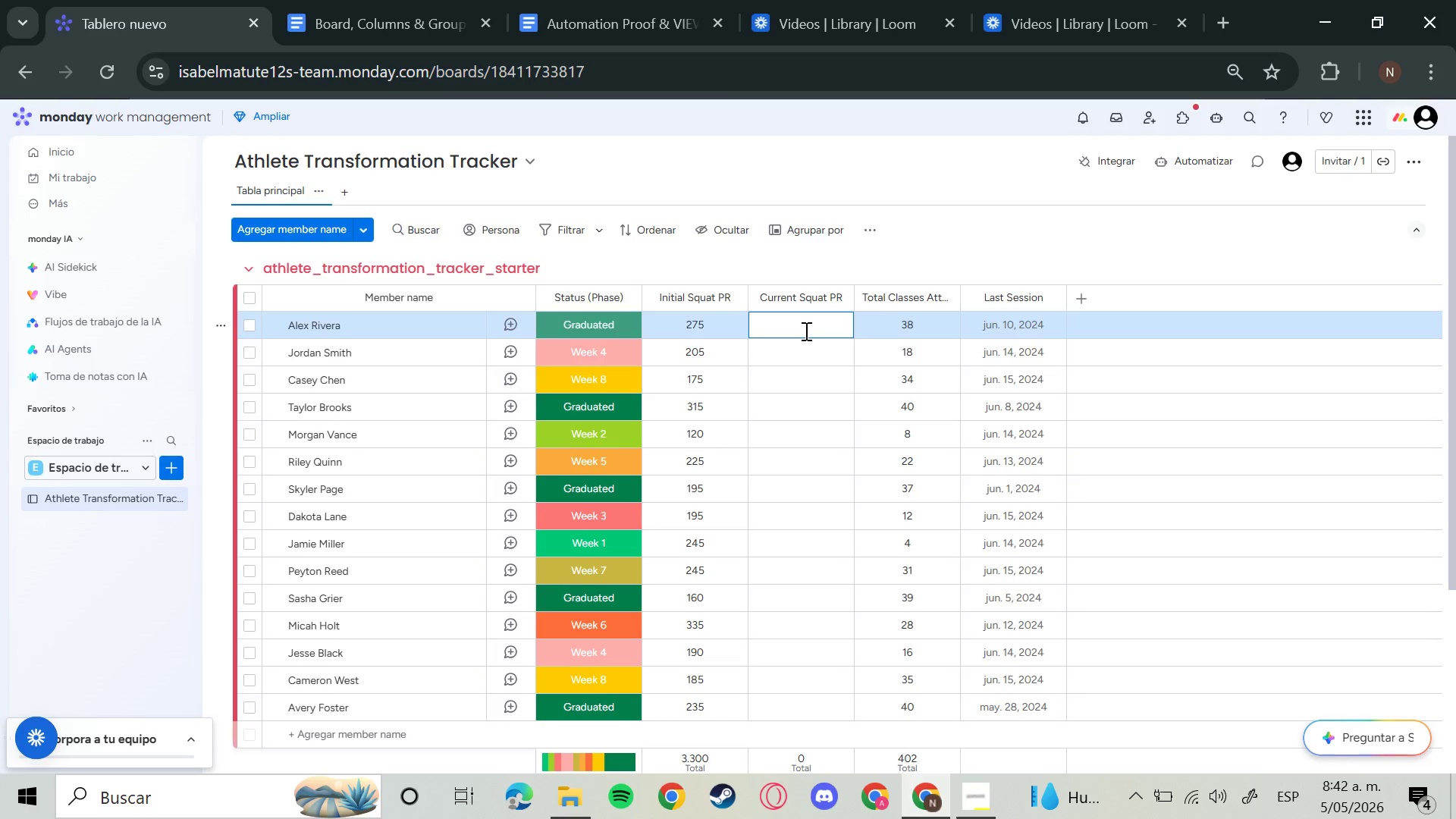 
left_click([1025, 224])
 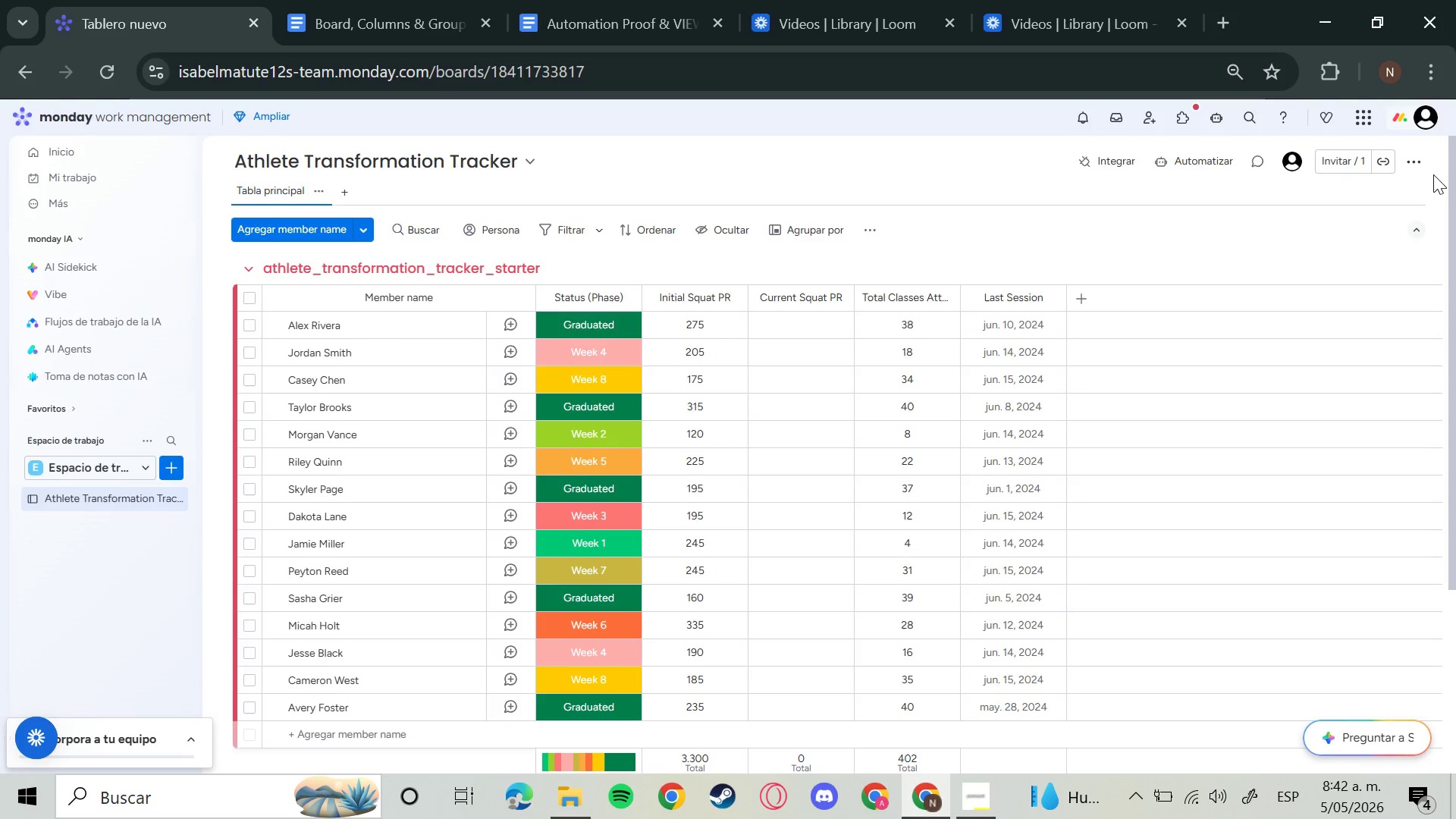 
left_click([1419, 164])
 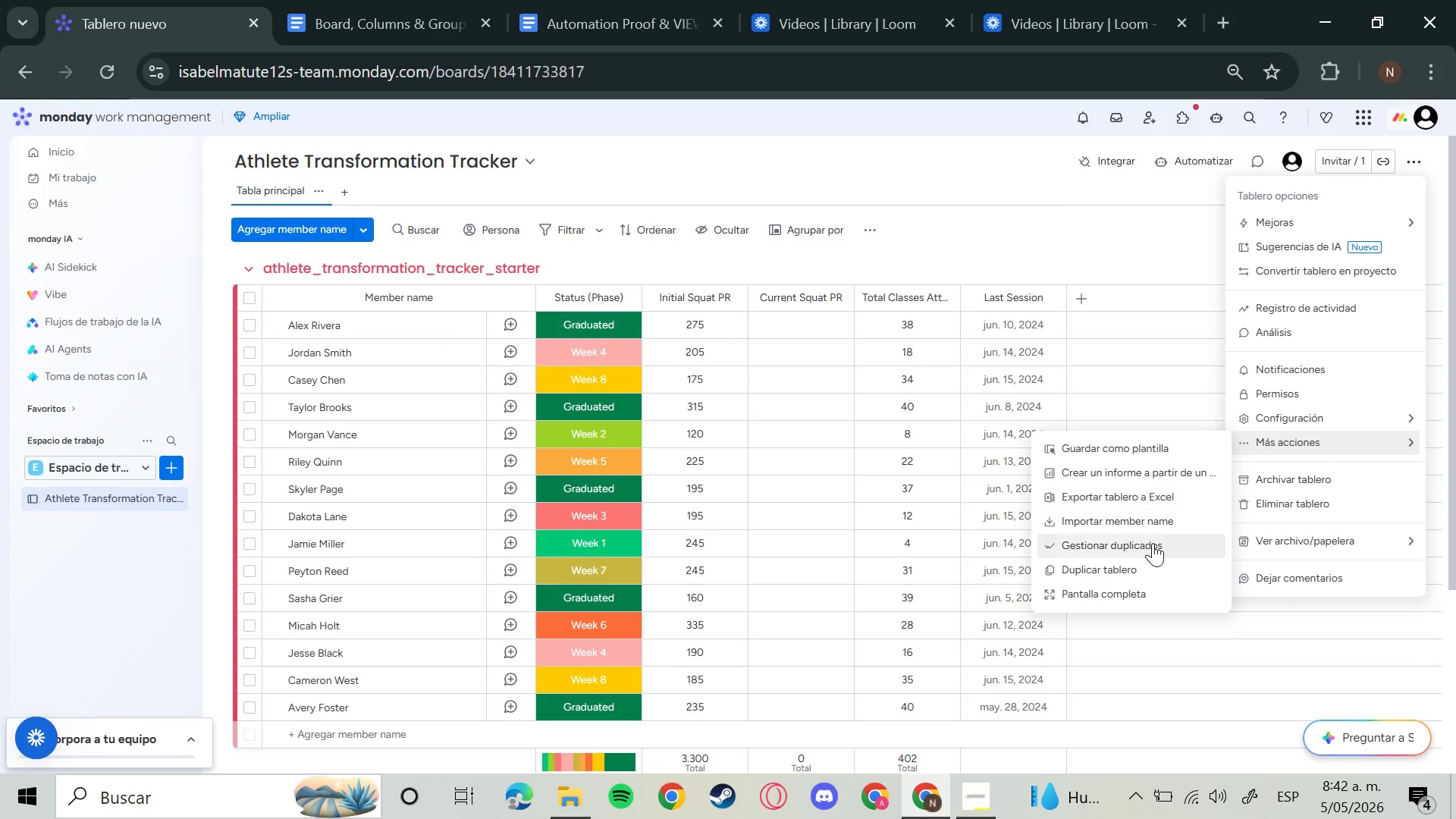 
left_click([1140, 526])
 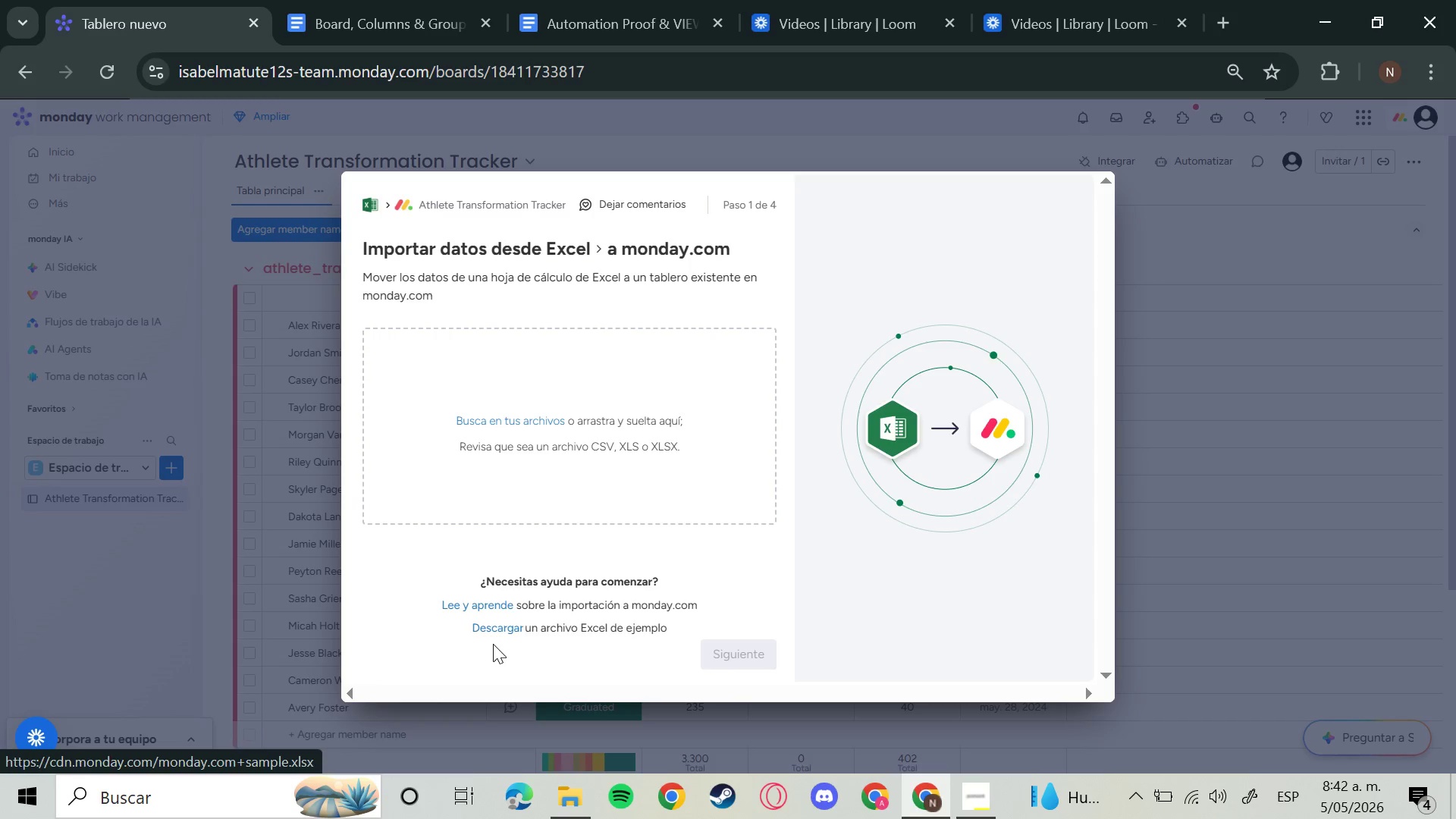 
wait(5.22)
 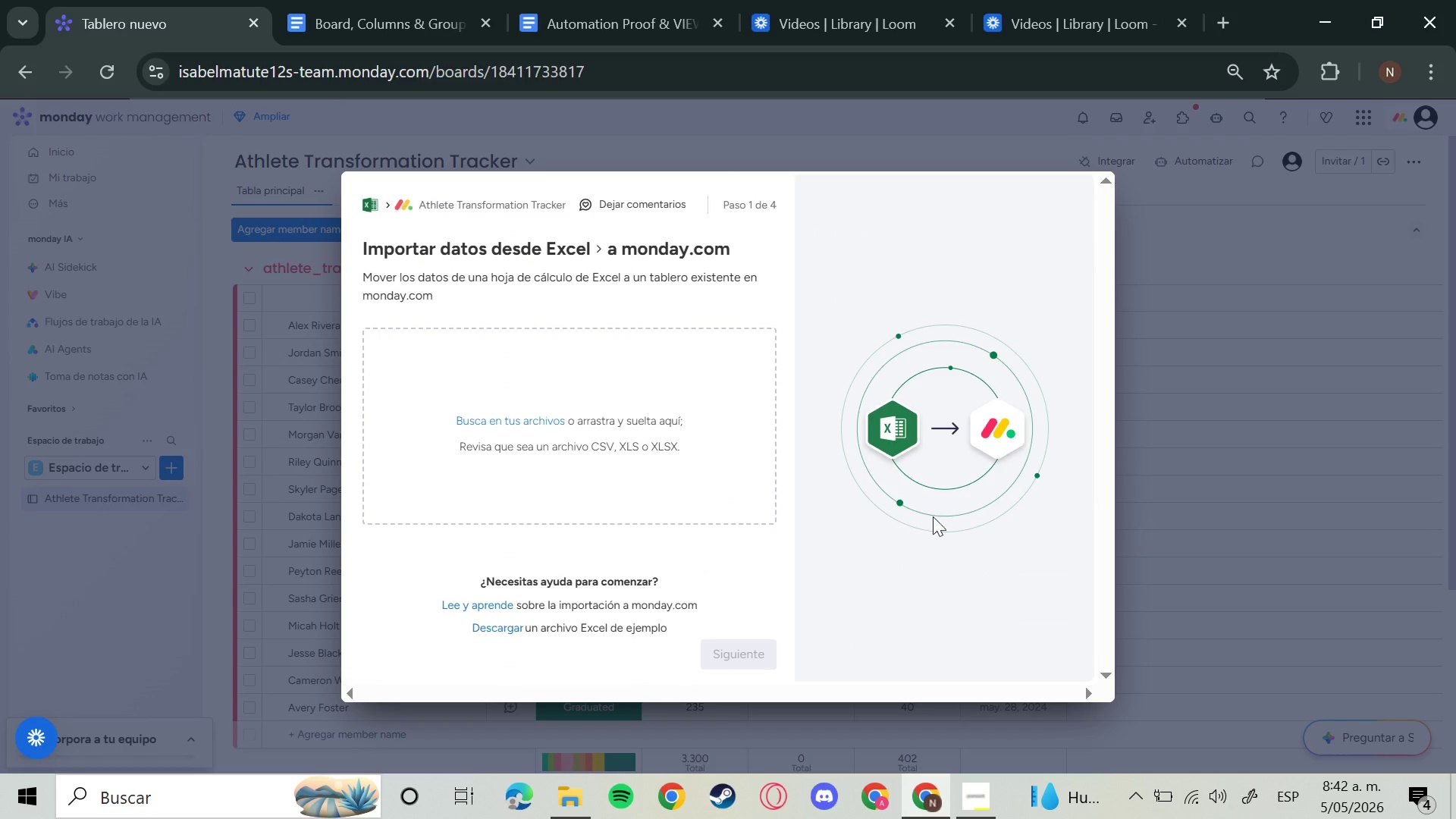 
left_click([571, 783])
 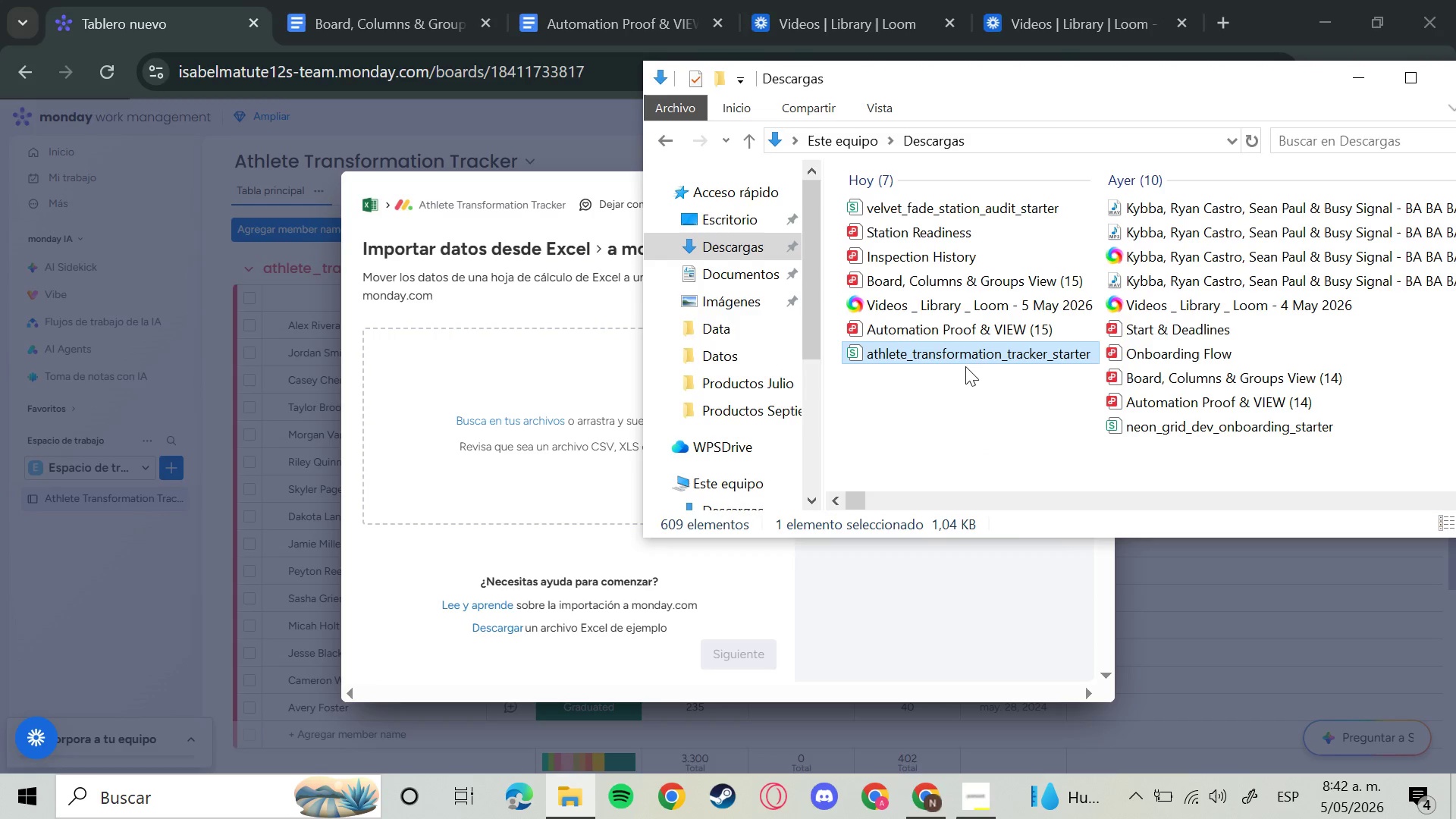 
left_click_drag(start_coordinate=[946, 345], to_coordinate=[534, 425])
 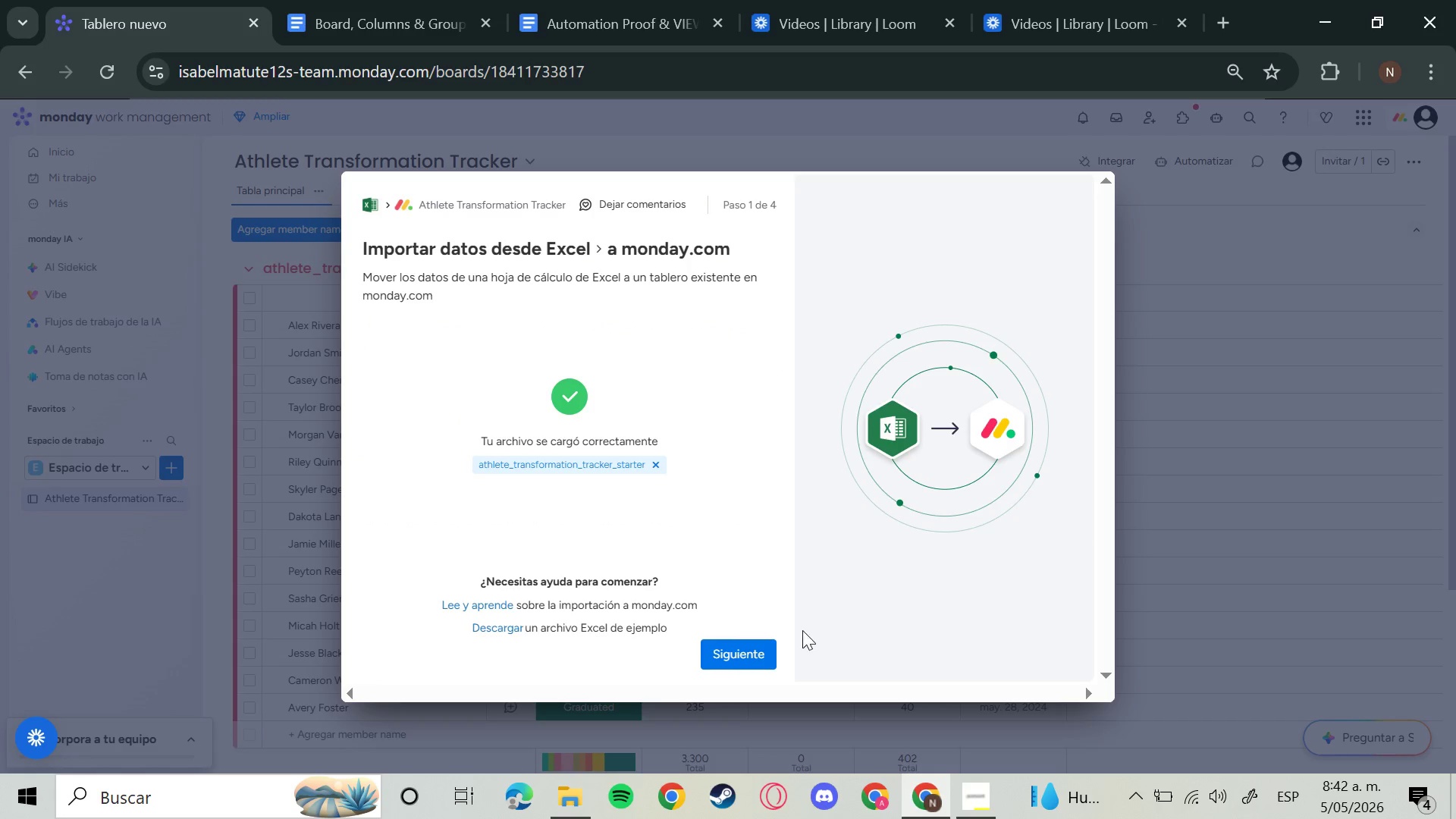 
left_click([758, 654])
 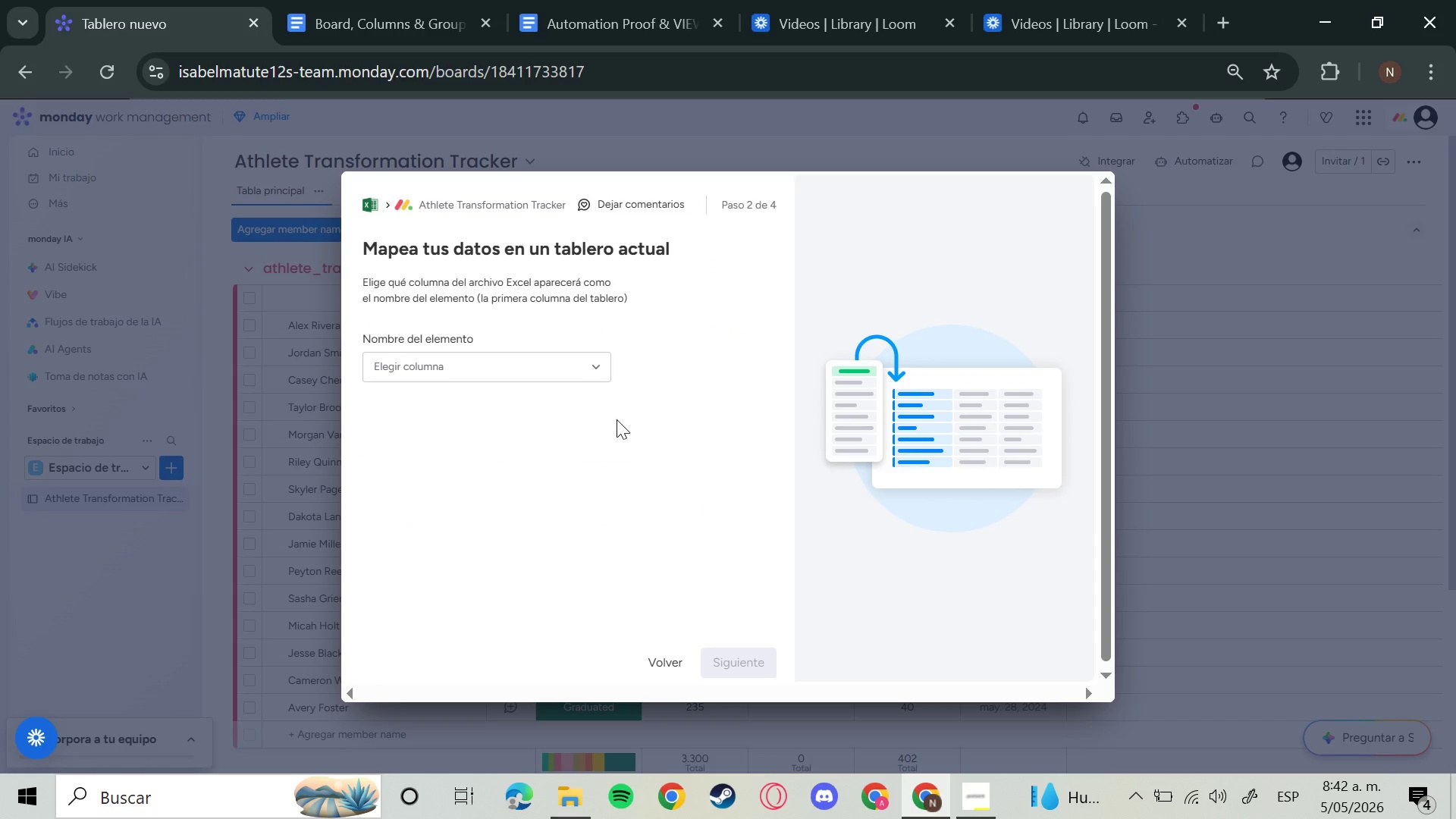 
left_click([583, 360])
 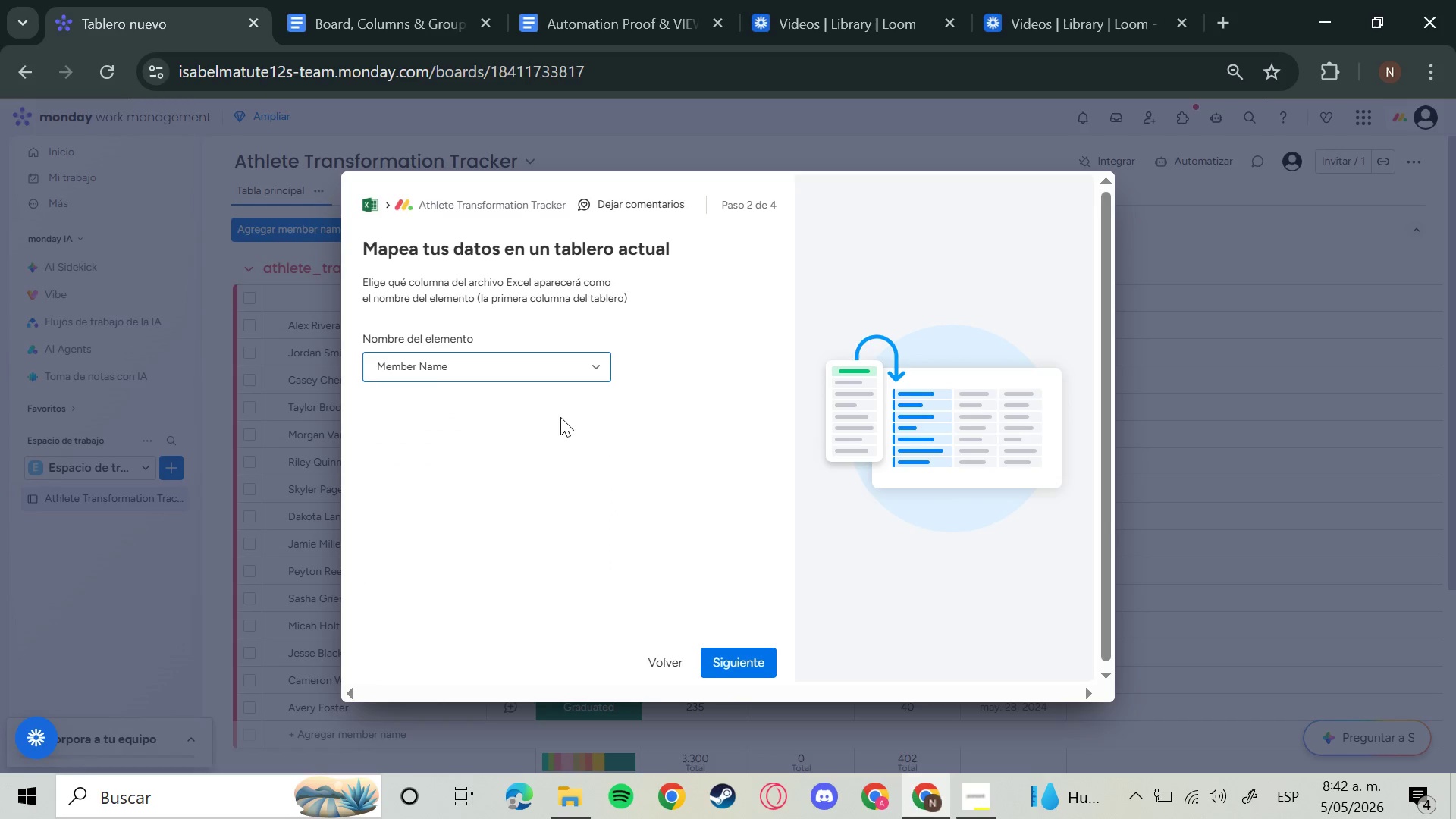 
left_click([748, 649])
 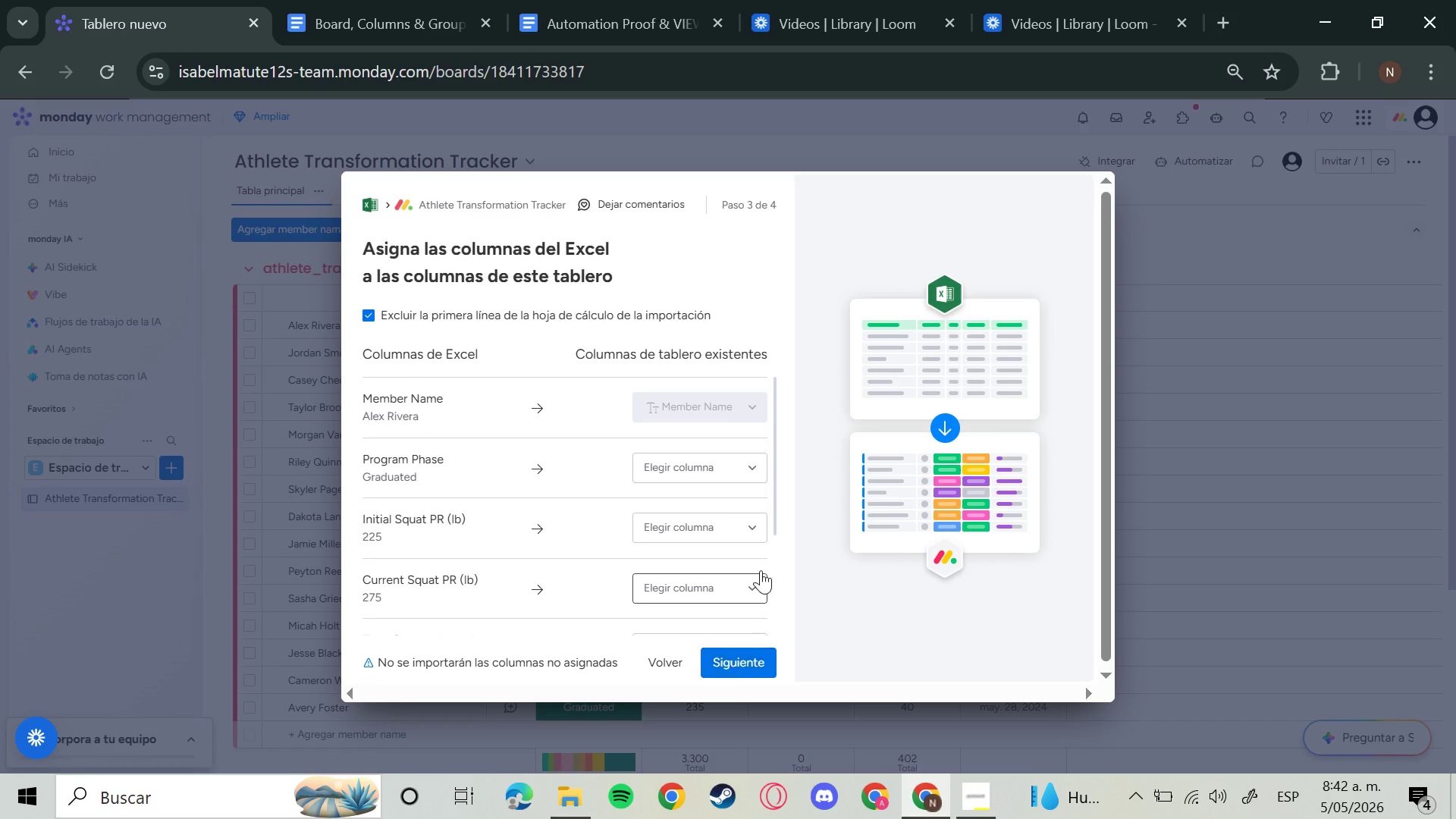 
left_click([726, 467])
 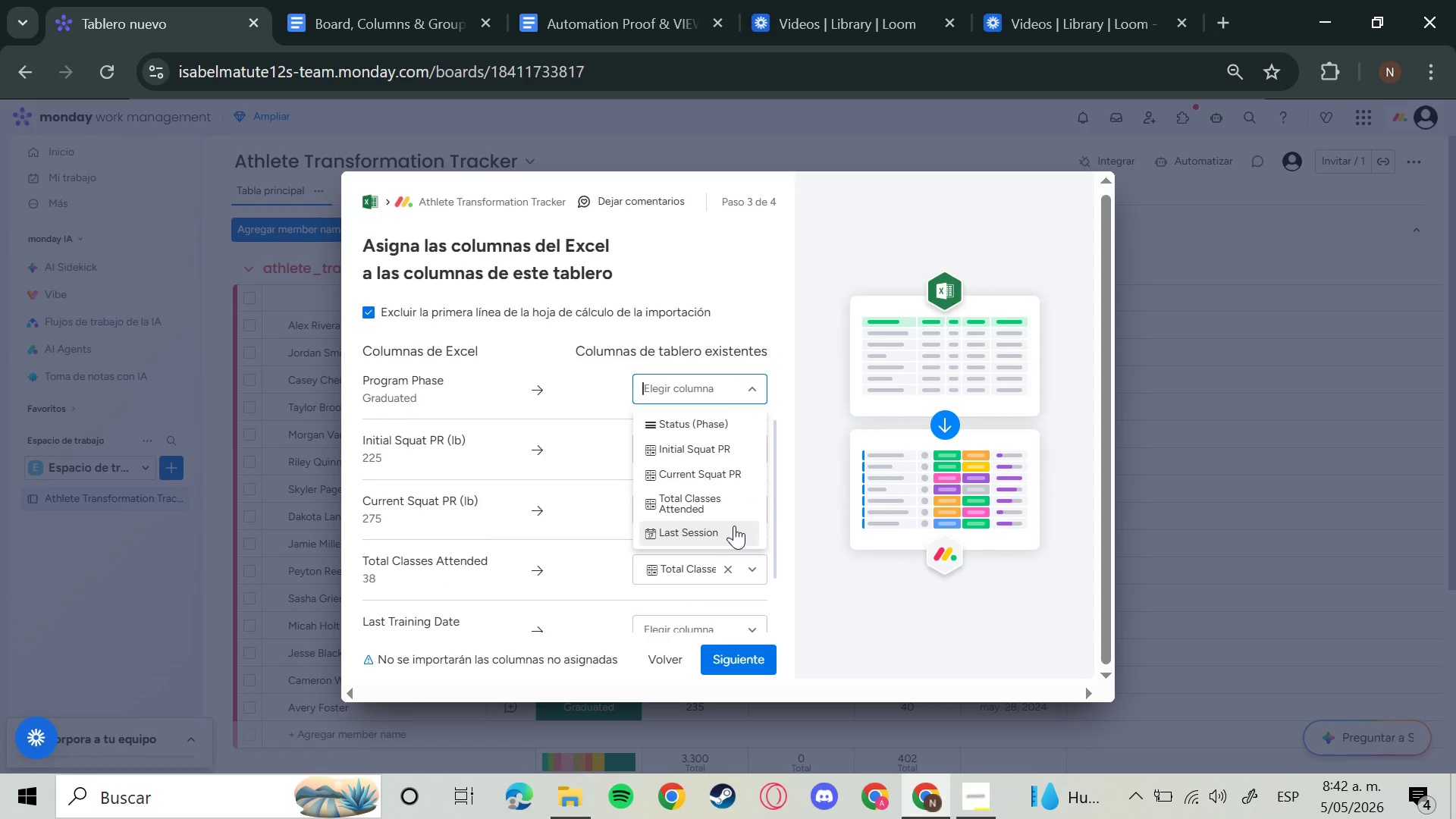 
left_click([708, 426])
 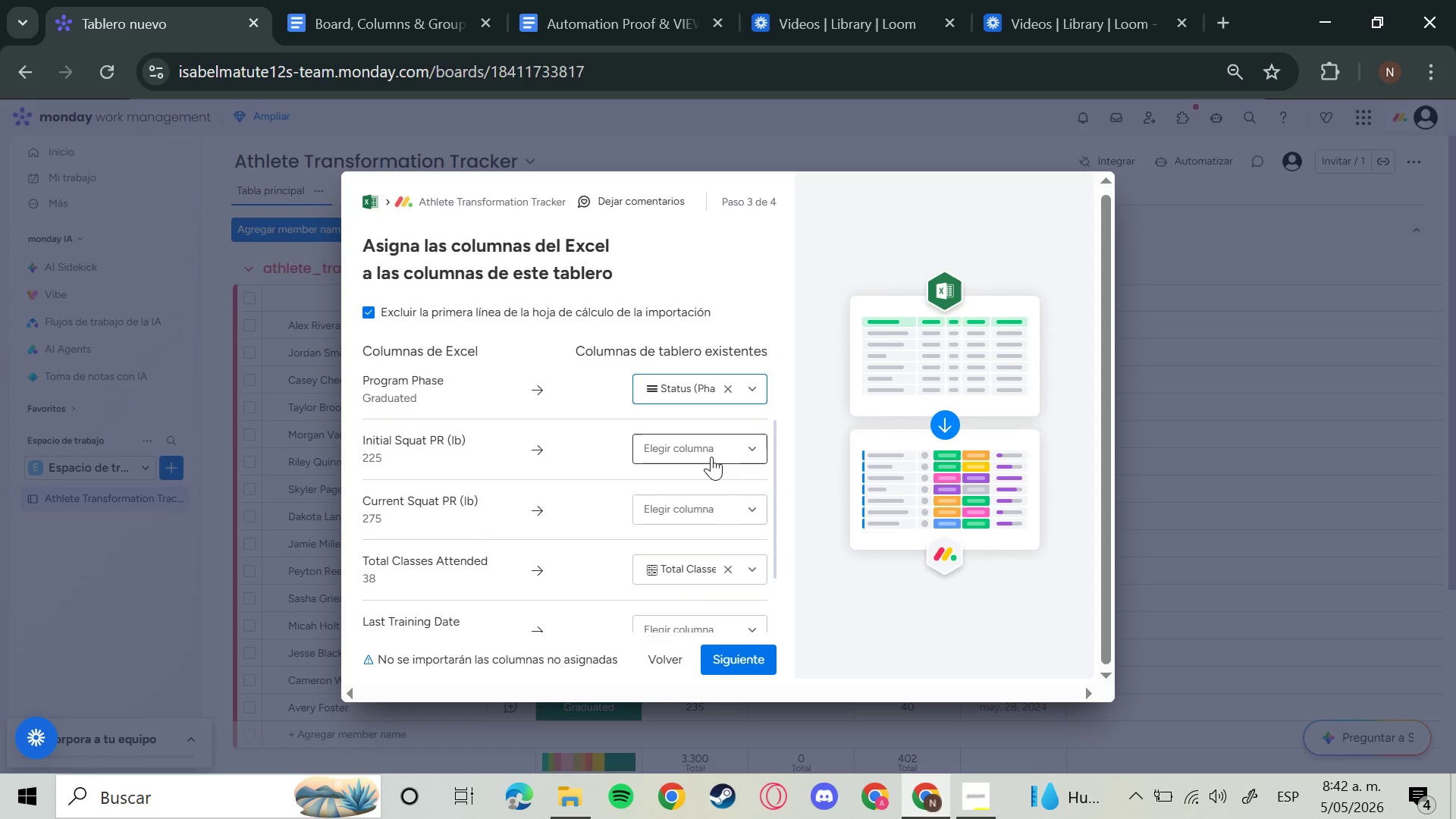 
left_click([711, 457])
 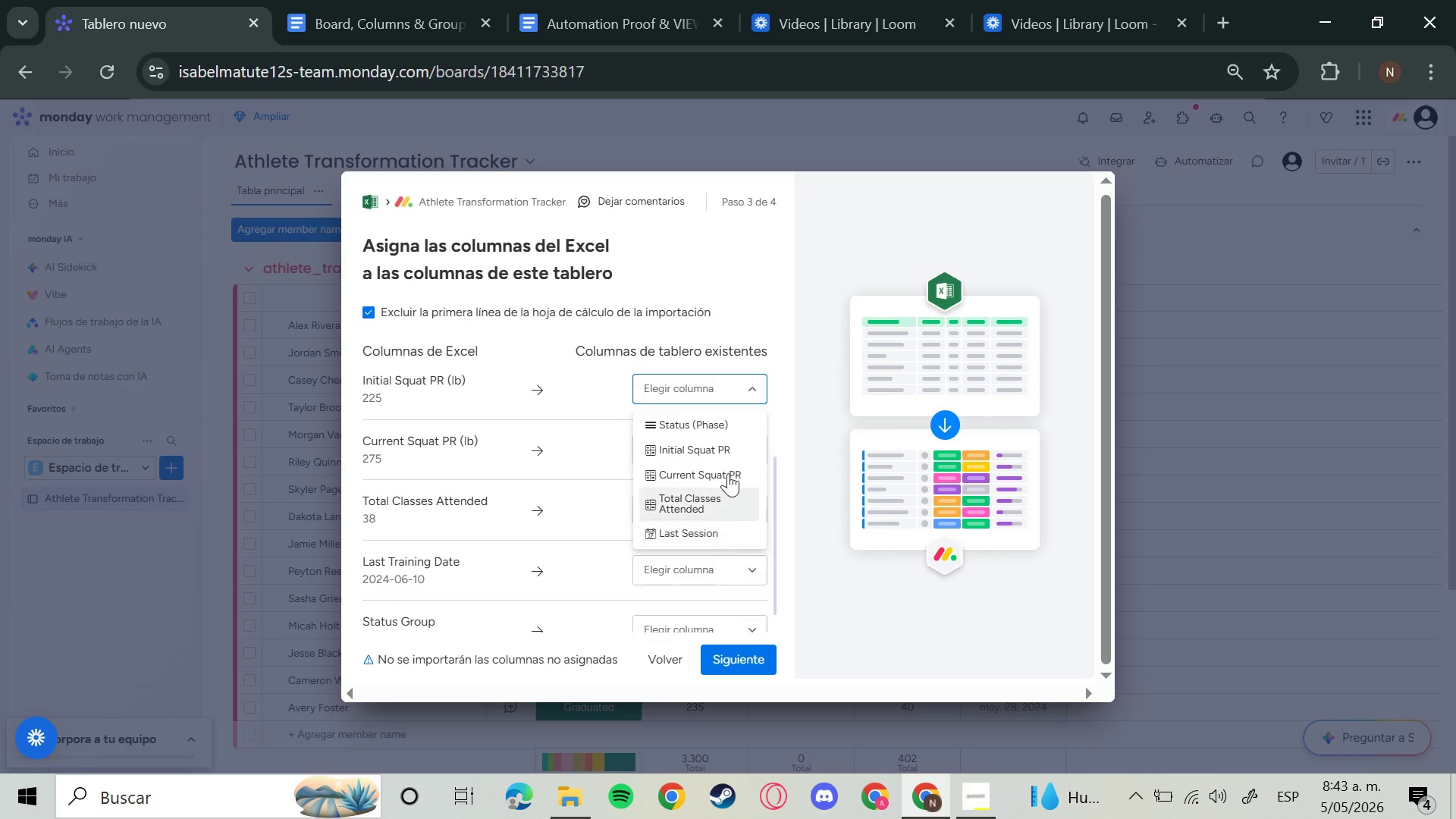 
left_click([718, 453])
 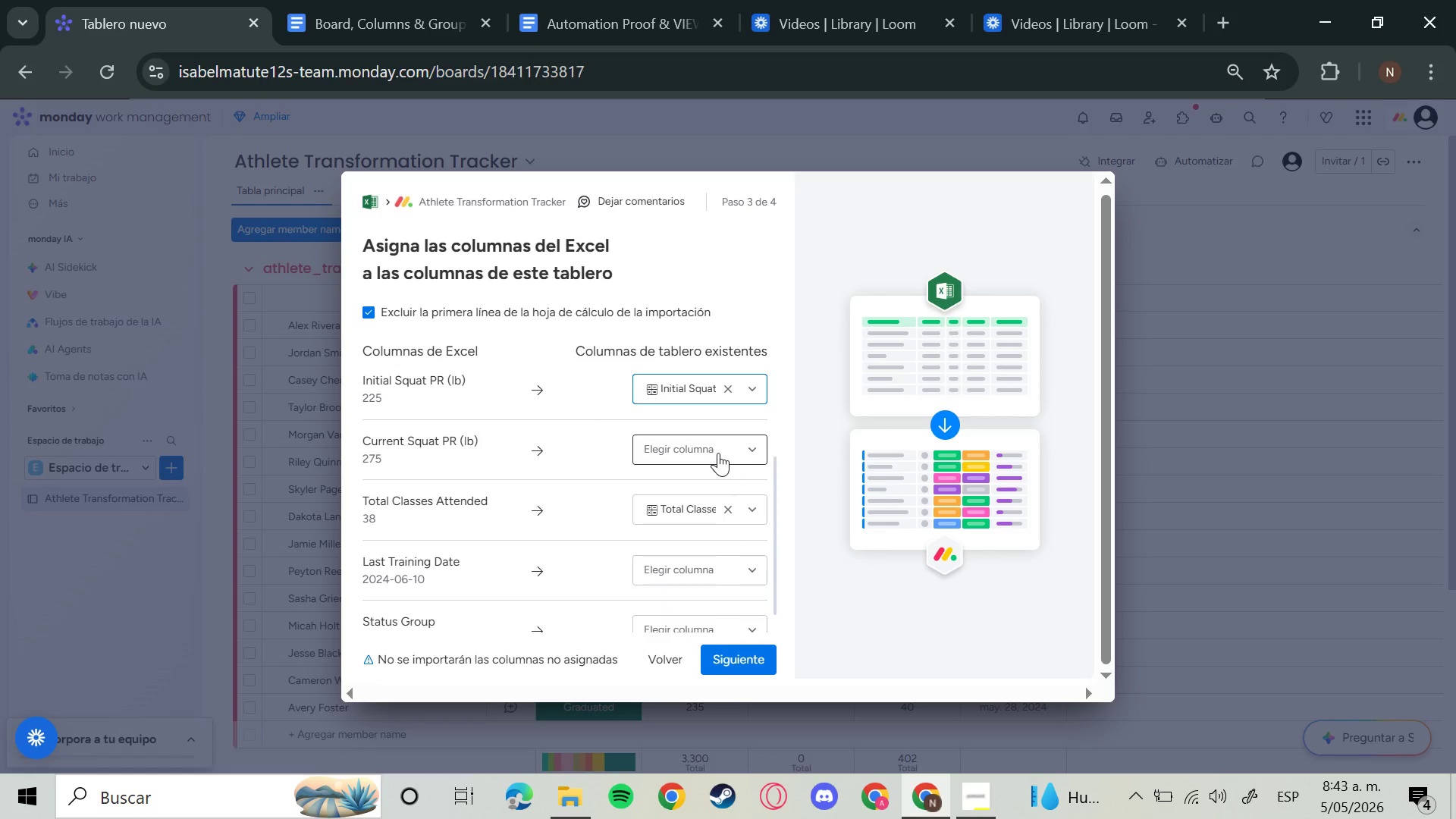 
left_click([718, 453])
 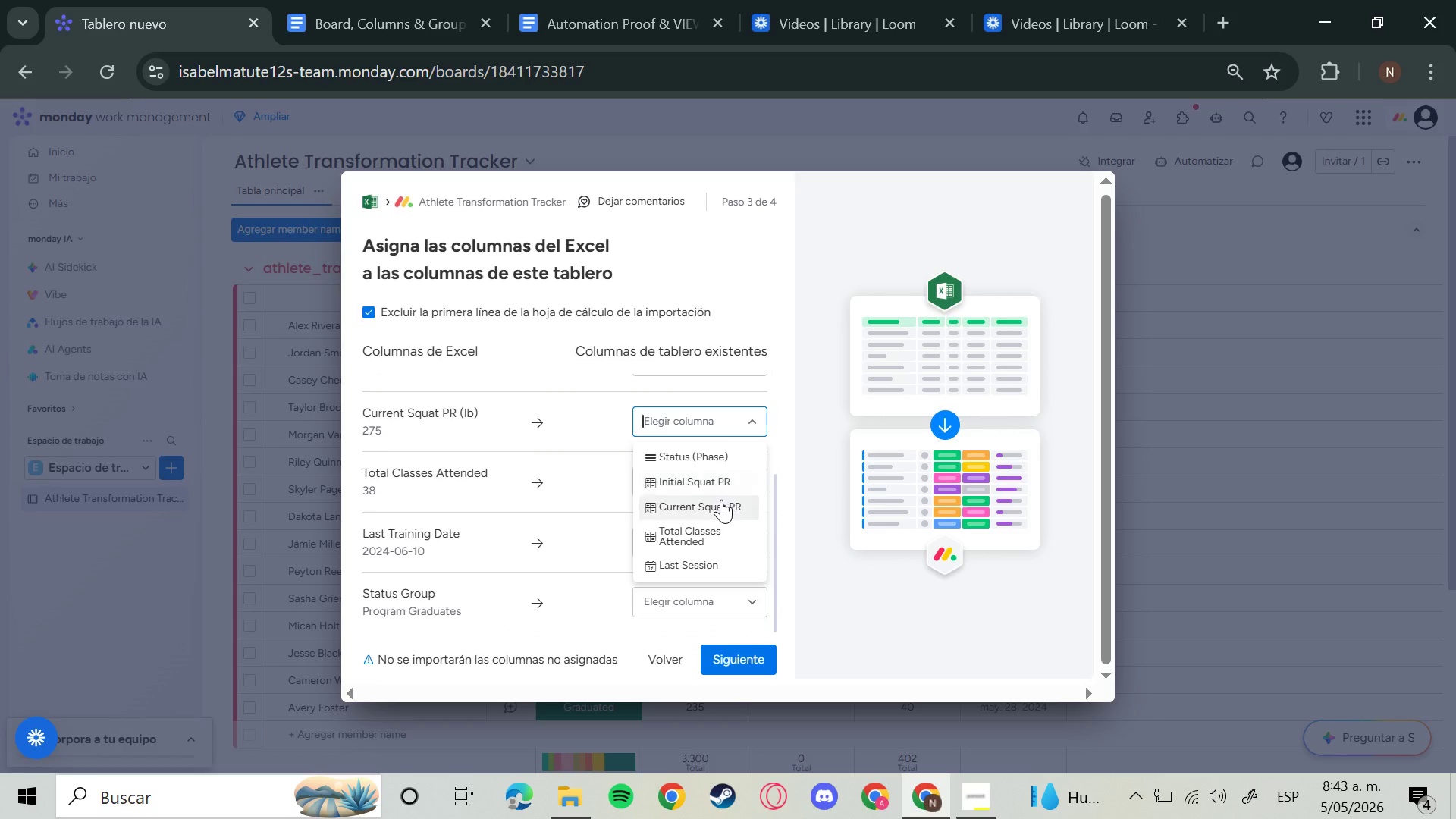 
left_click([720, 501])
 